 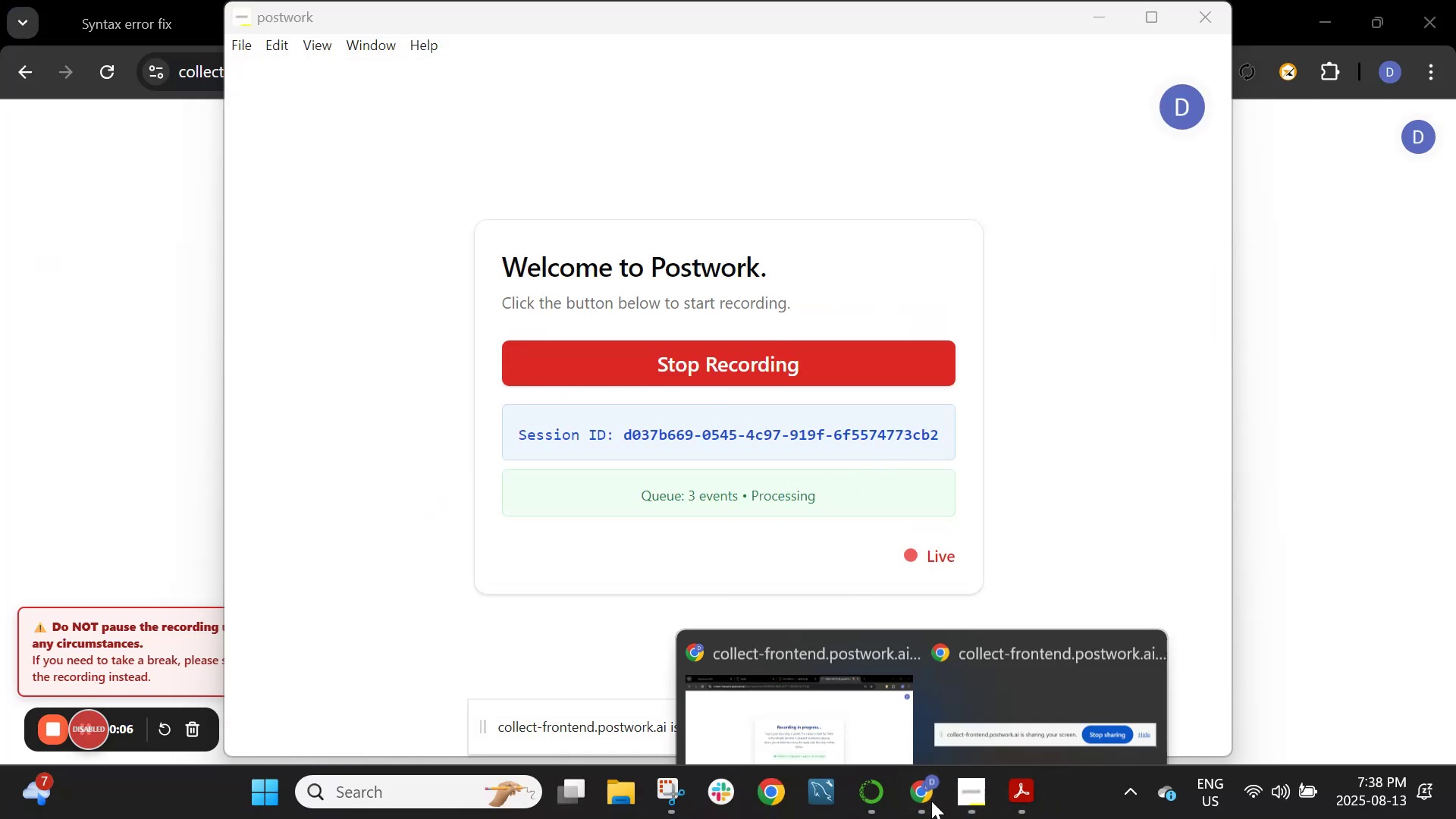 
left_click([849, 708])
 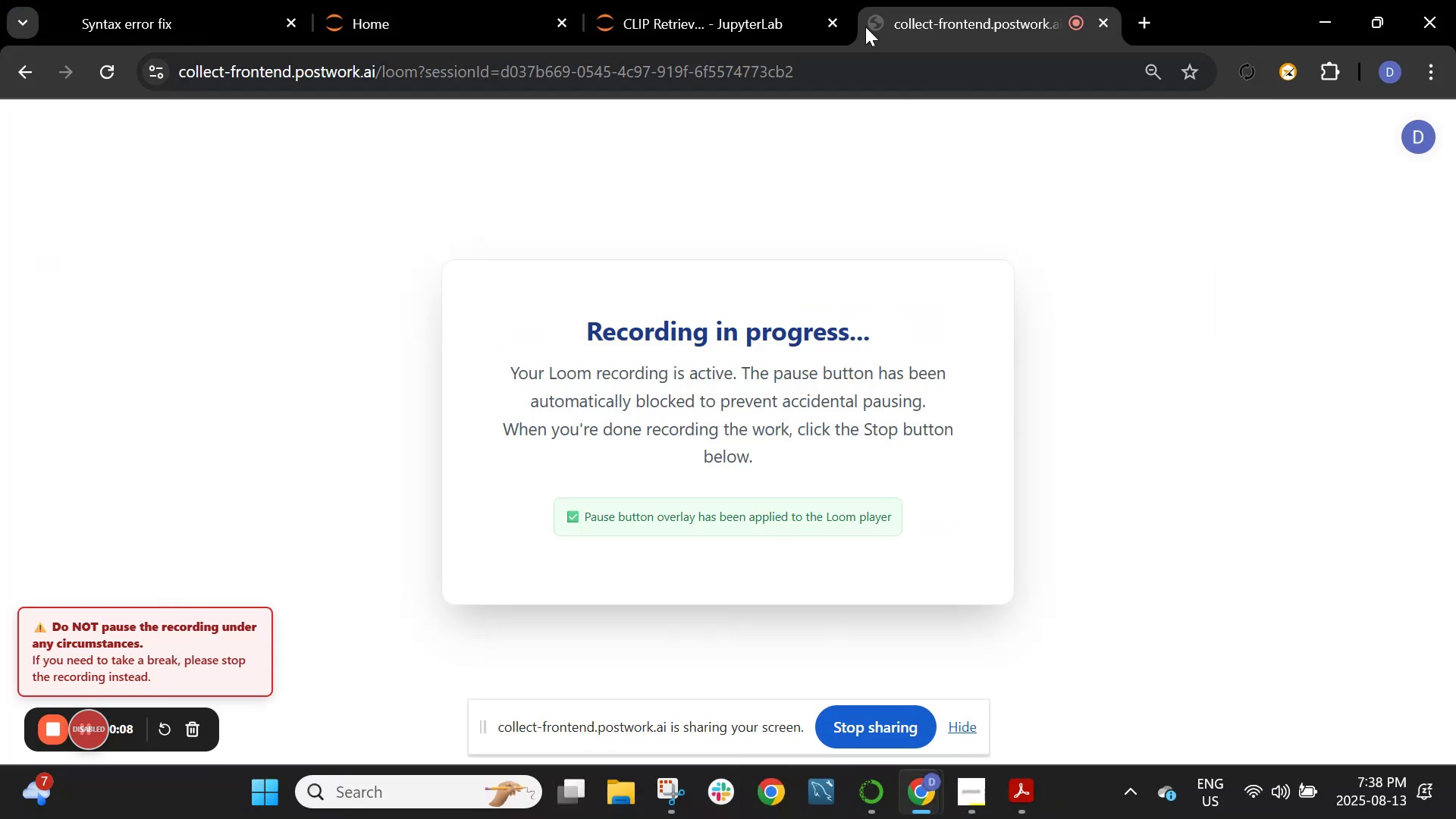 
left_click([736, 0])
 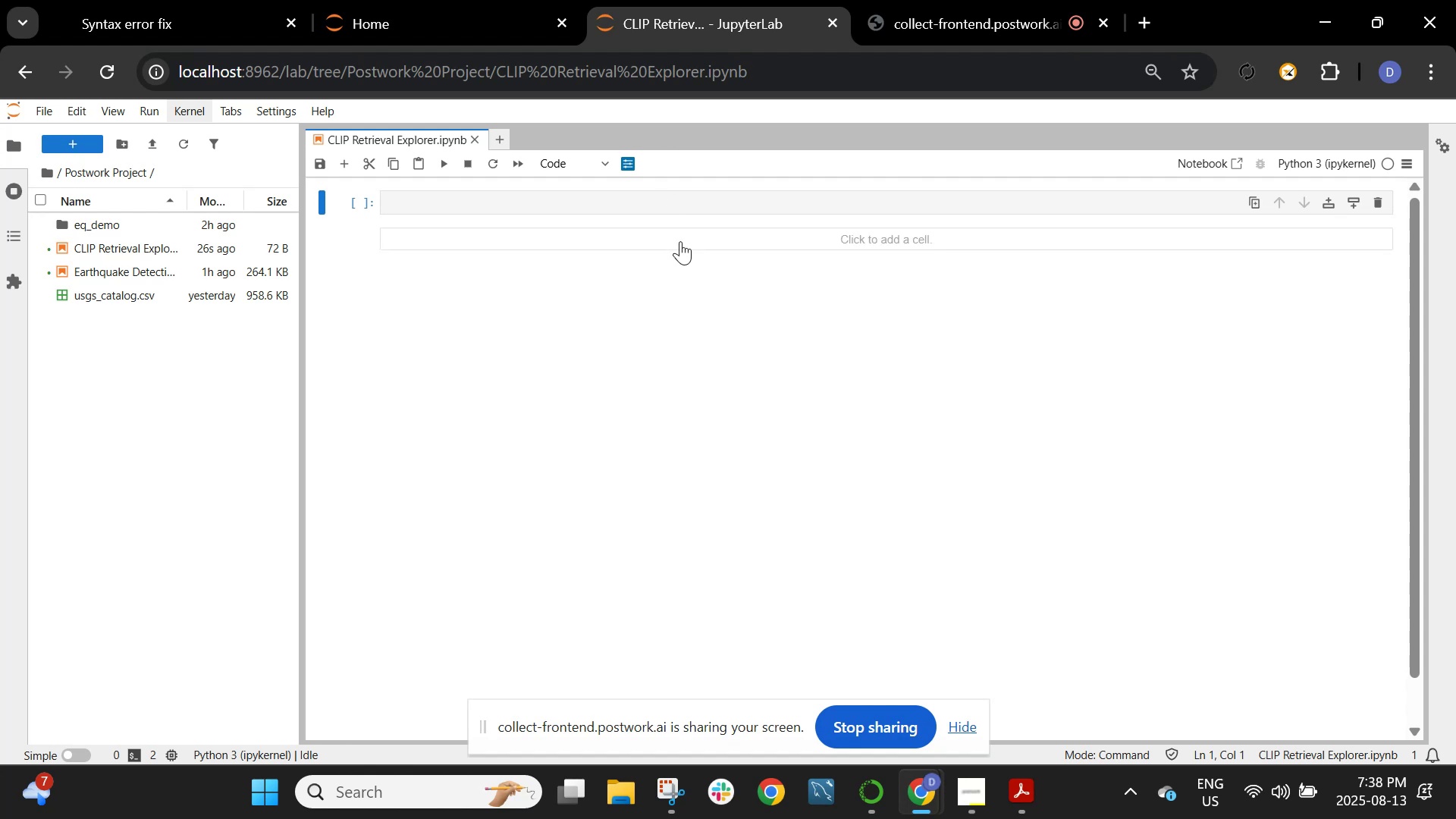 
left_click([1015, 805])
 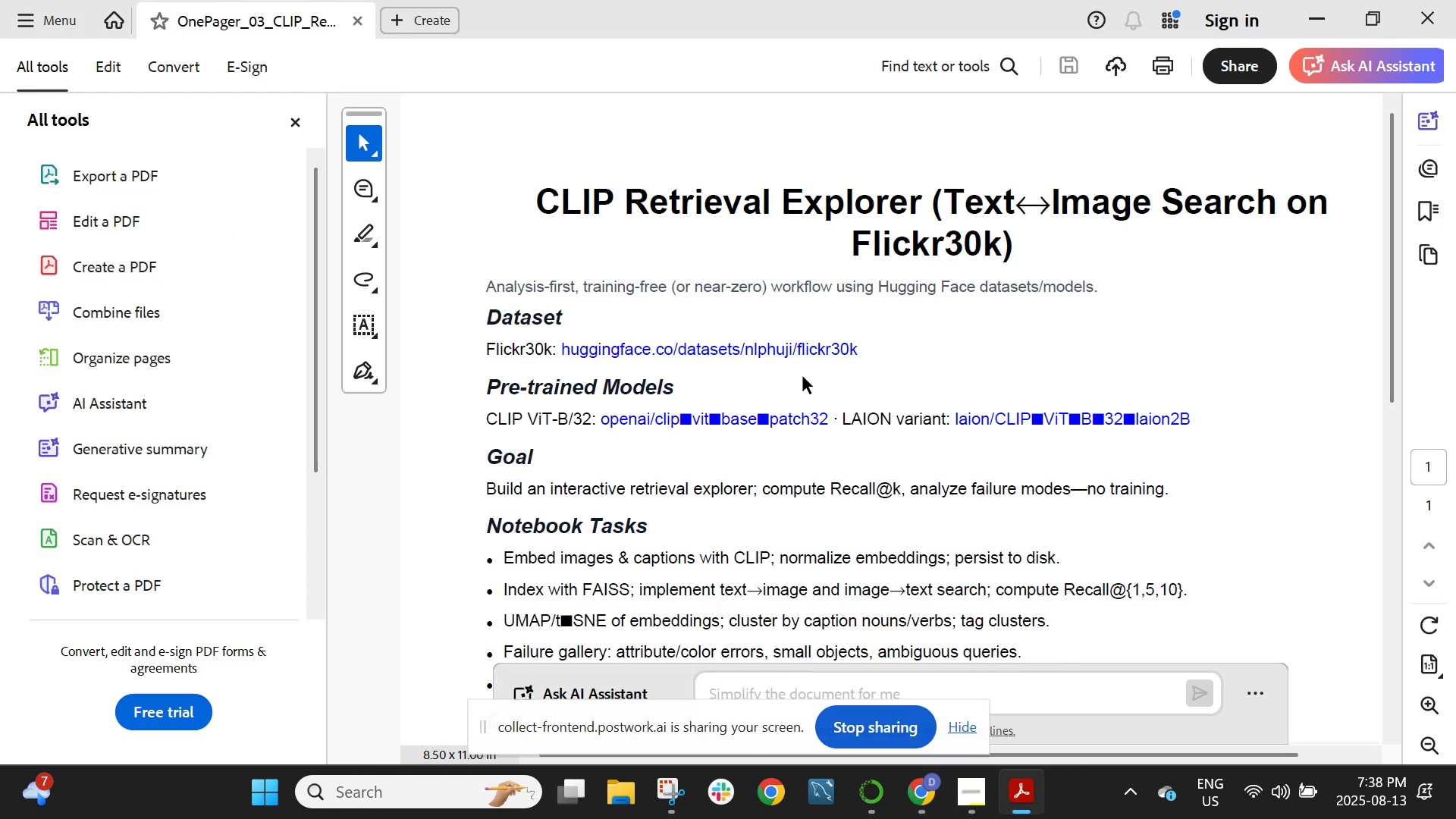 
scroll: coordinate [805, 338], scroll_direction: down, amount: 2.0
 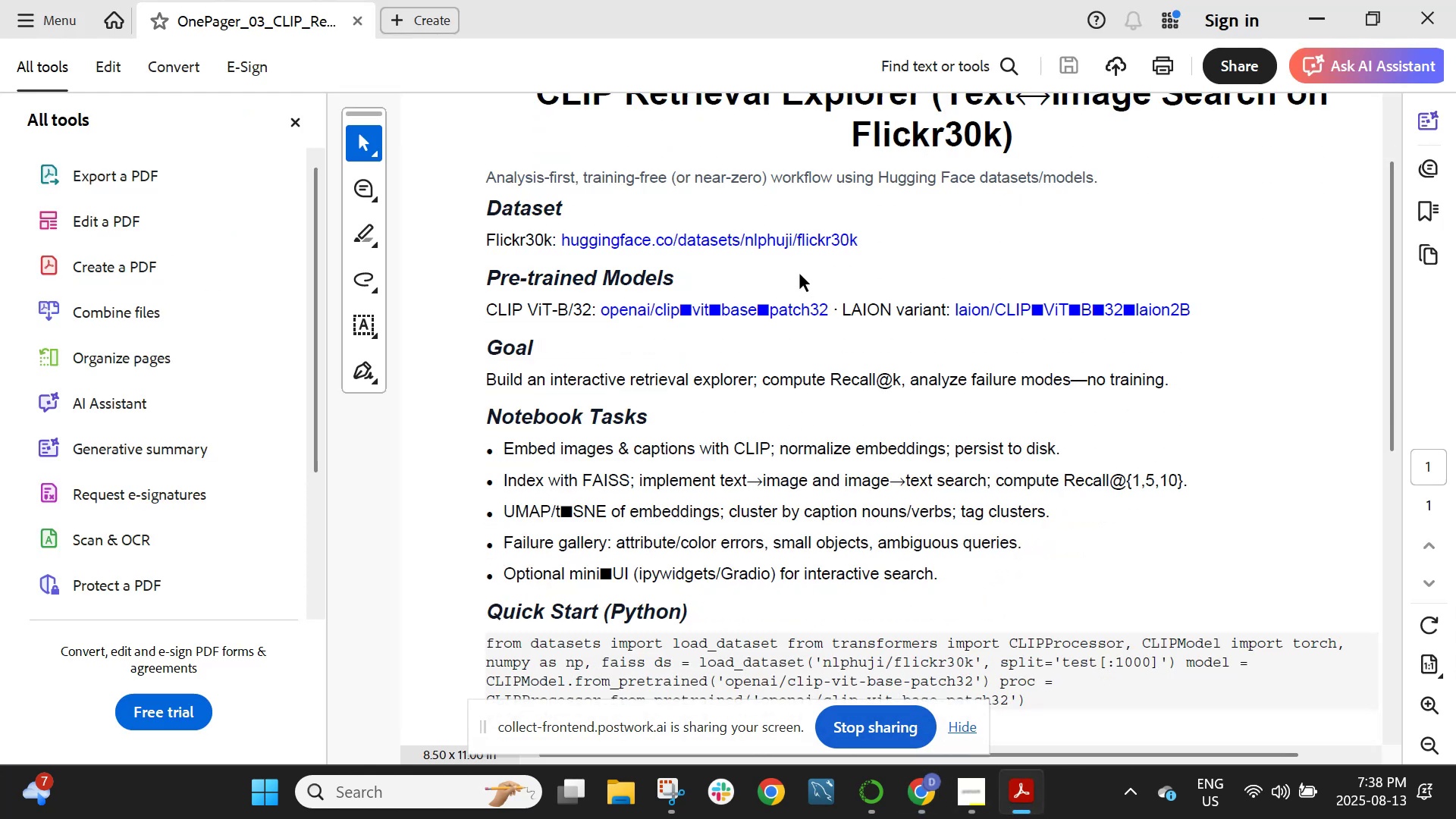 
right_click([783, 246])
 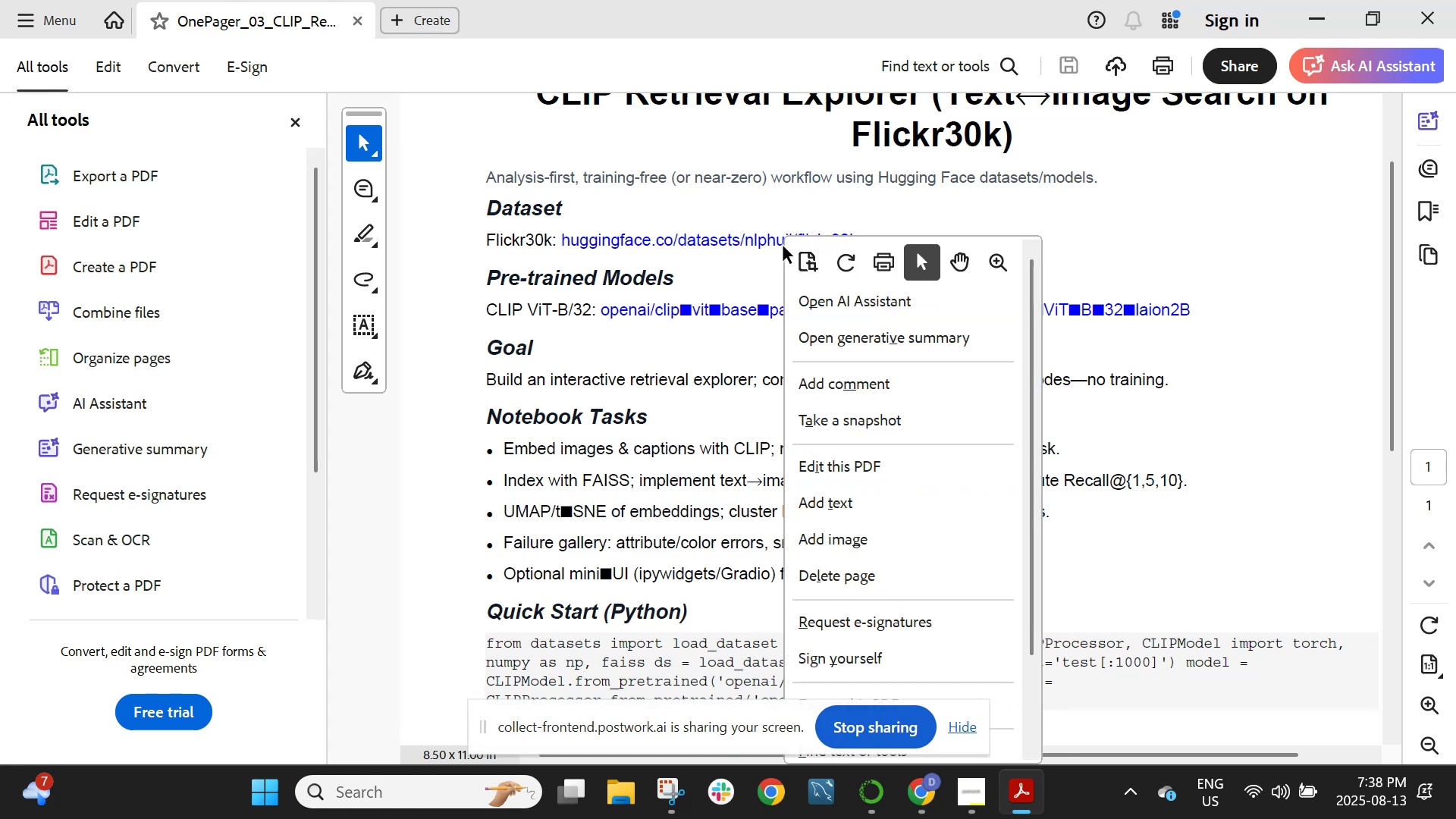 
left_click([718, 278])
 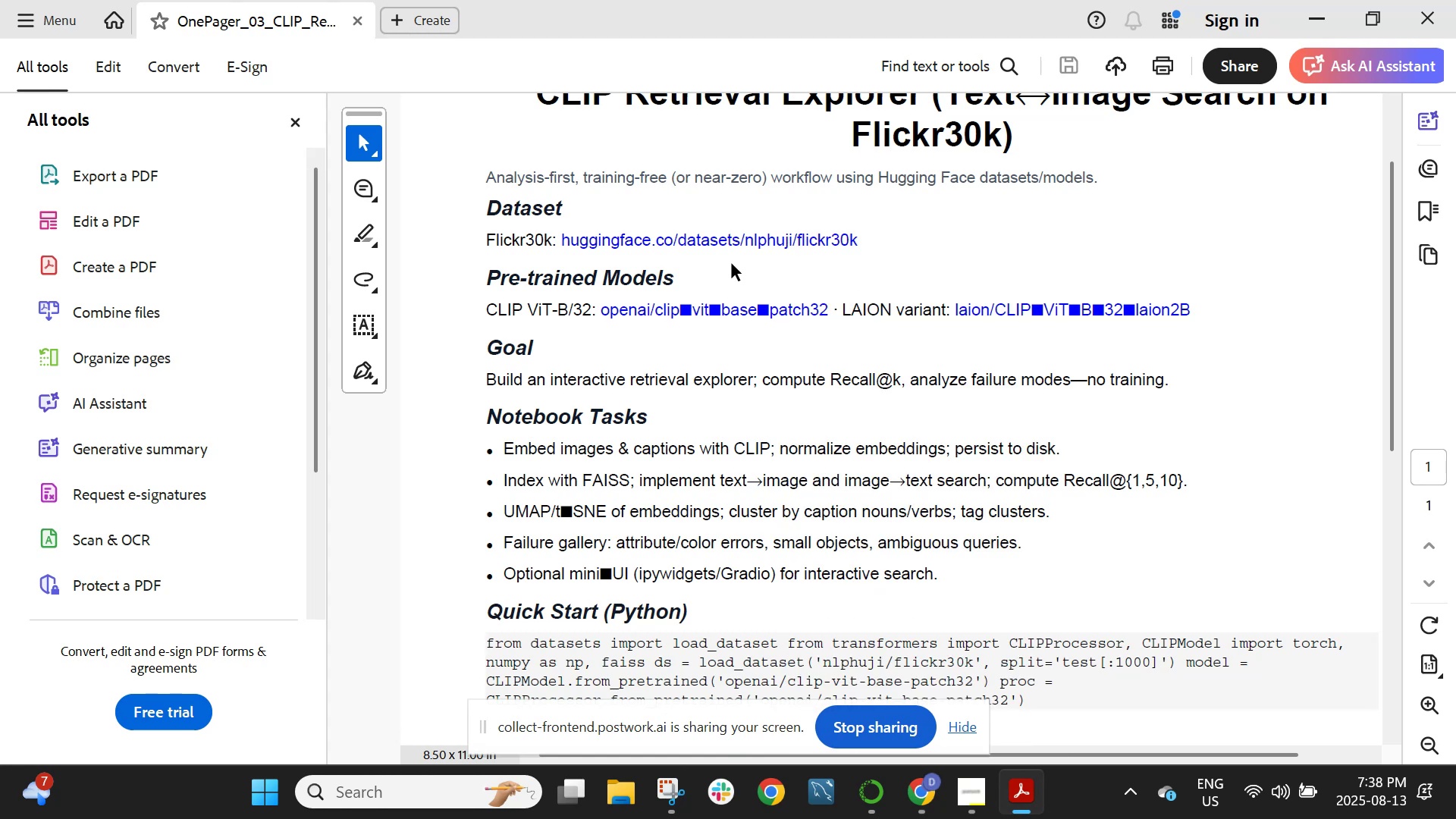 
key(Control+ControlLeft)
 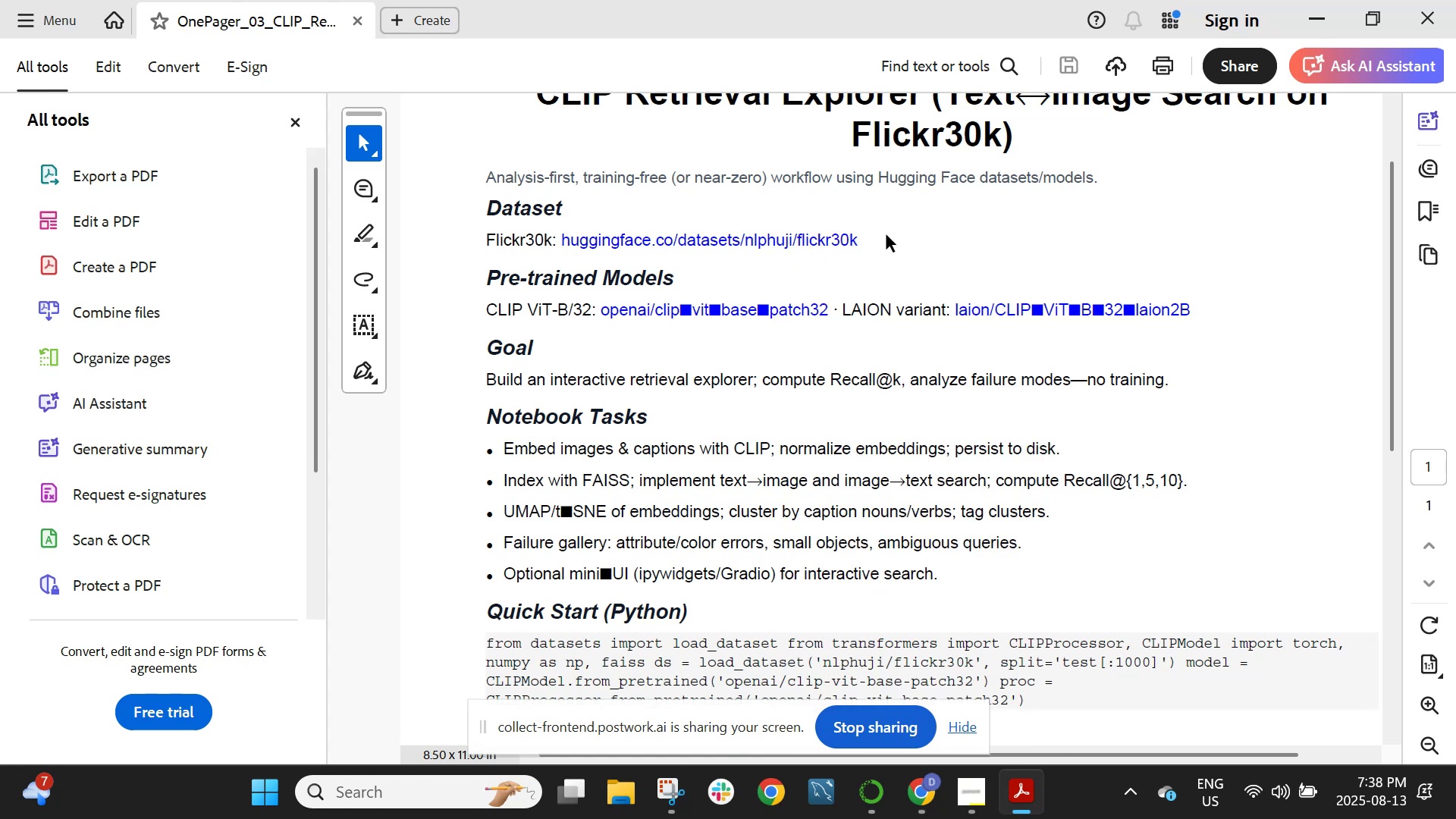 
left_click_drag(start_coordinate=[886, 235], to_coordinate=[615, 252])
 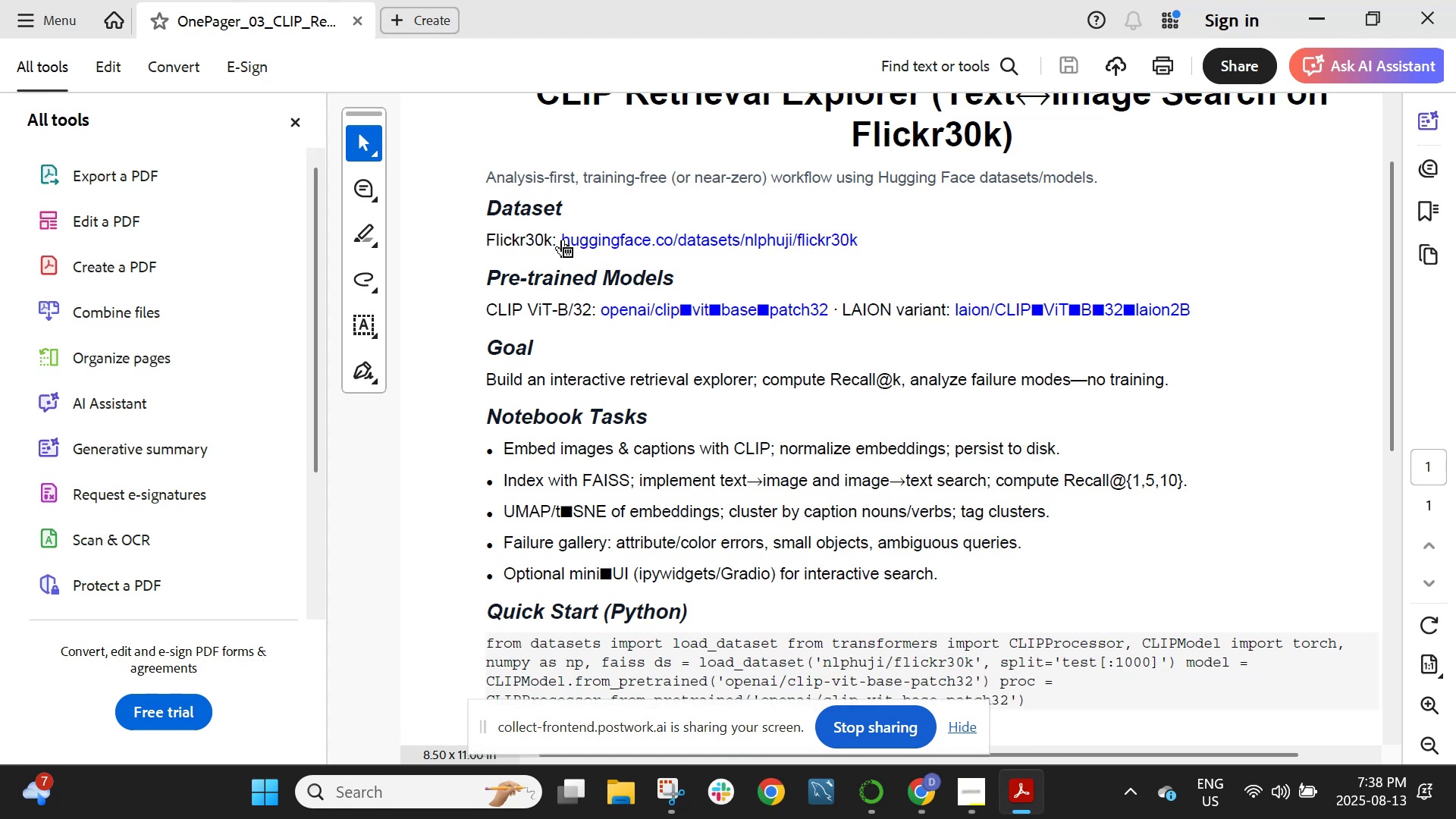 
left_click_drag(start_coordinate=[560, 243], to_coordinate=[893, 234])
 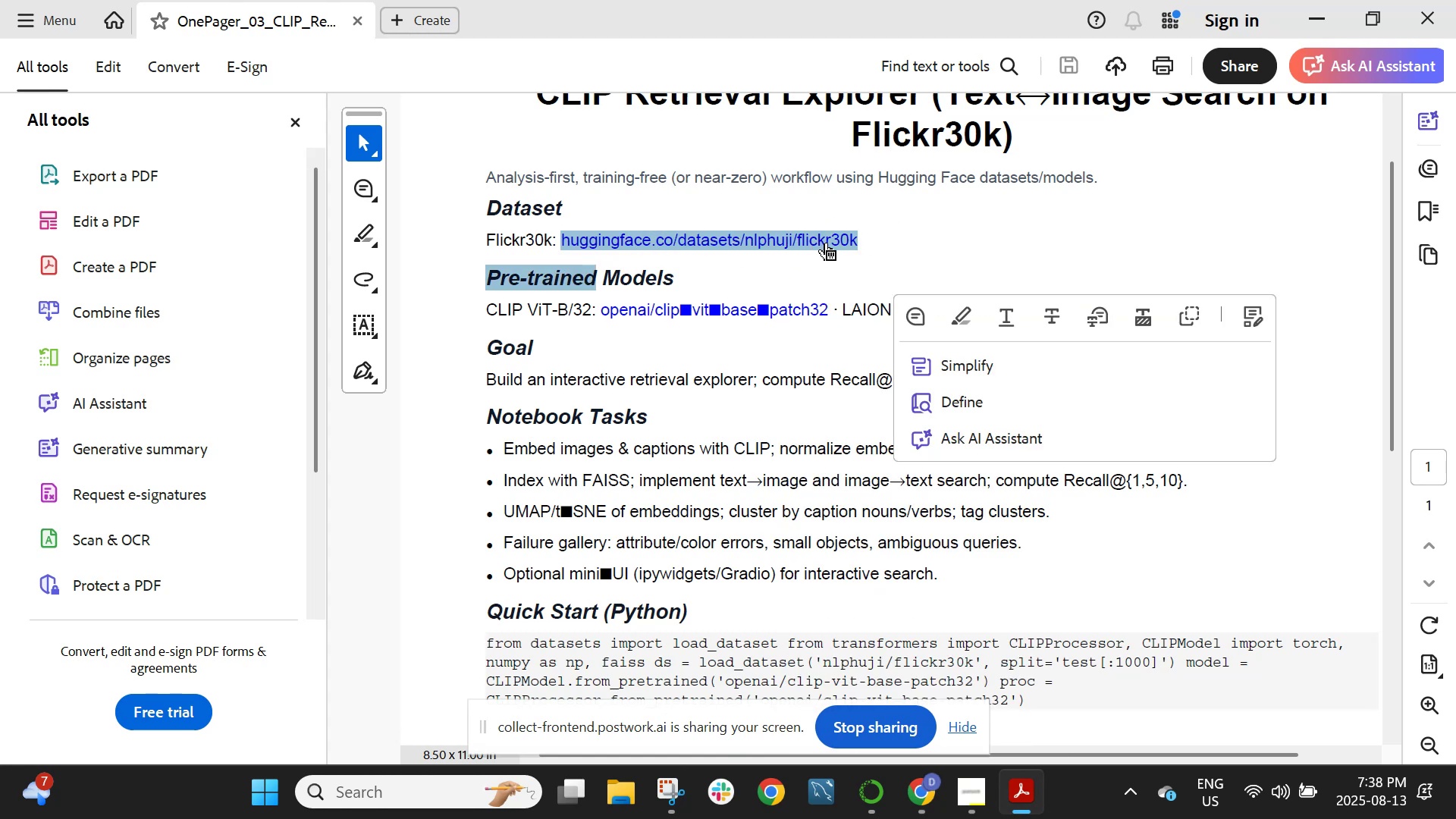 
left_click([894, 244])
 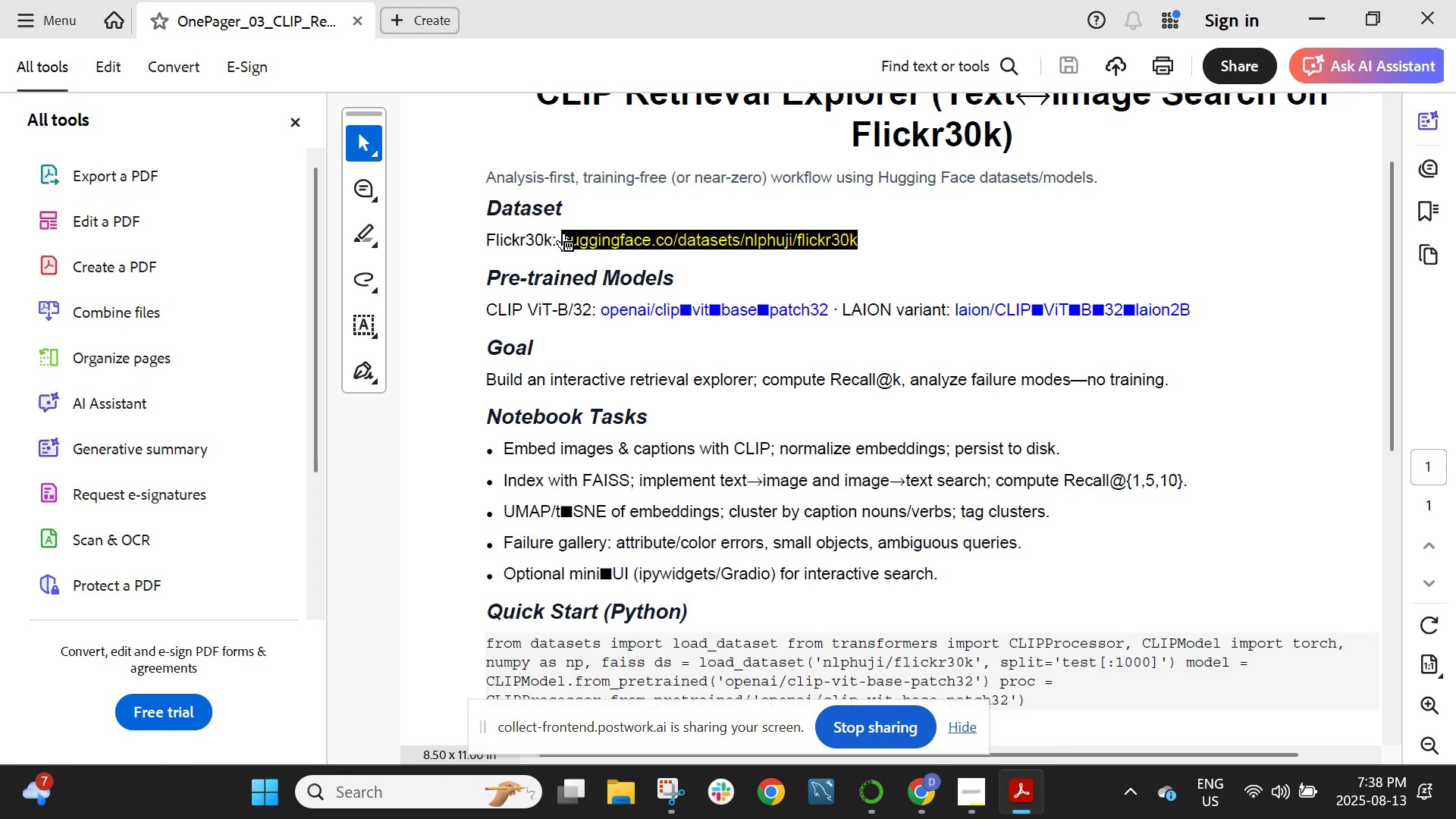 
wait(7.68)
 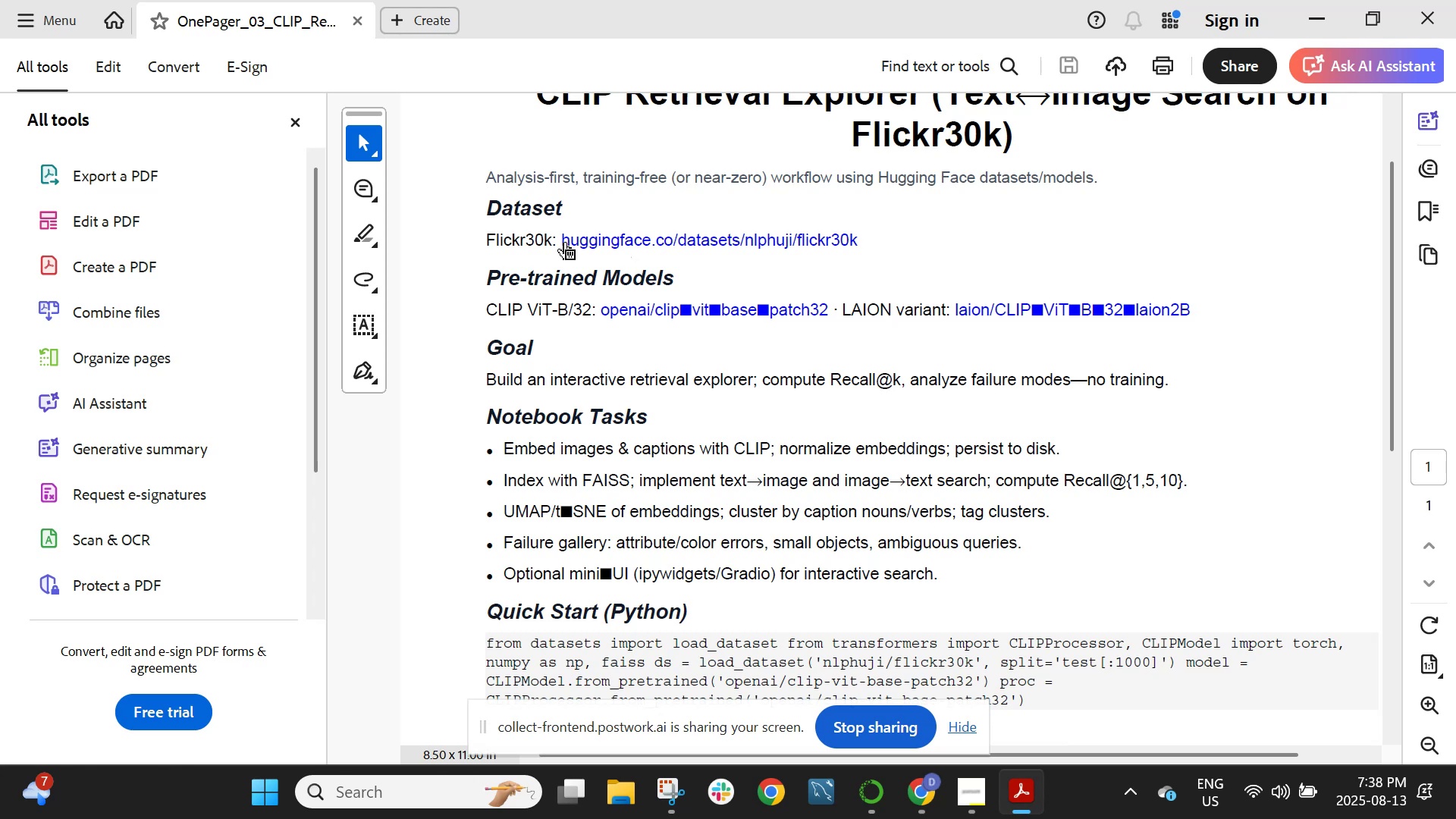 
left_click([993, 285])
 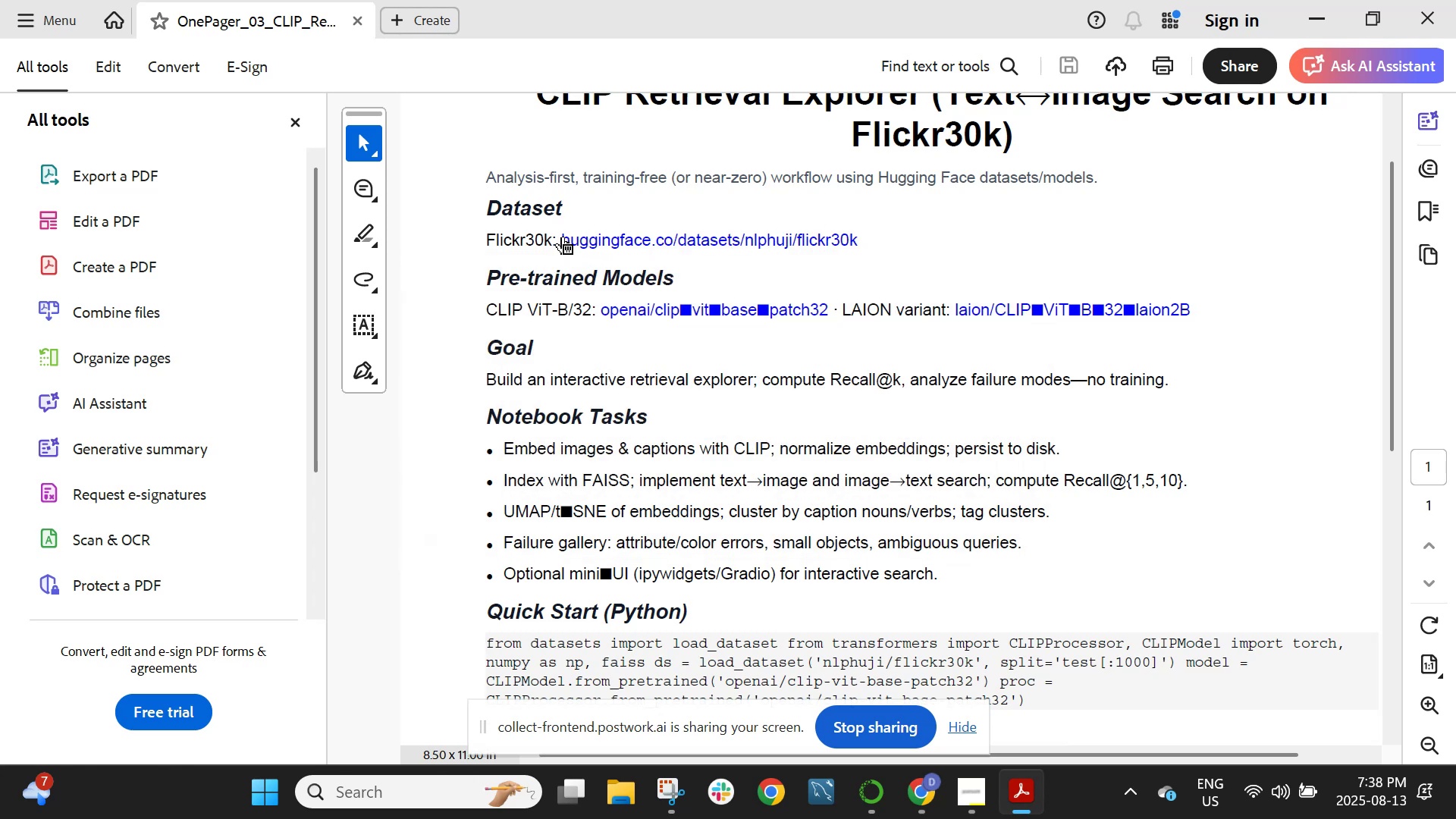 
left_click([561, 237])
 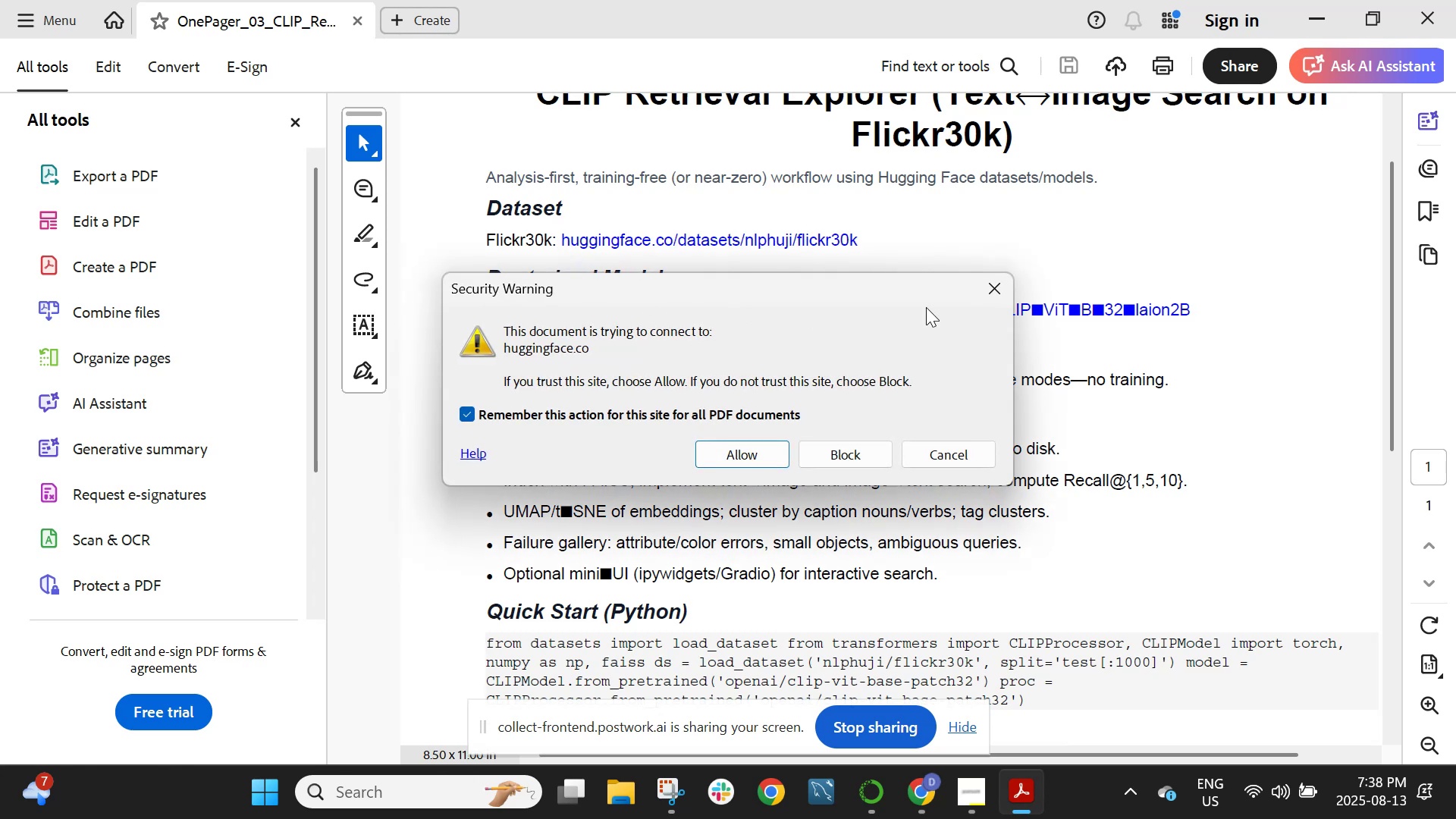 
left_click([1001, 298])
 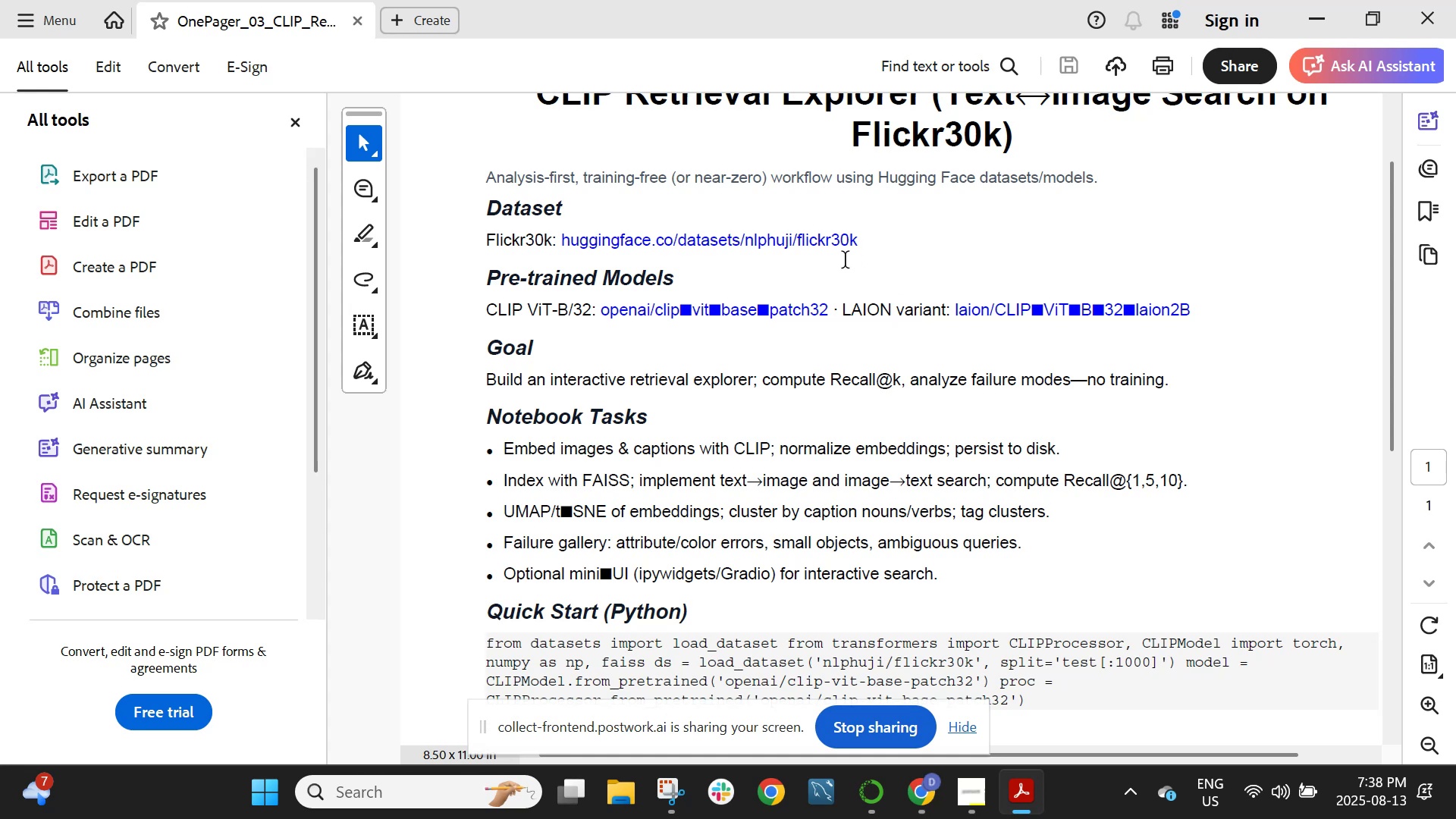 
left_click_drag(start_coordinate=[859, 253], to_coordinate=[560, 253])
 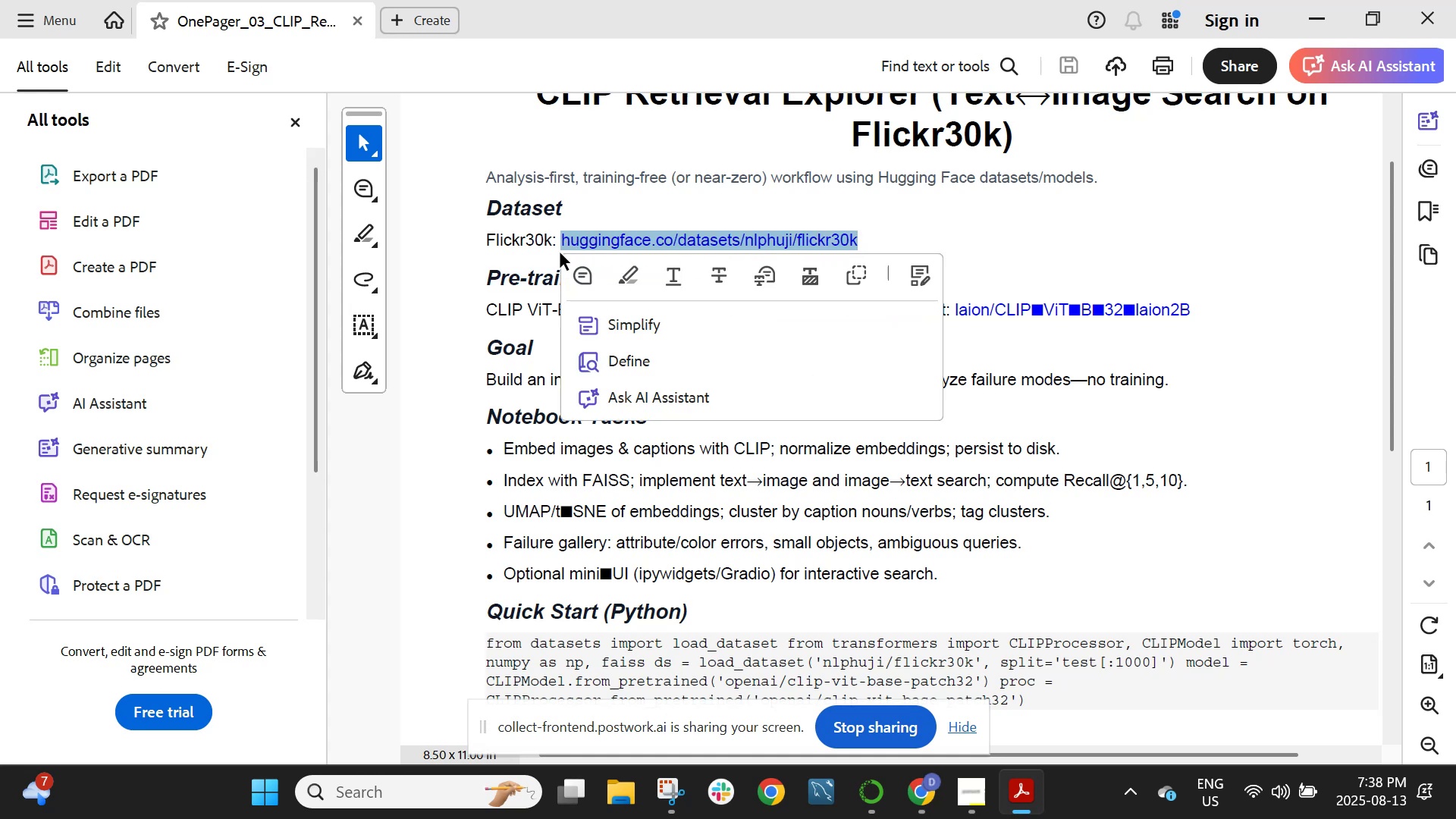 
key(Control+C)
 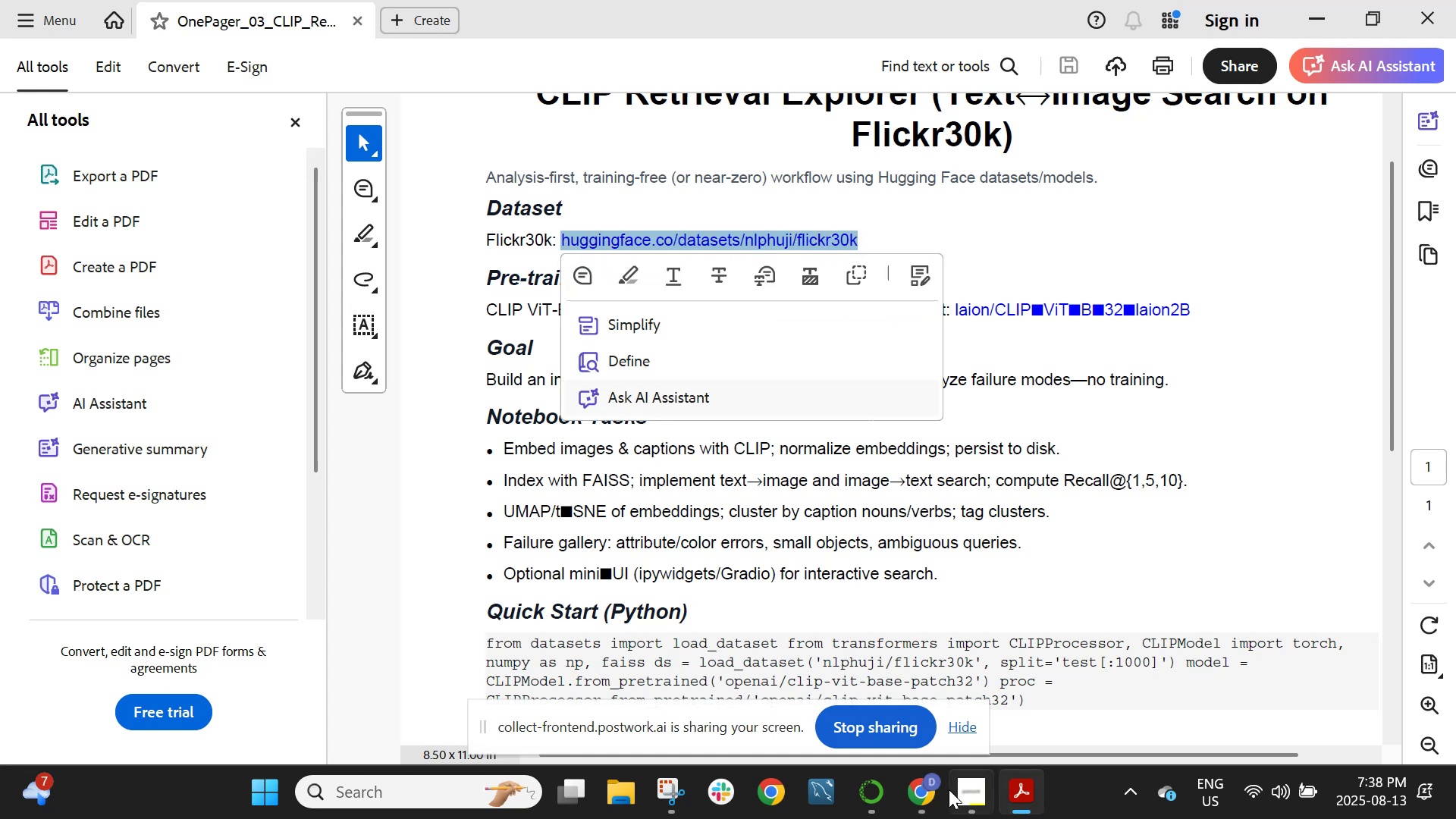 
left_click([920, 787])
 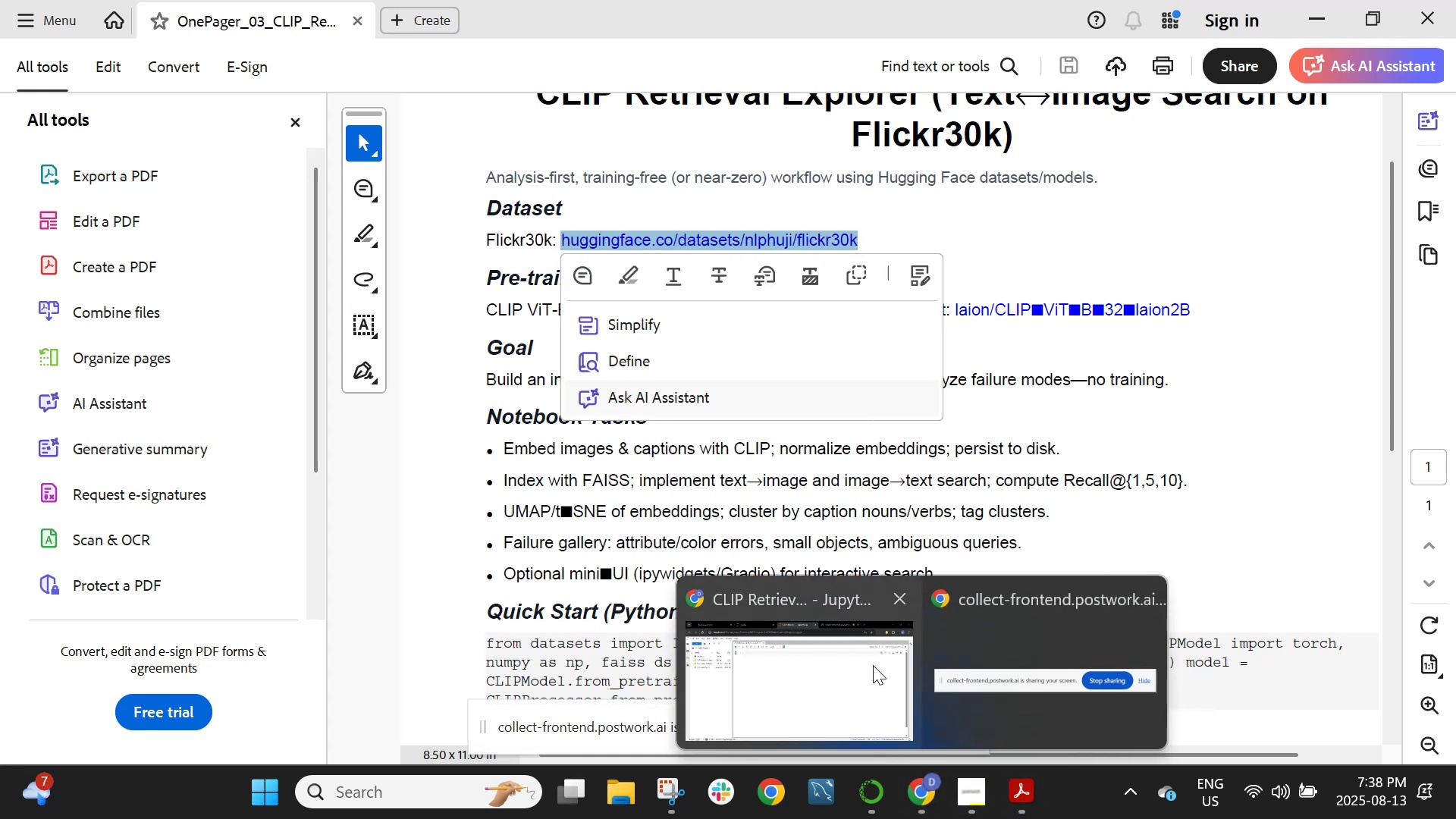 
left_click([857, 647])
 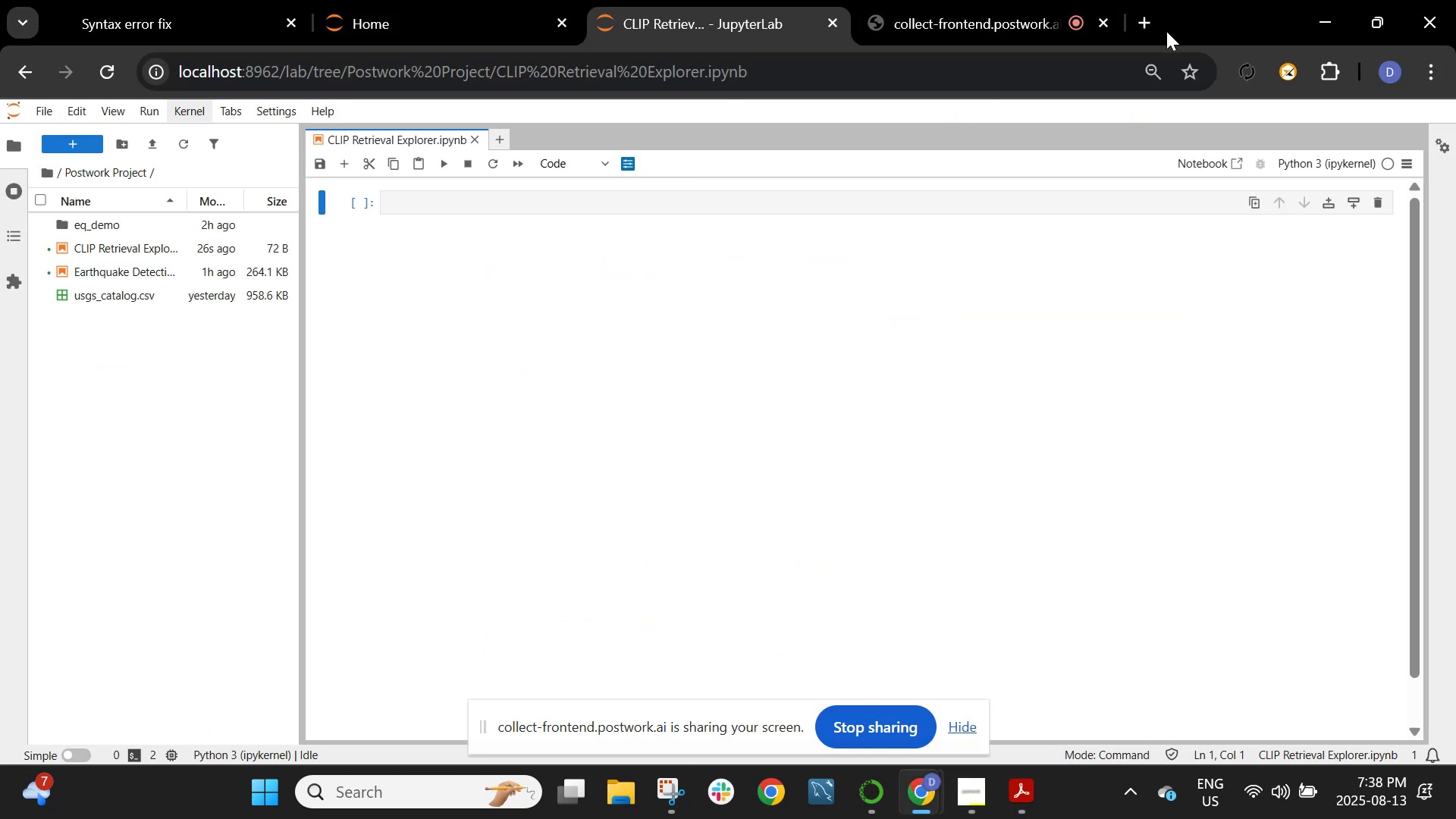 
left_click([1156, 28])
 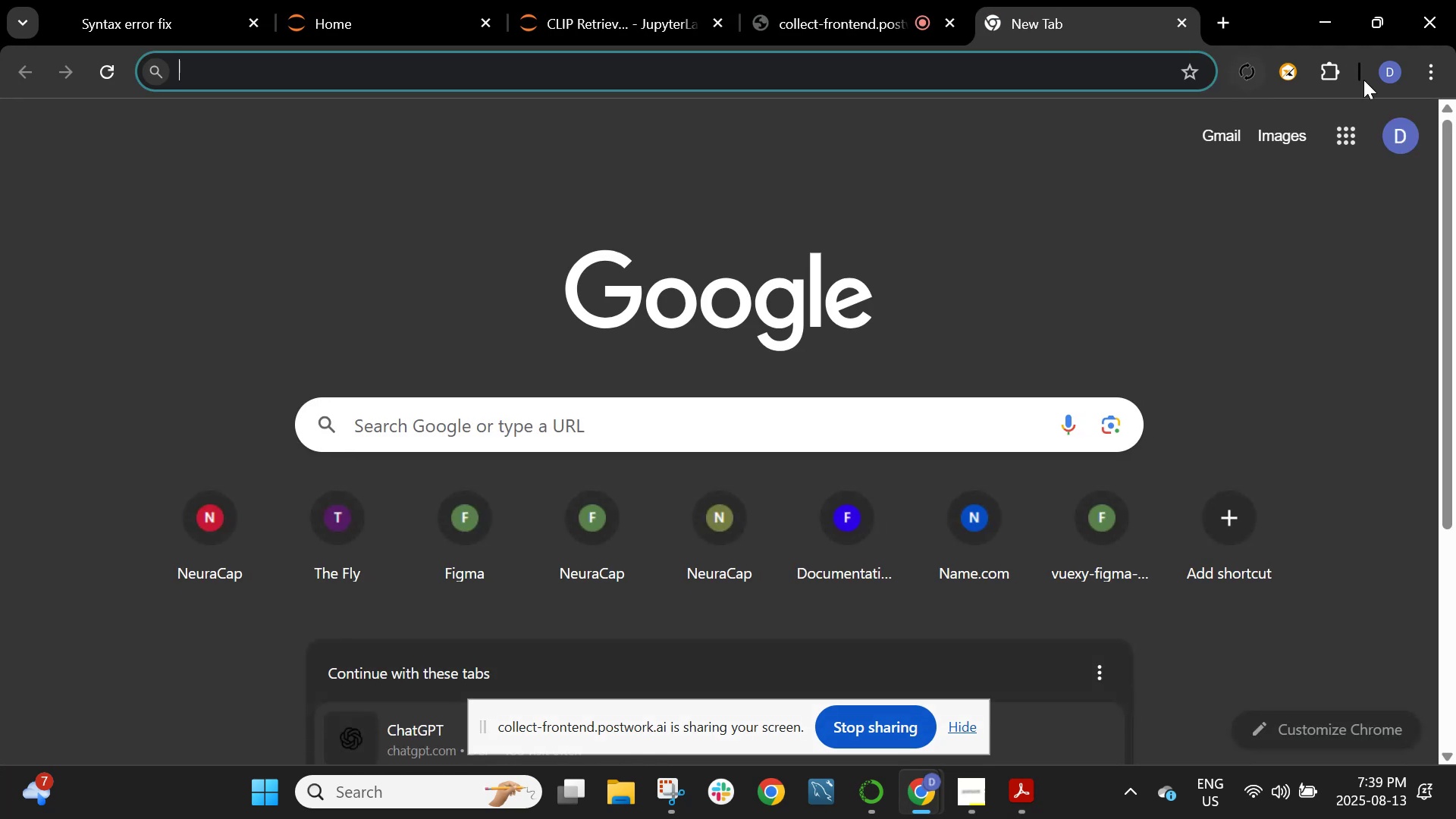 
left_click([1426, 62])
 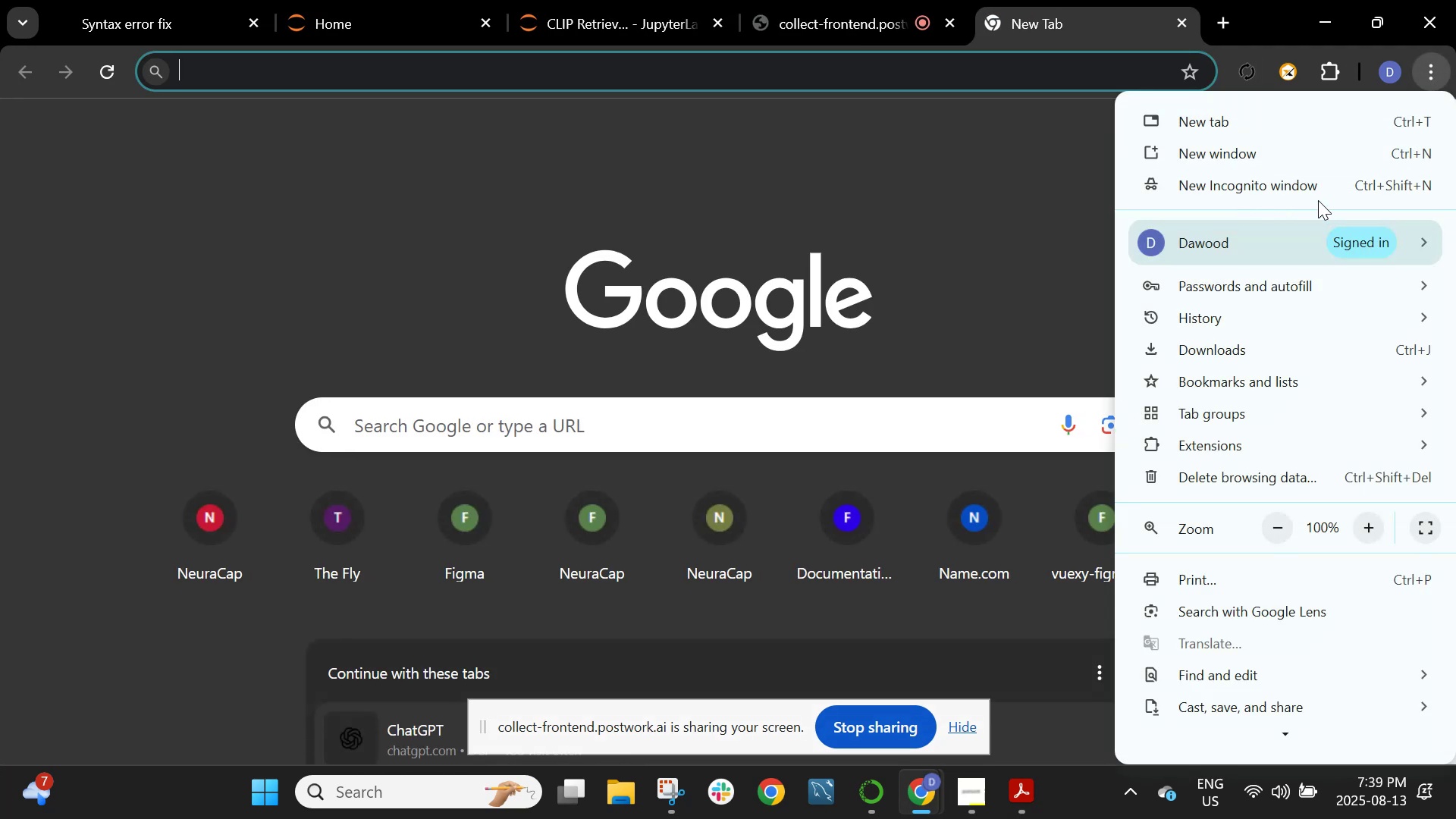 
left_click([1316, 185])
 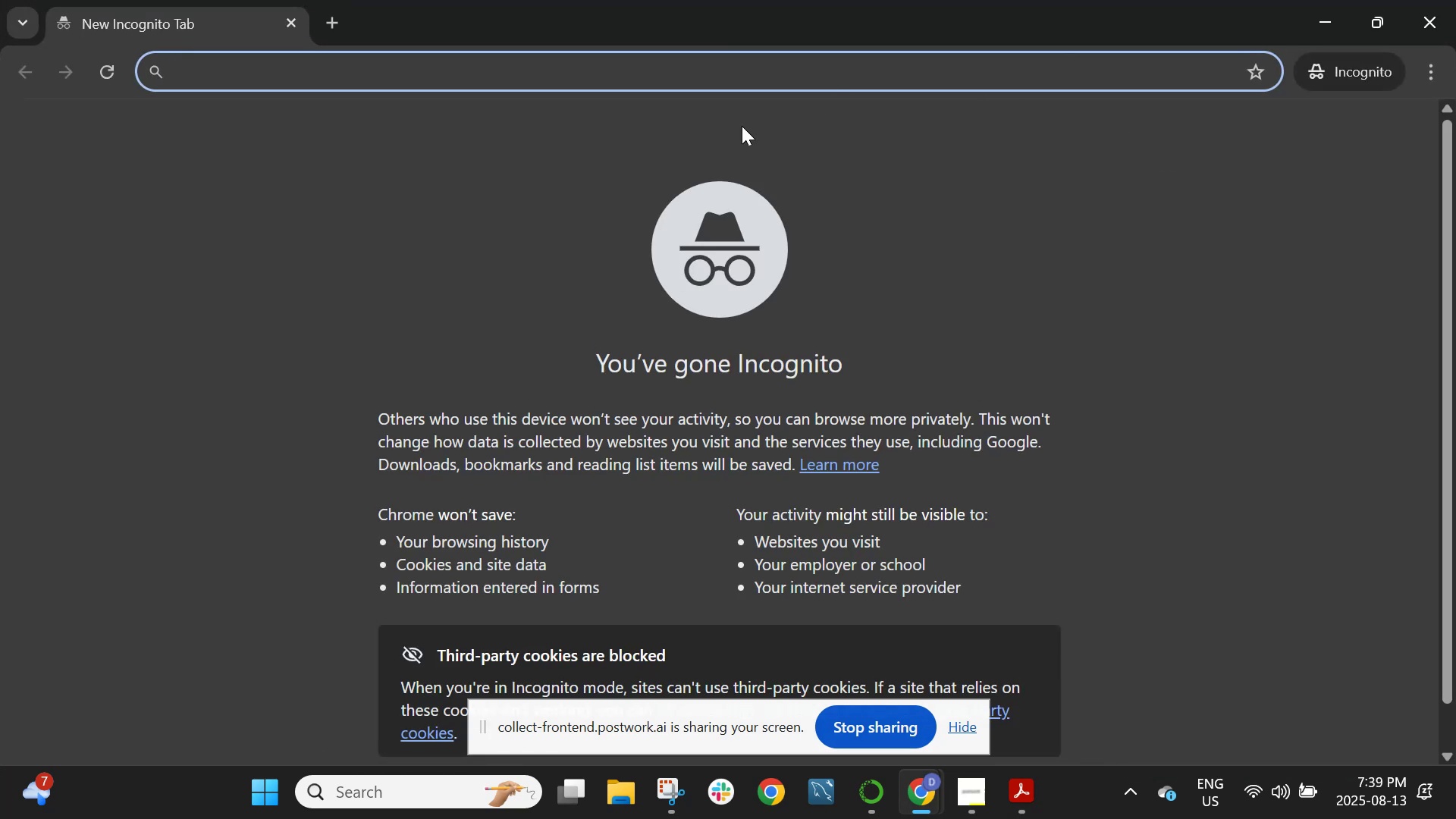 
key(Control+ControlLeft)
 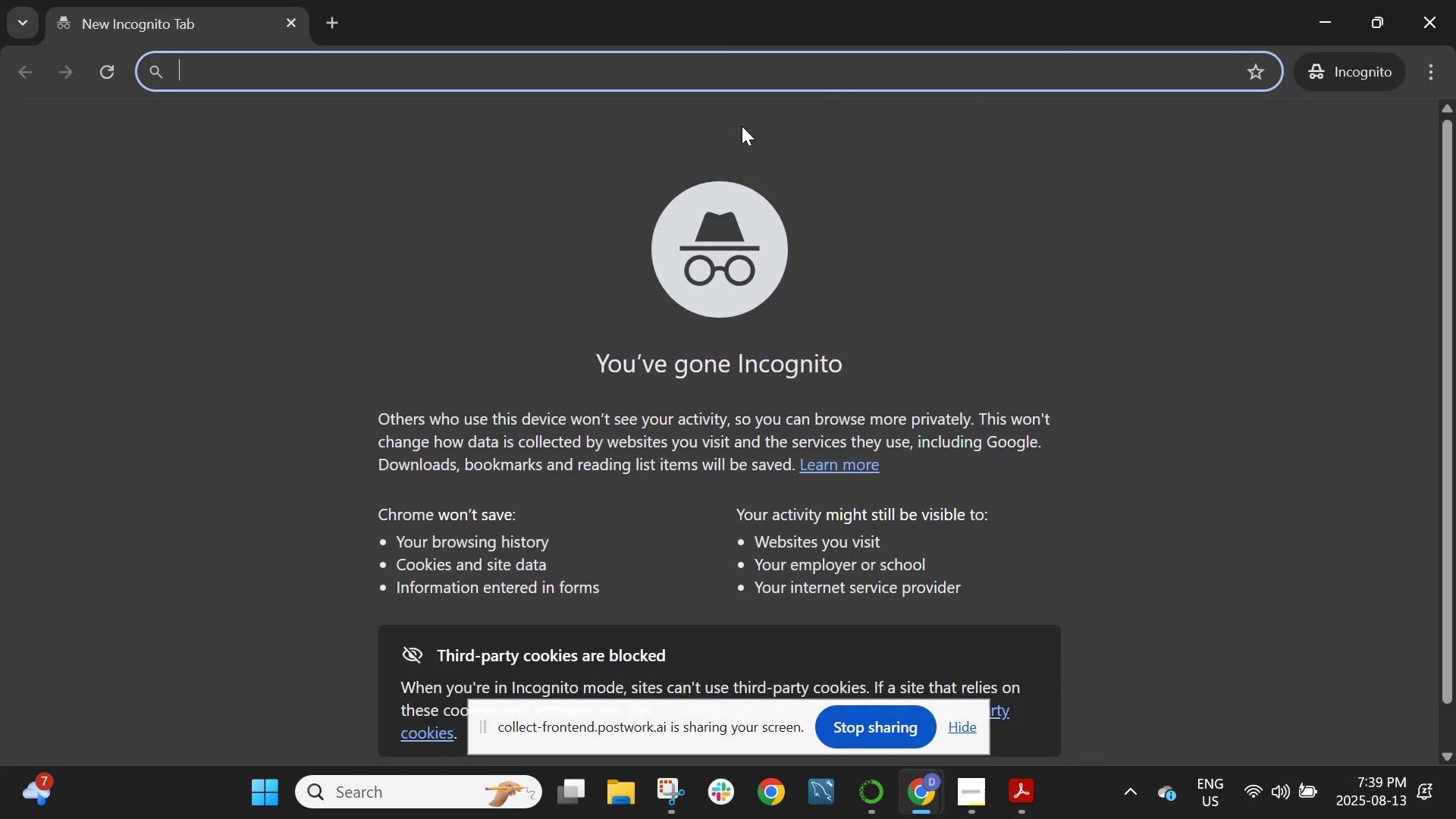 
key(Control+V)
 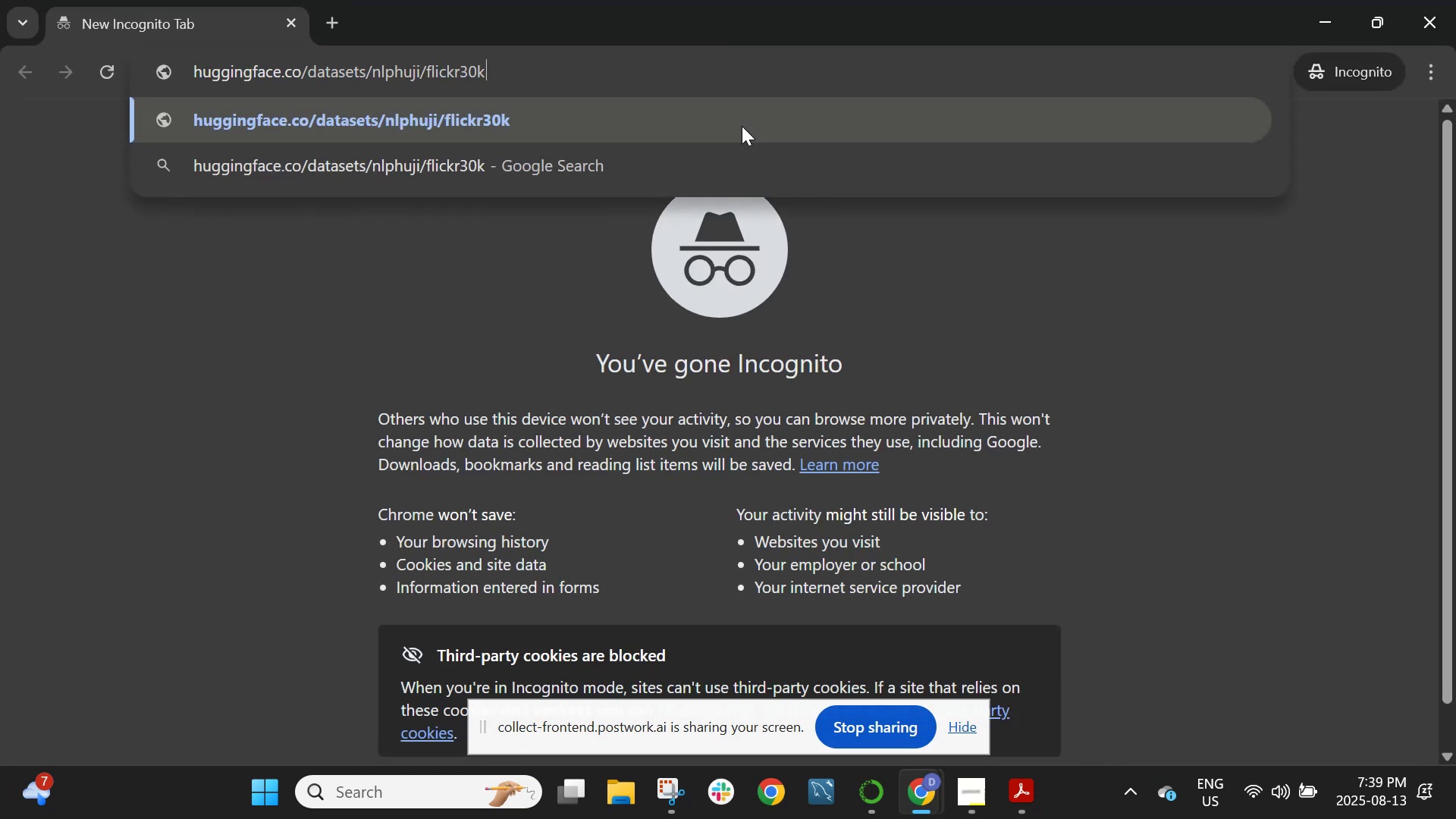 
key(Enter)
 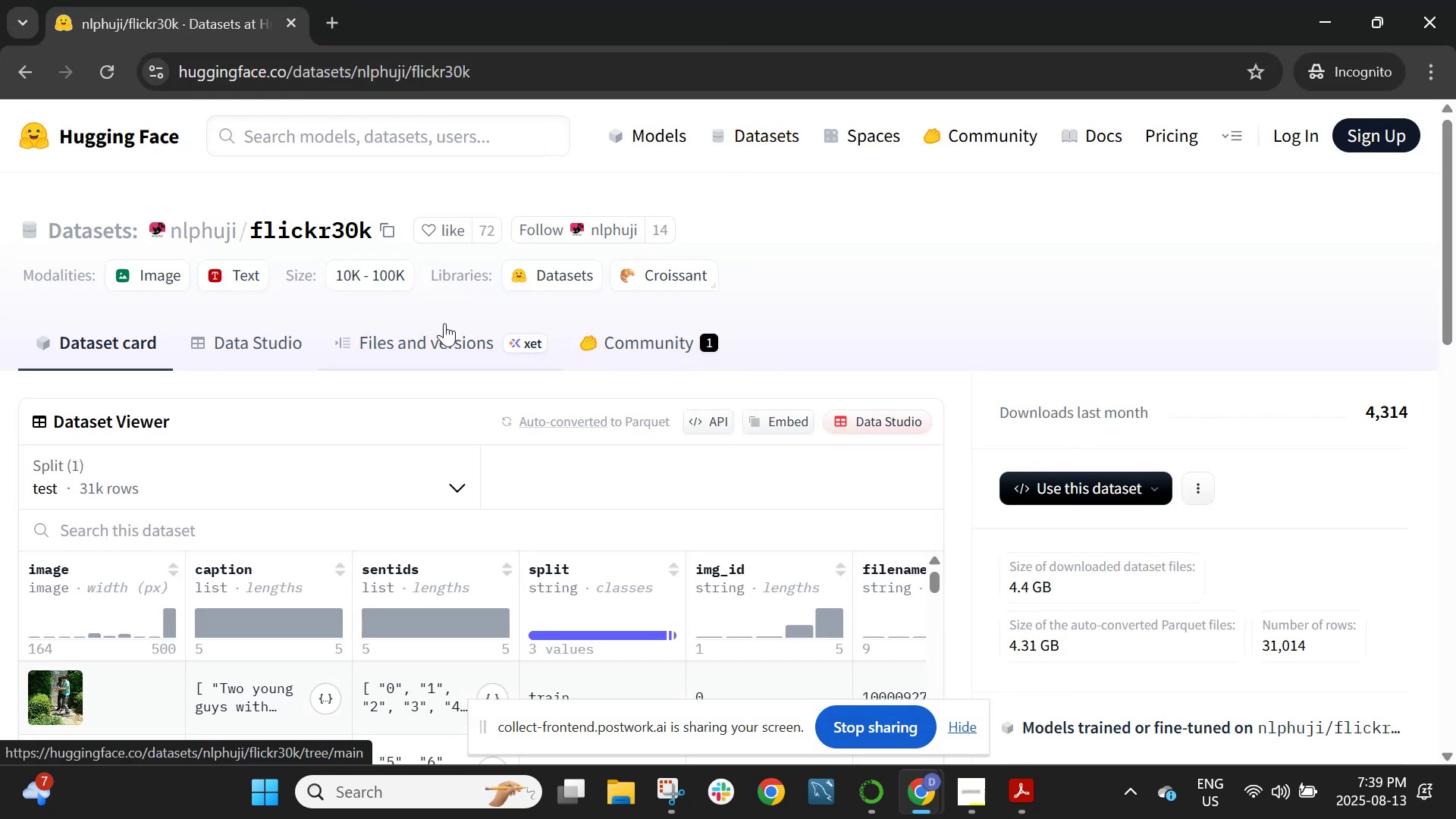 
scroll: coordinate [444, 331], scroll_direction: down, amount: 3.0
 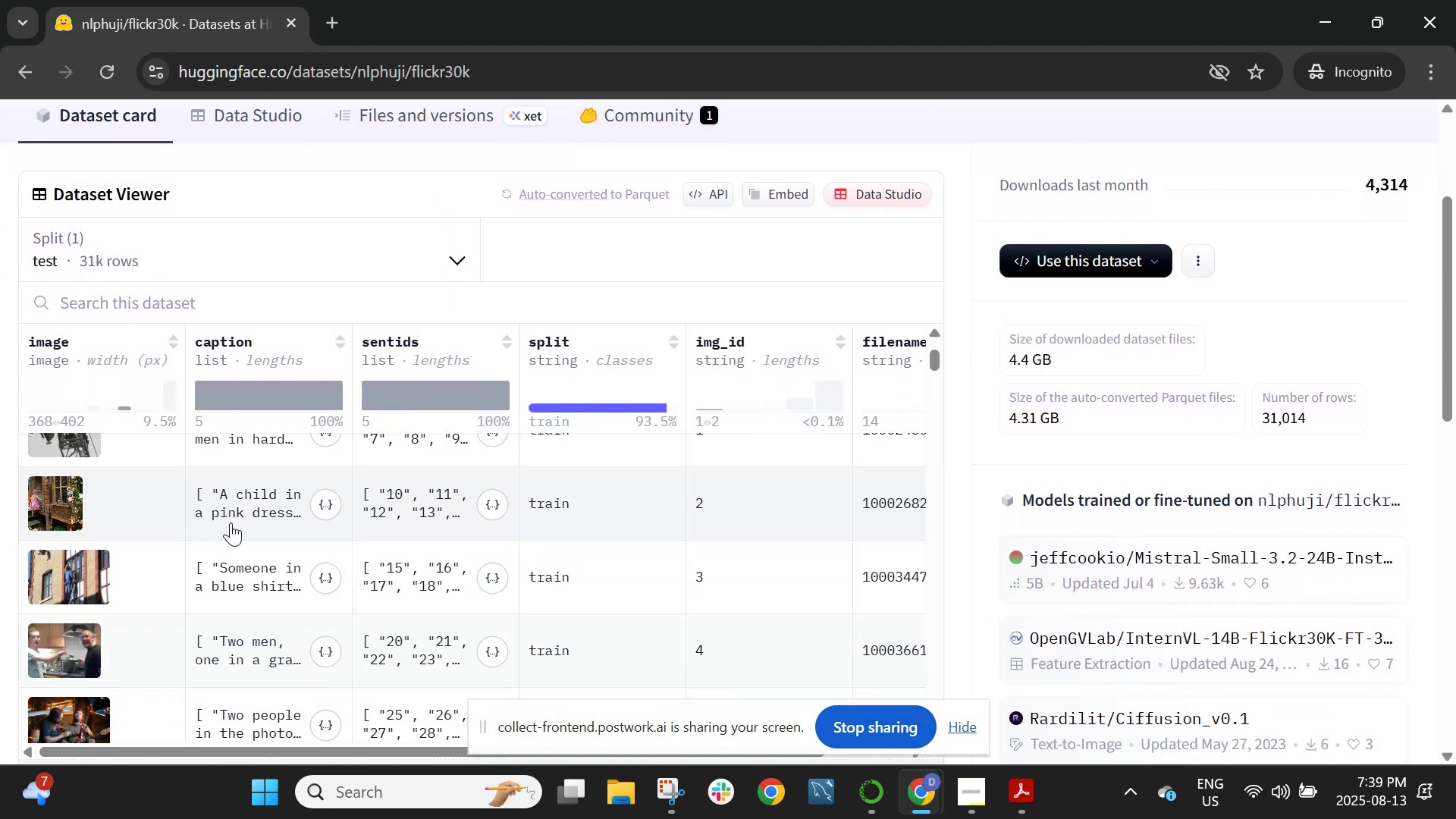 
scroll: coordinate [256, 531], scroll_direction: up, amount: 2.0
 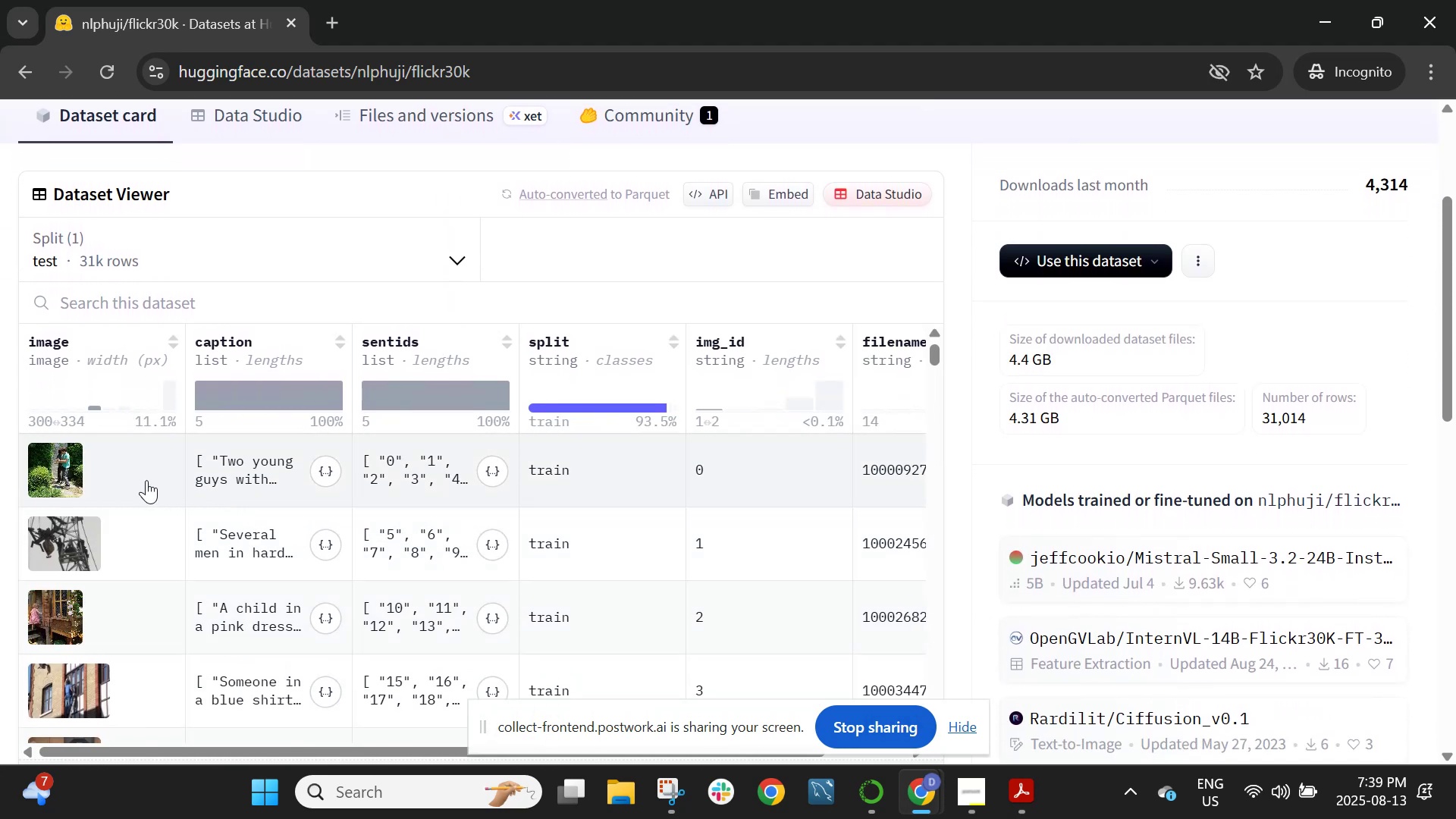 
scroll: coordinate [228, 466], scroll_direction: down, amount: 4.0
 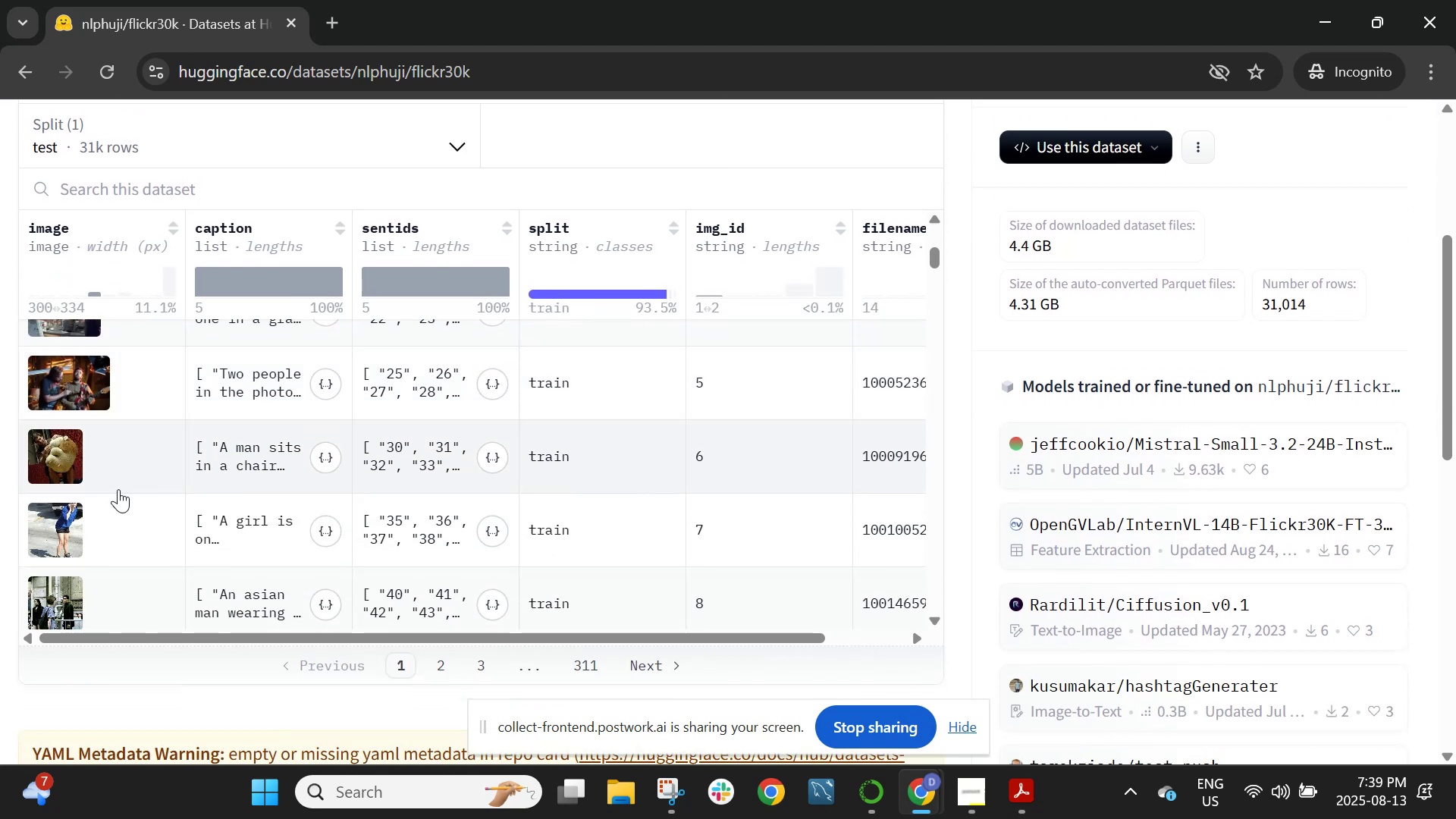 
wait(10.14)
 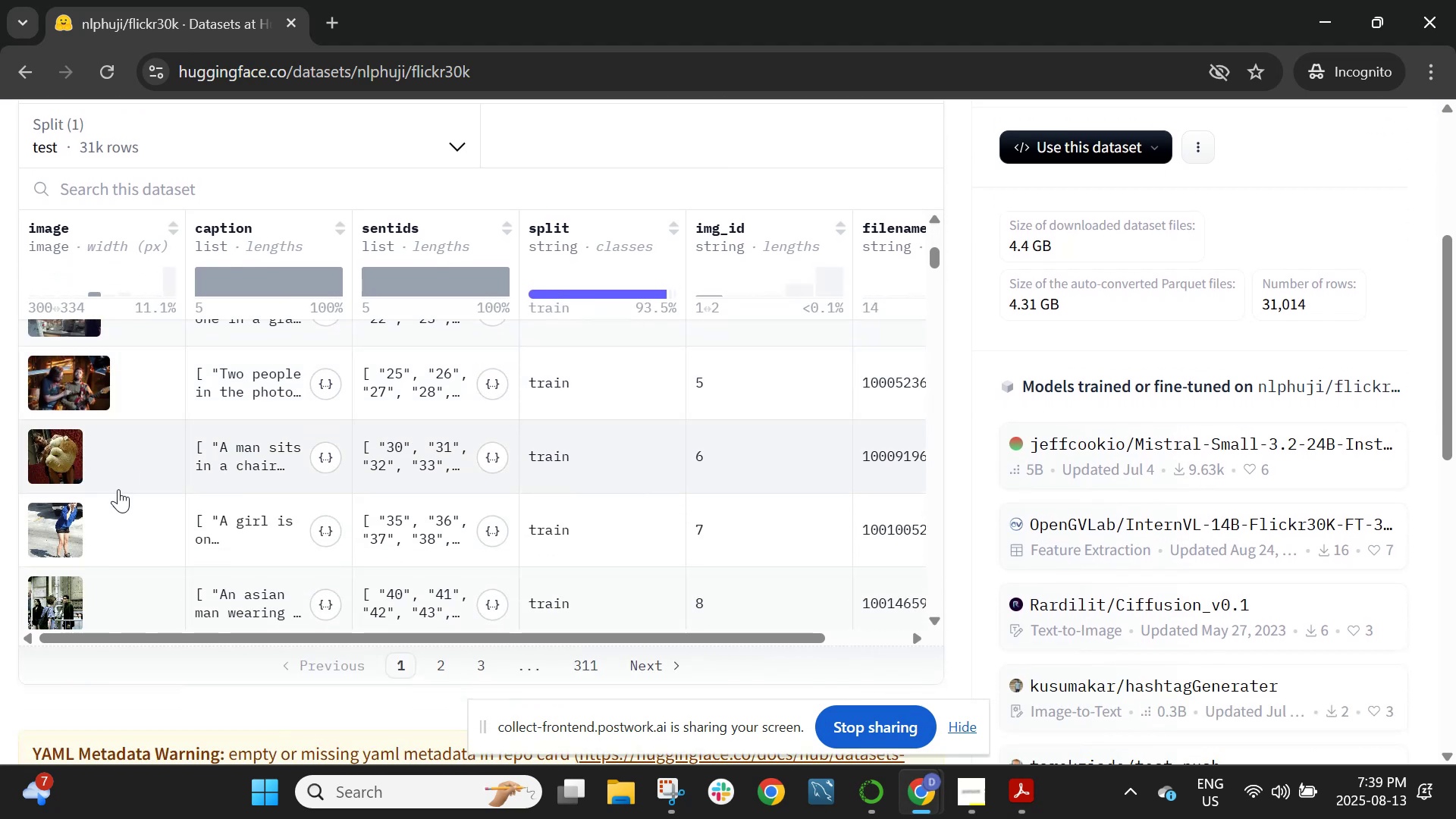 
scroll: coordinate [67, 551], scroll_direction: down, amount: 1.0
 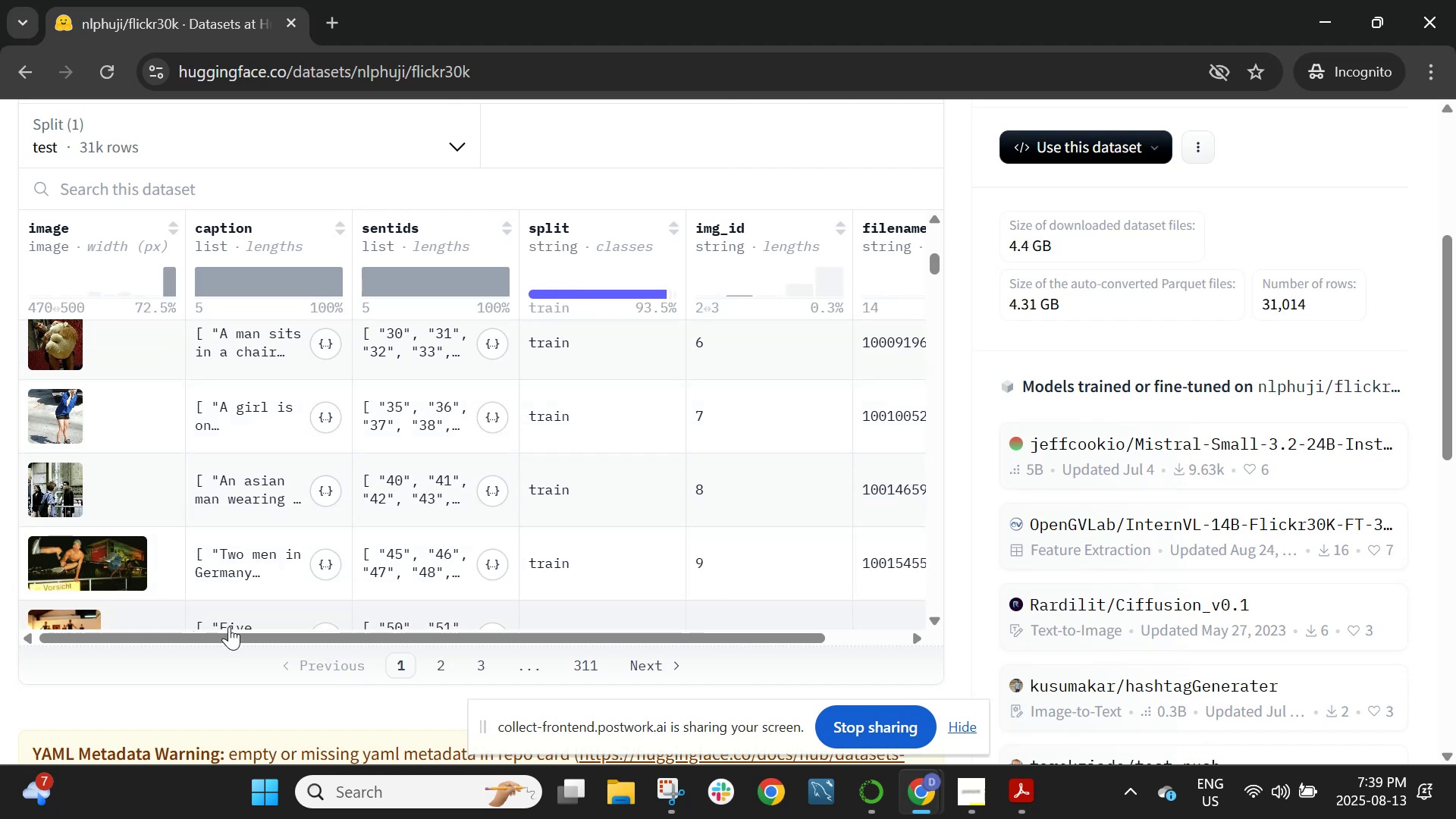 
left_click_drag(start_coordinate=[253, 642], to_coordinate=[366, 659])
 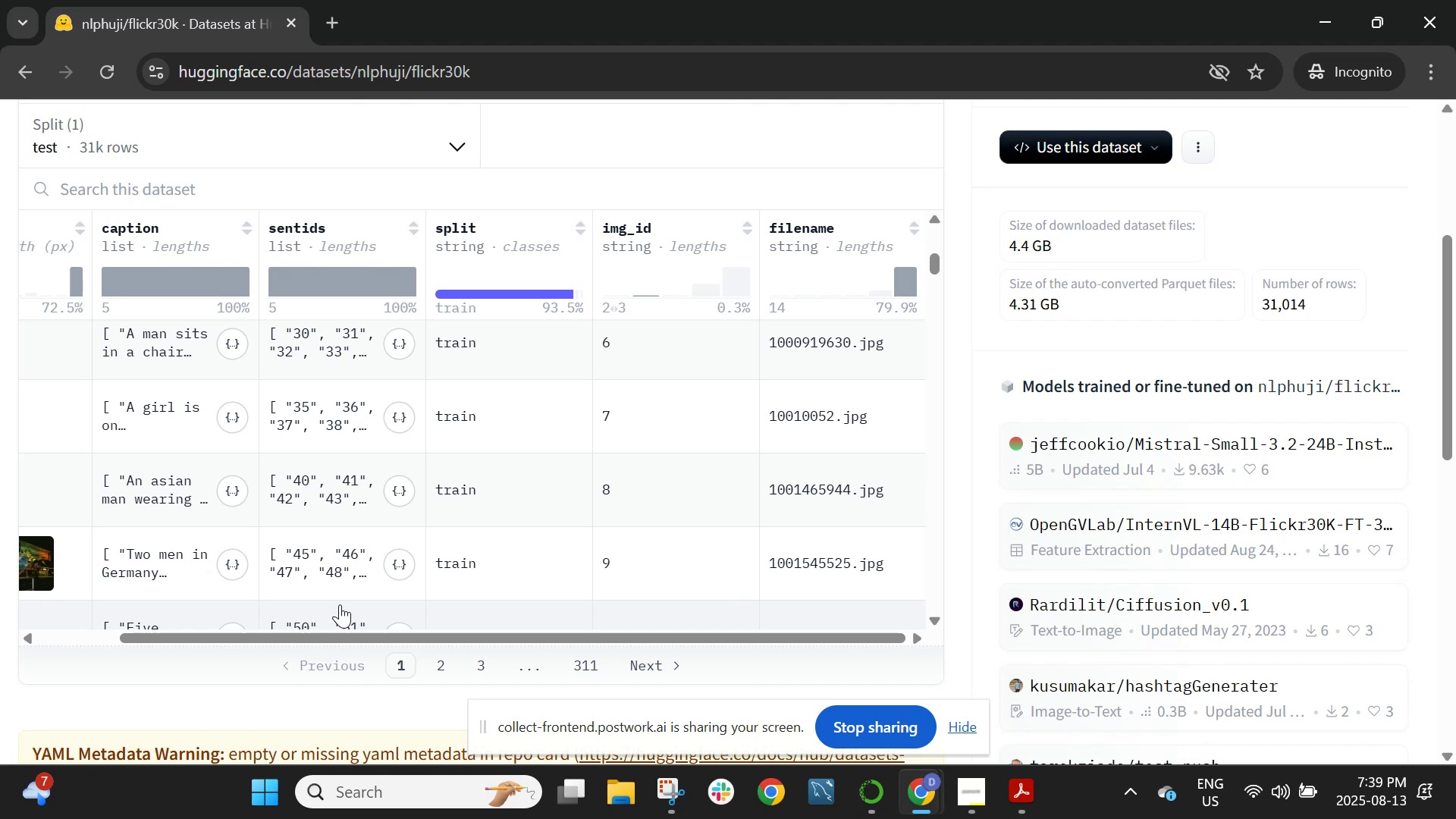 
scroll: coordinate [340, 583], scroll_direction: up, amount: 11.0
 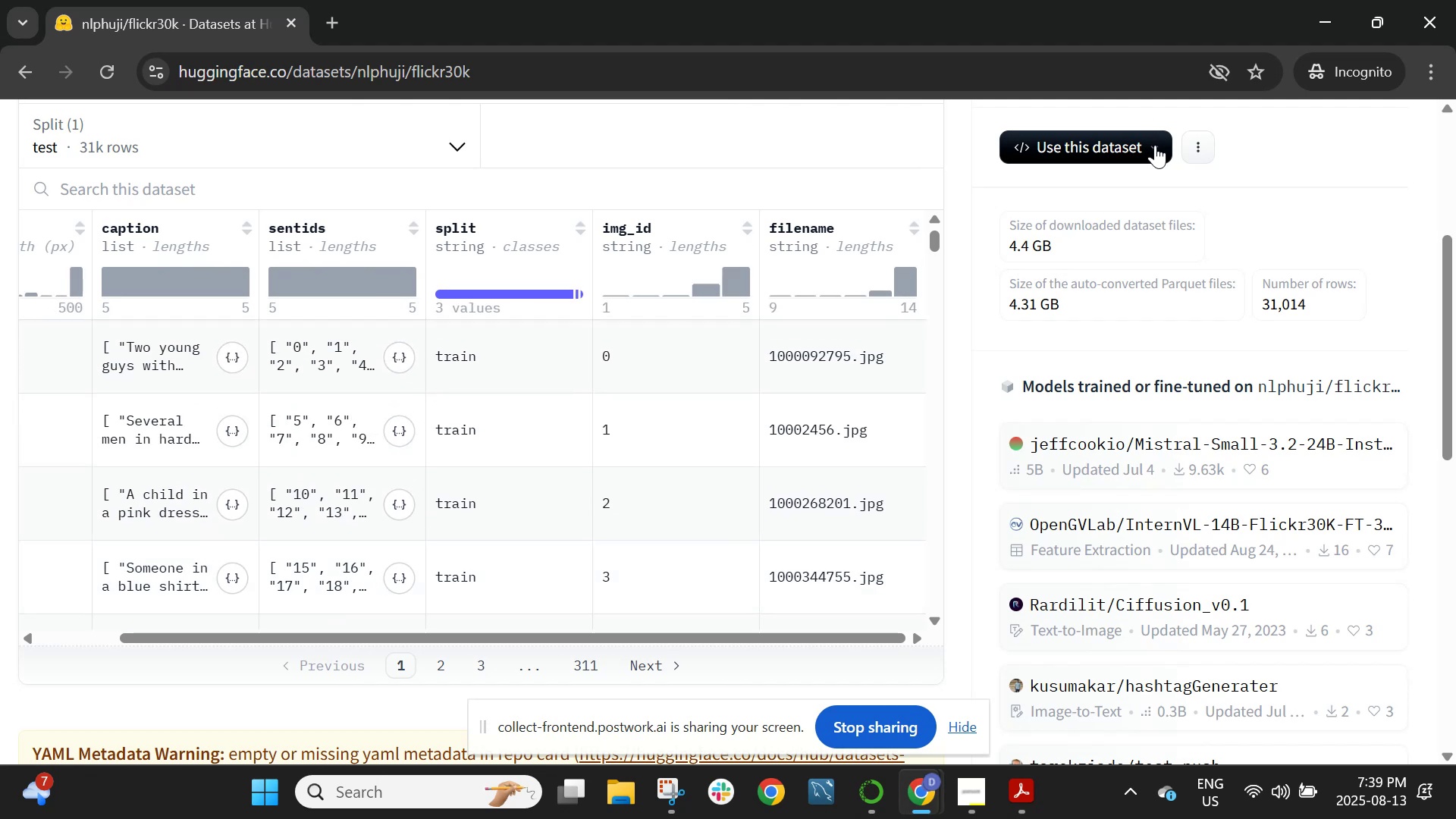 
left_click([1158, 158])
 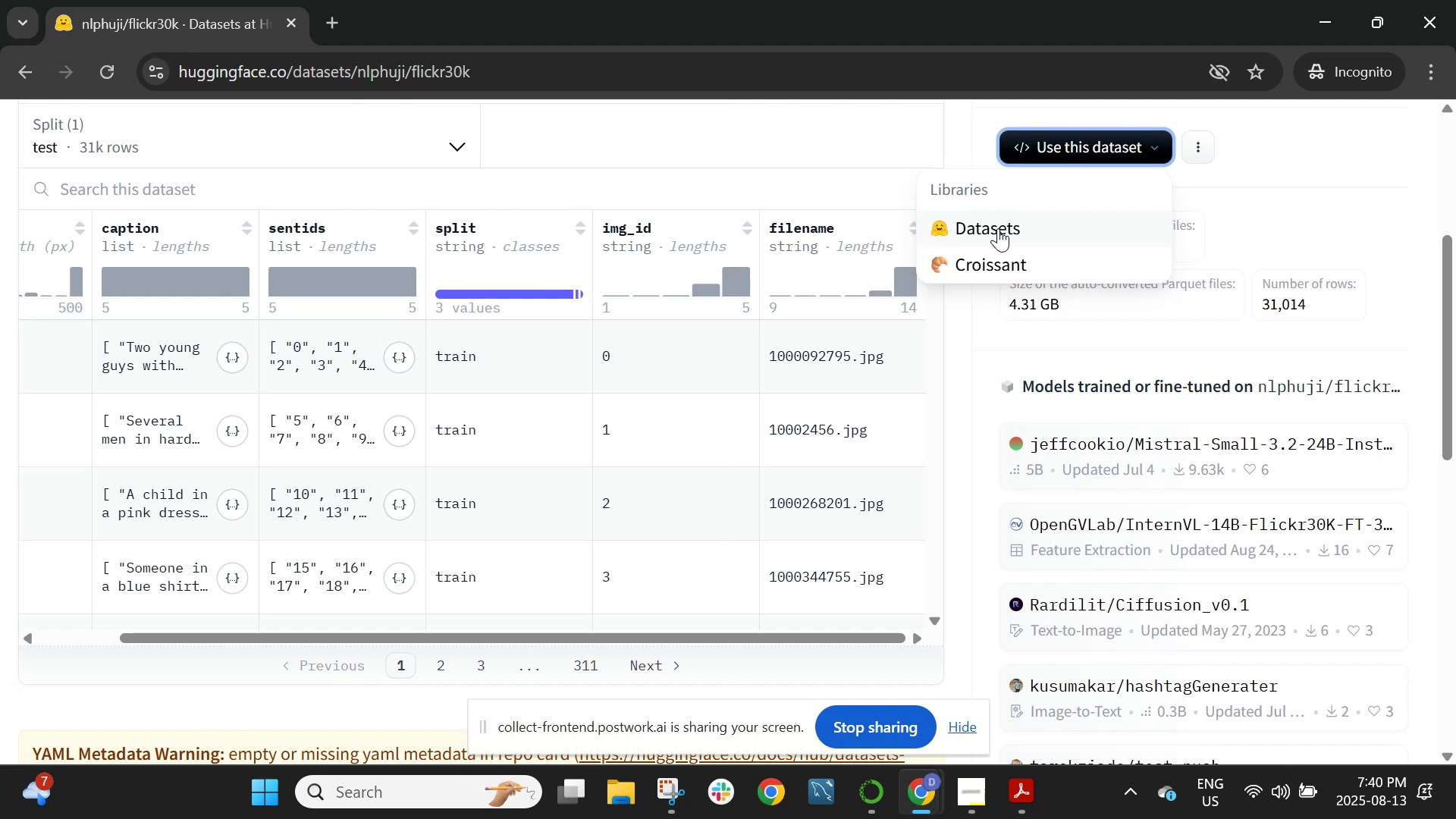 
wait(49.45)
 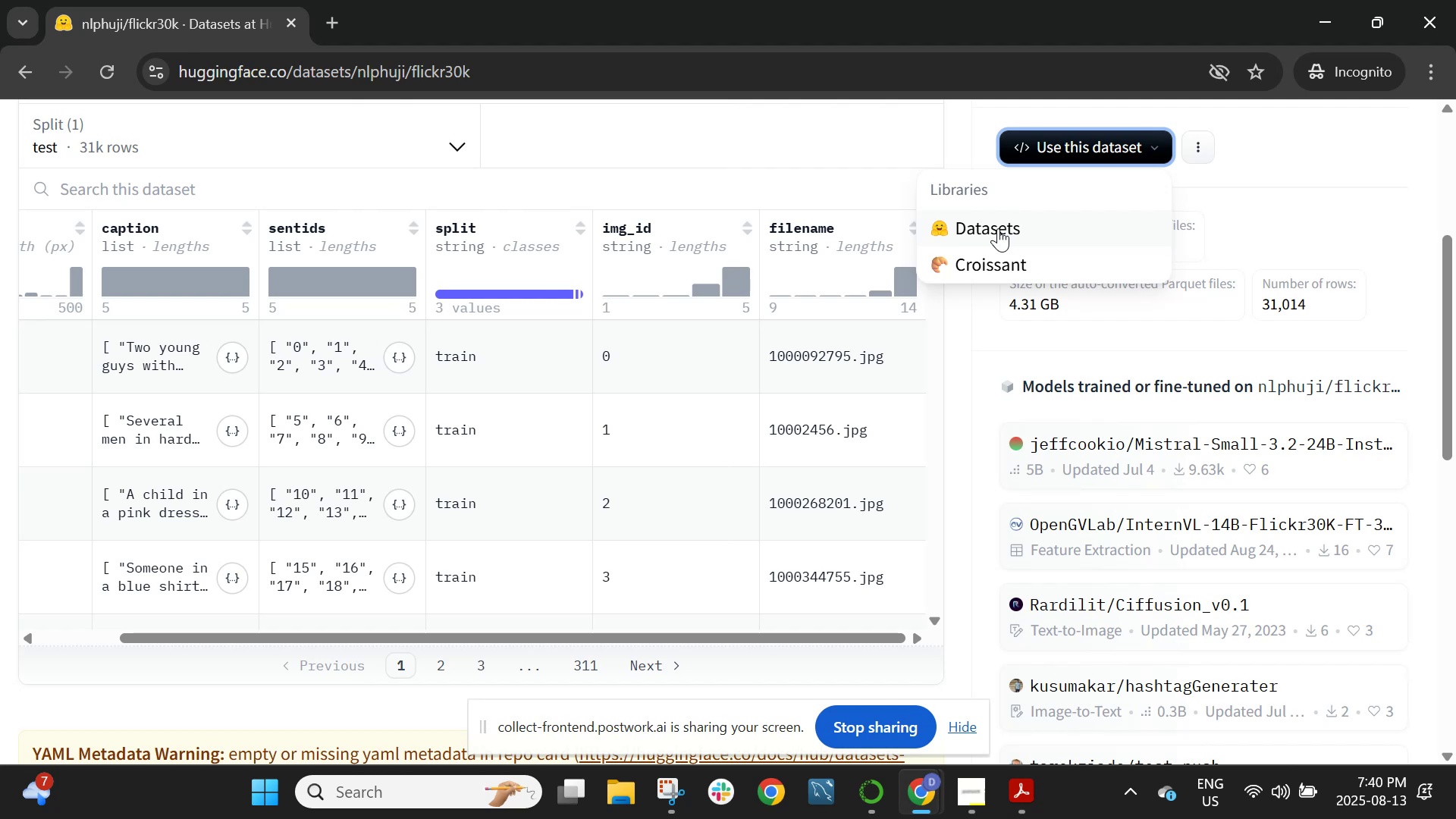 
left_click([632, 657])
 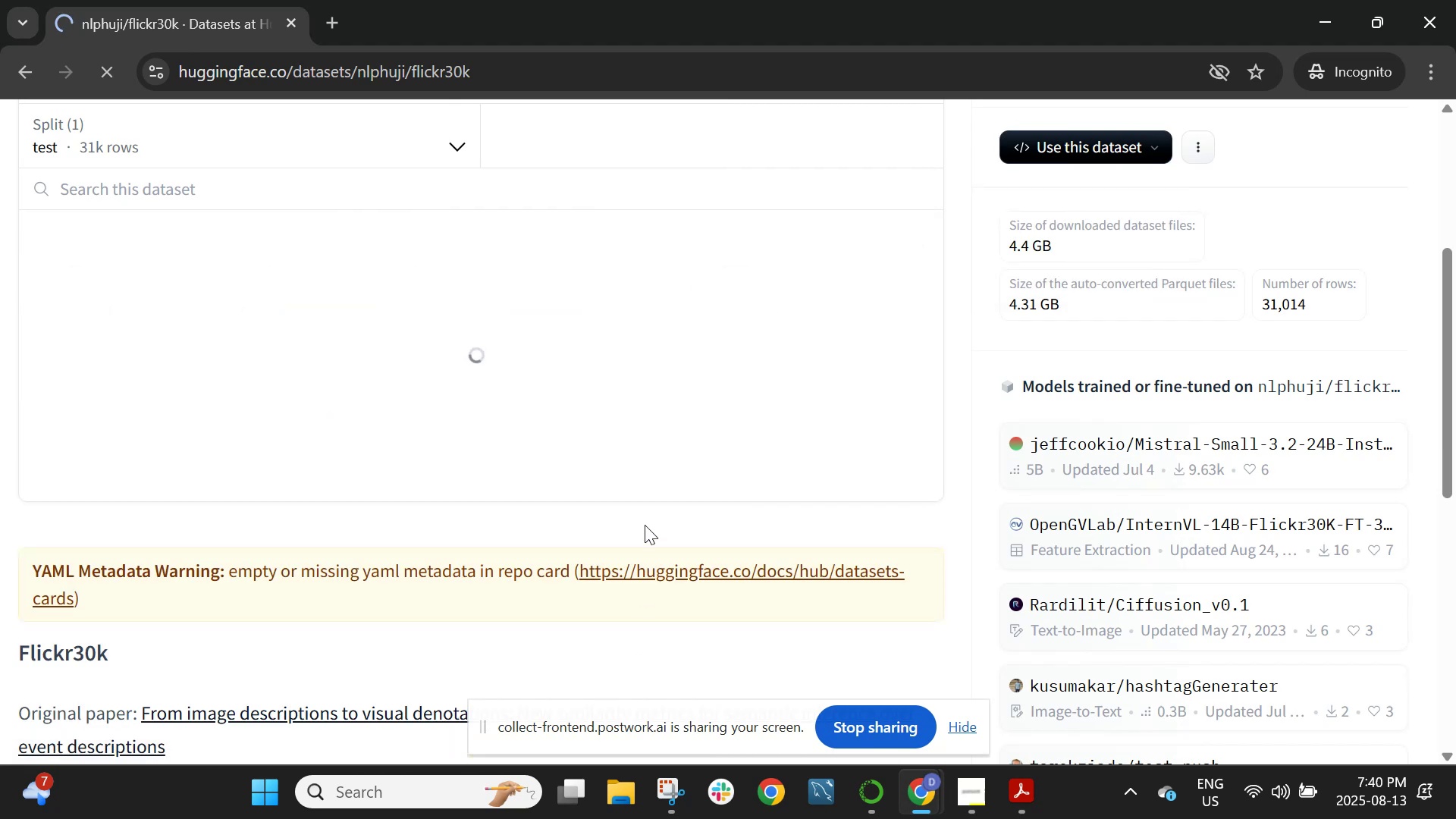 
scroll: coordinate [648, 513], scroll_direction: up, amount: 4.0
 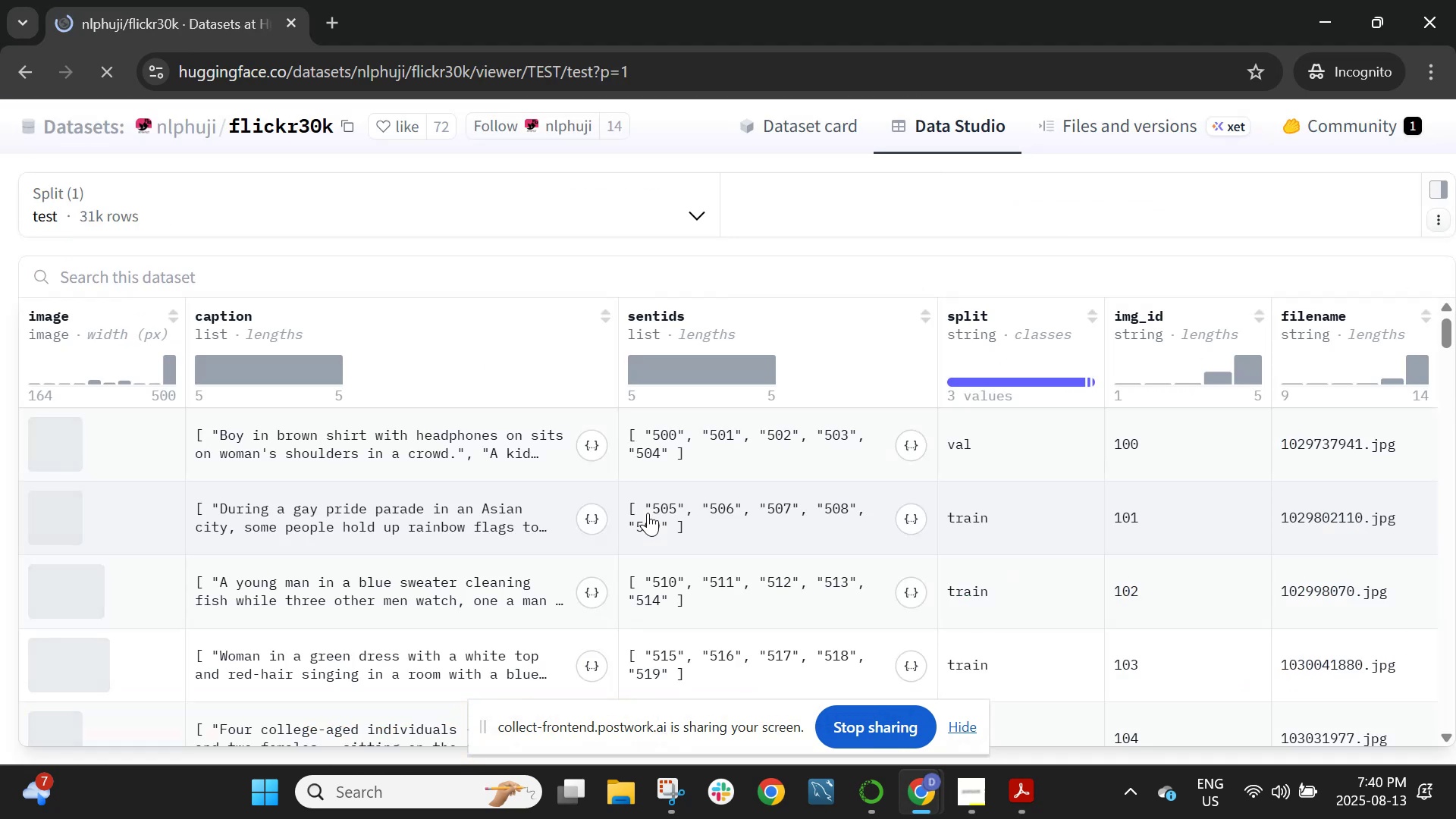 
scroll: coordinate [648, 533], scroll_direction: down, amount: 3.0
 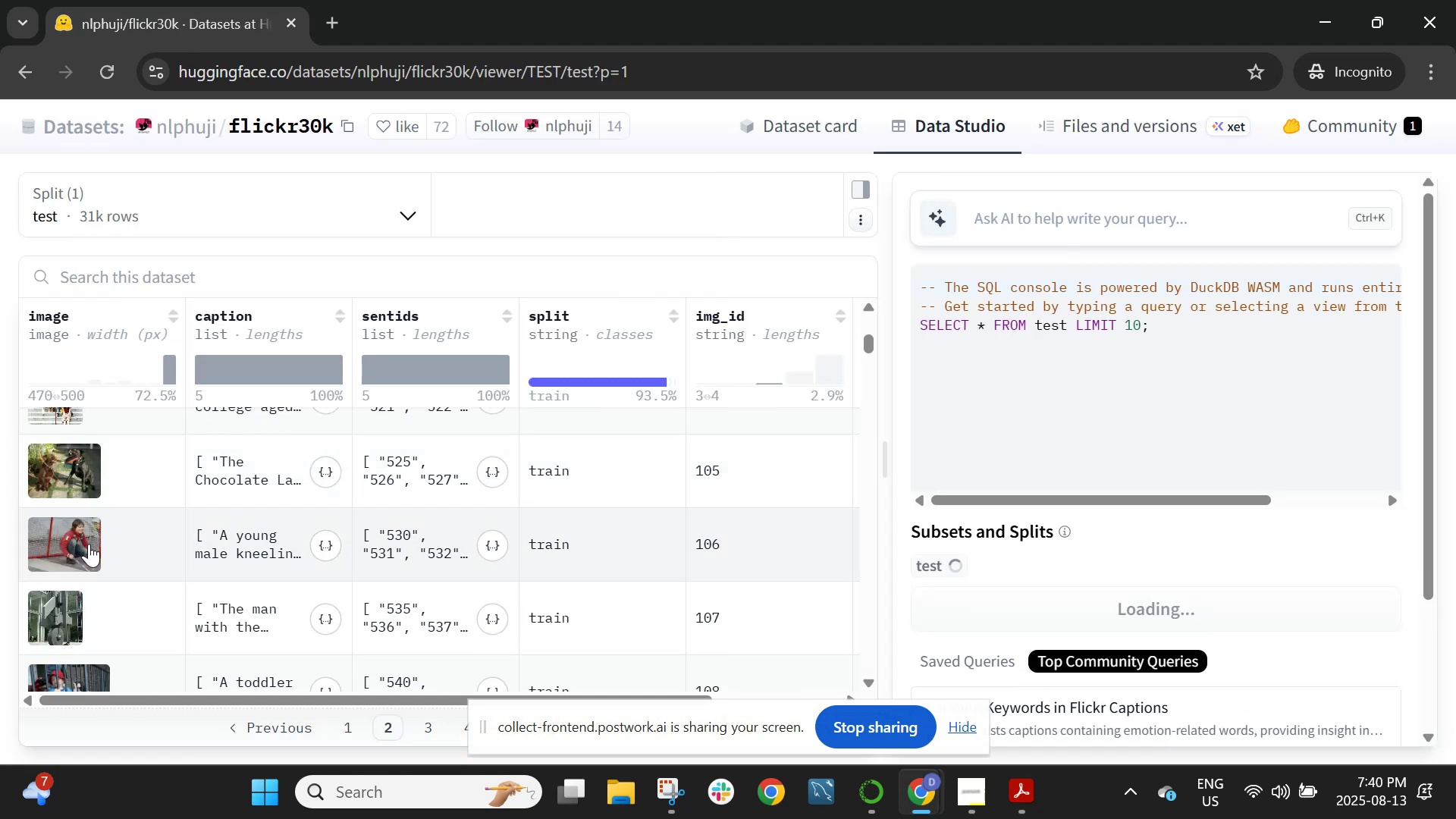 
left_click([90, 545])
 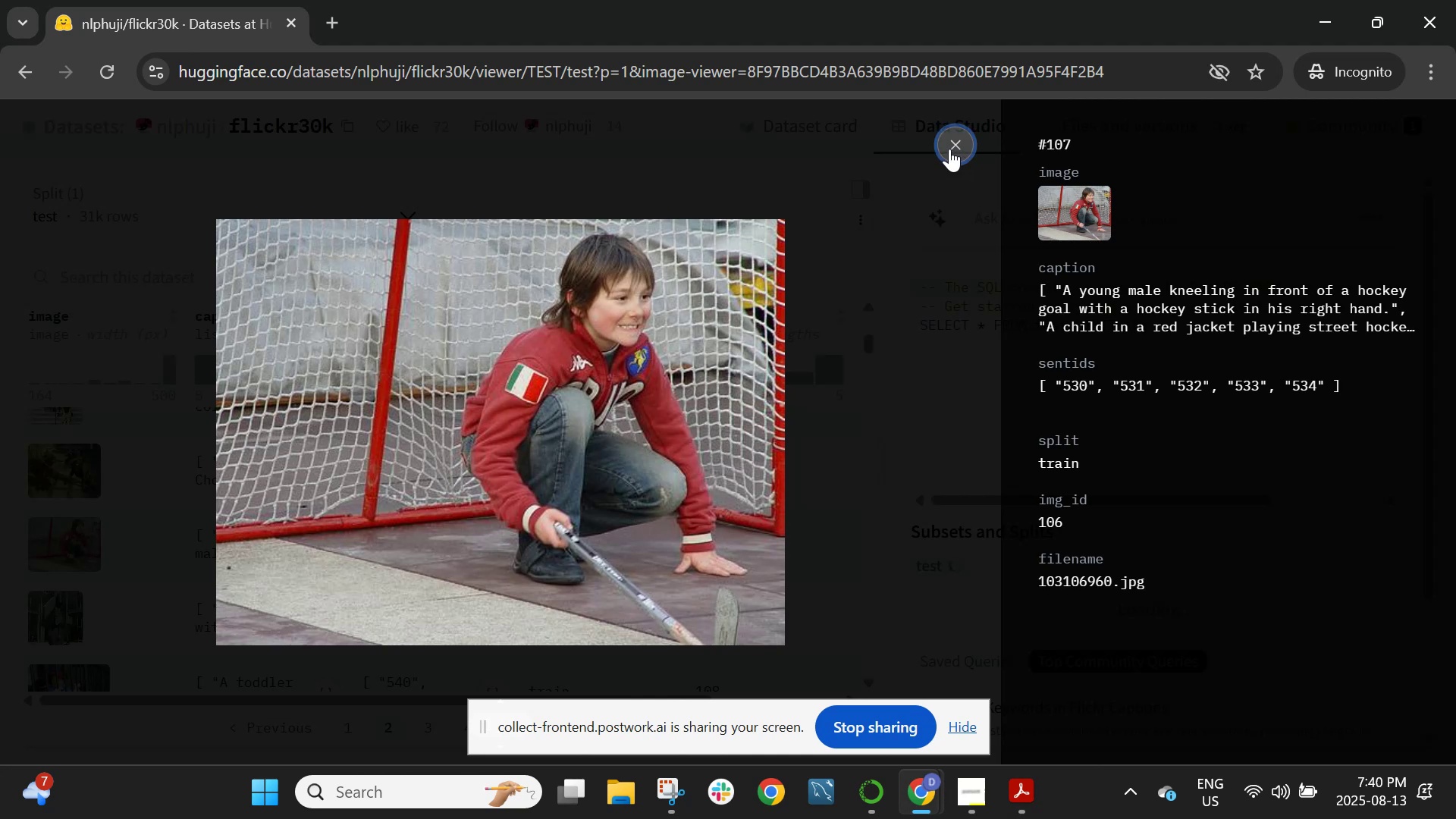 
wait(5.49)
 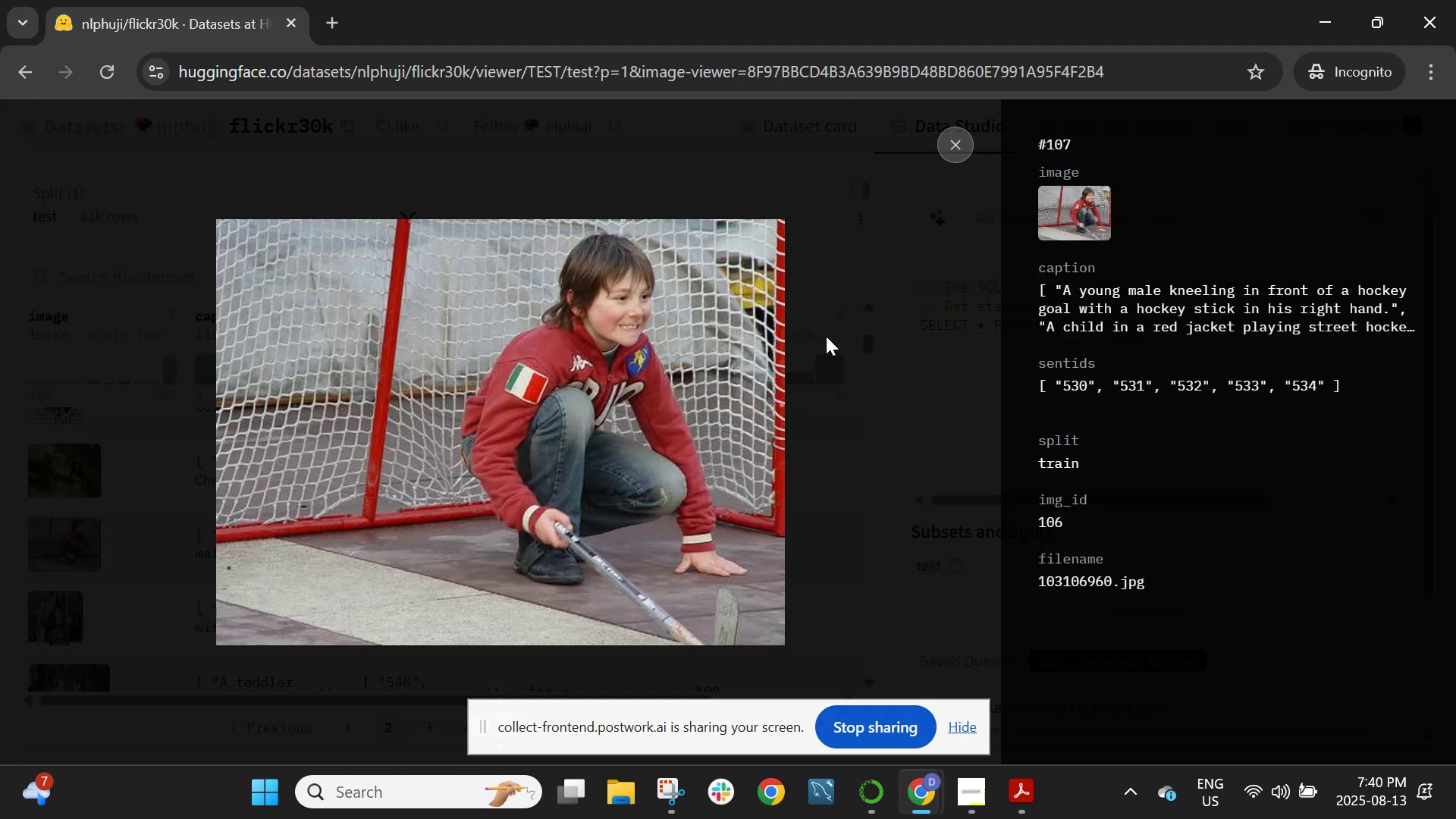 
left_click([949, 149])
 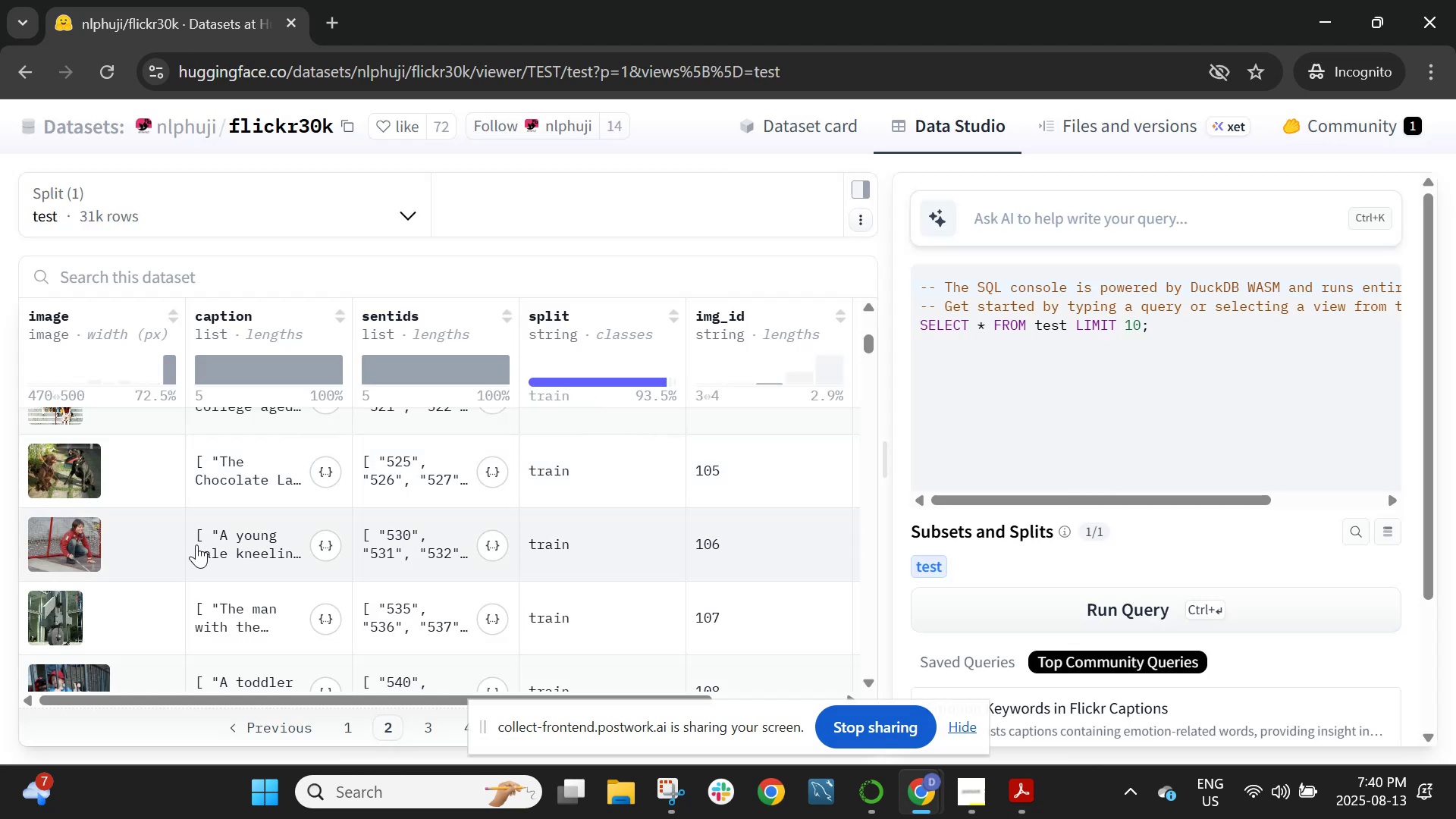 
scroll: coordinate [169, 578], scroll_direction: down, amount: 3.0
 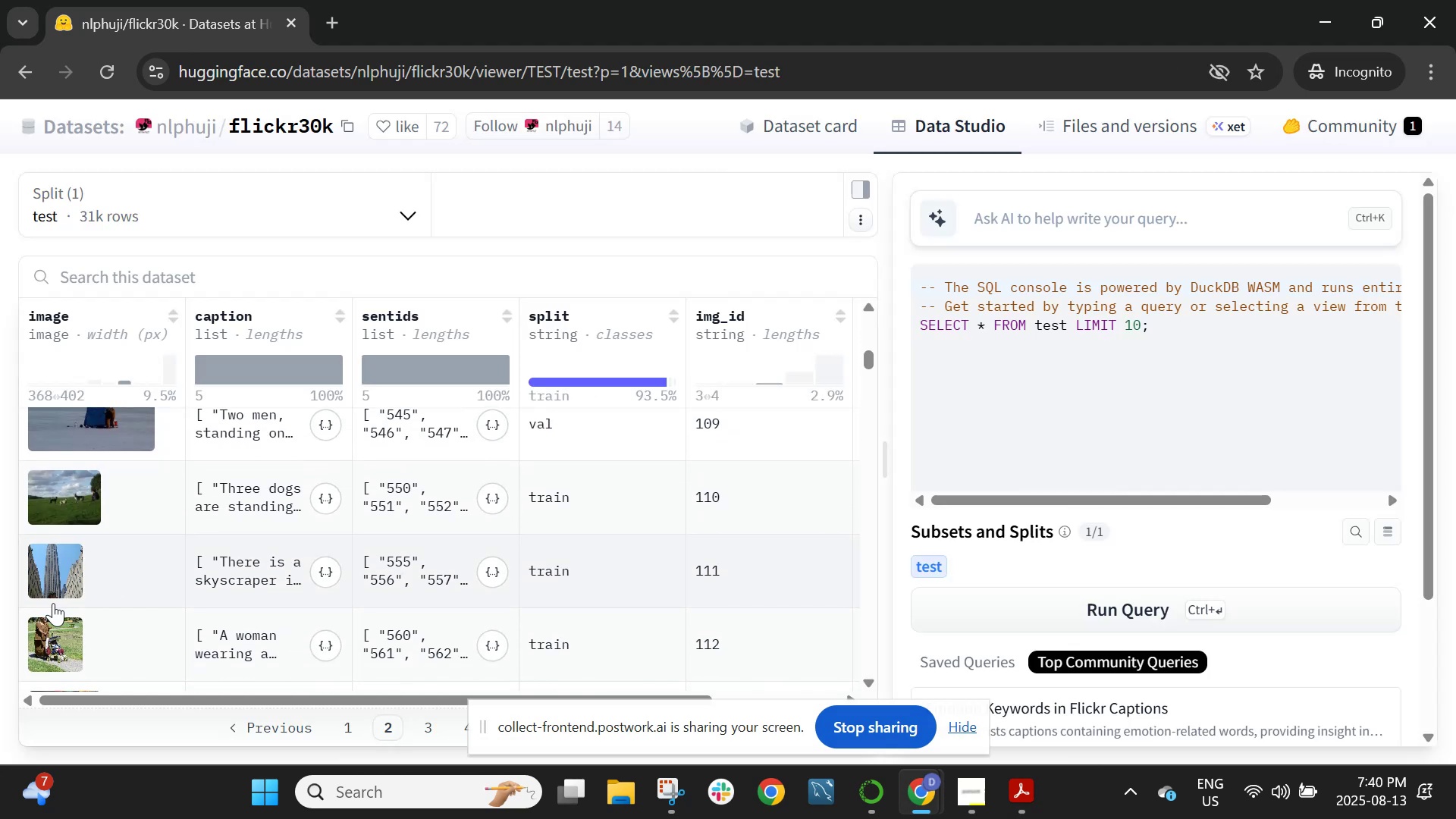 
left_click_drag(start_coordinate=[55, 593], to_coordinate=[64, 578])
 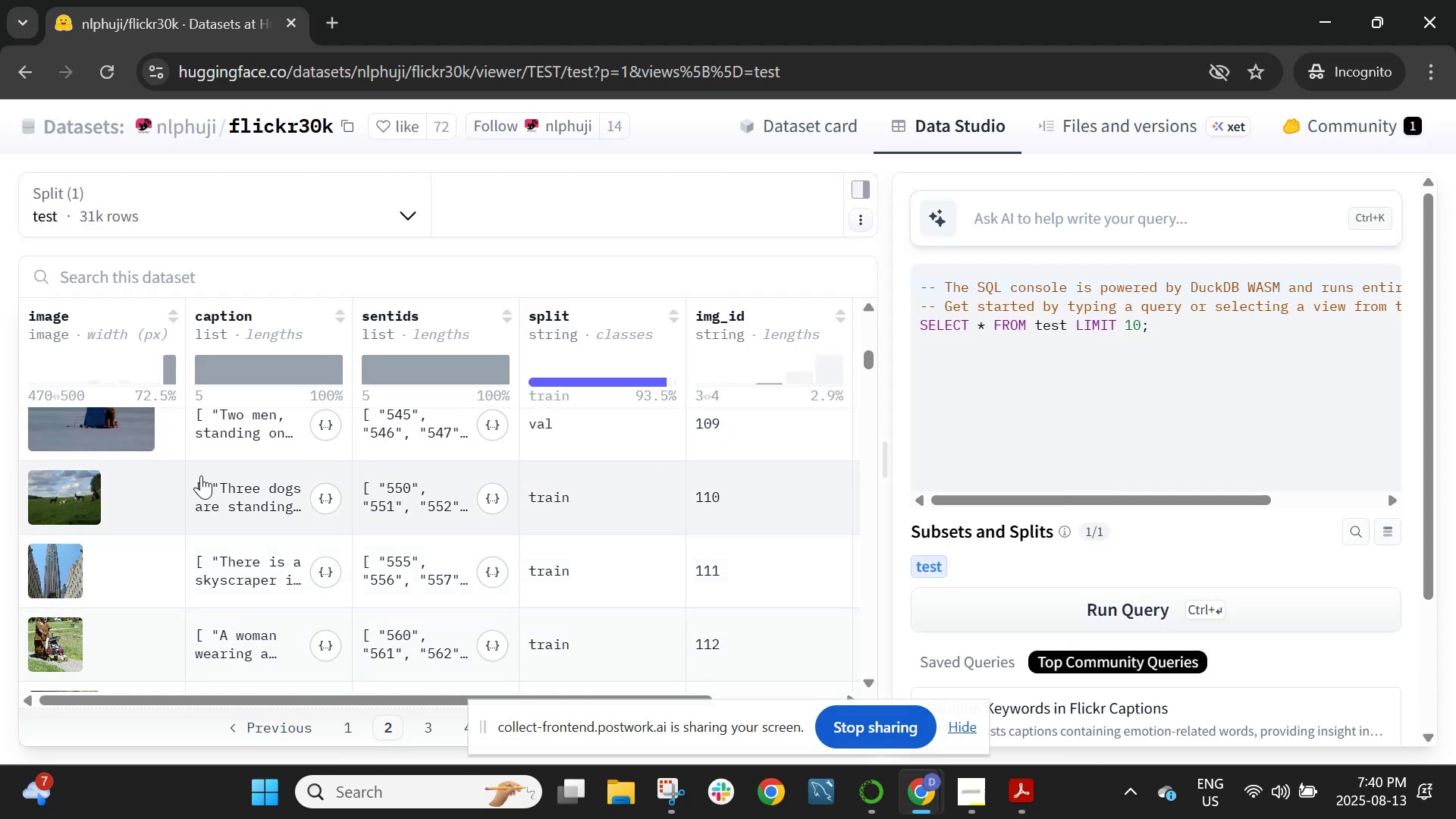 
left_click([49, 480])
 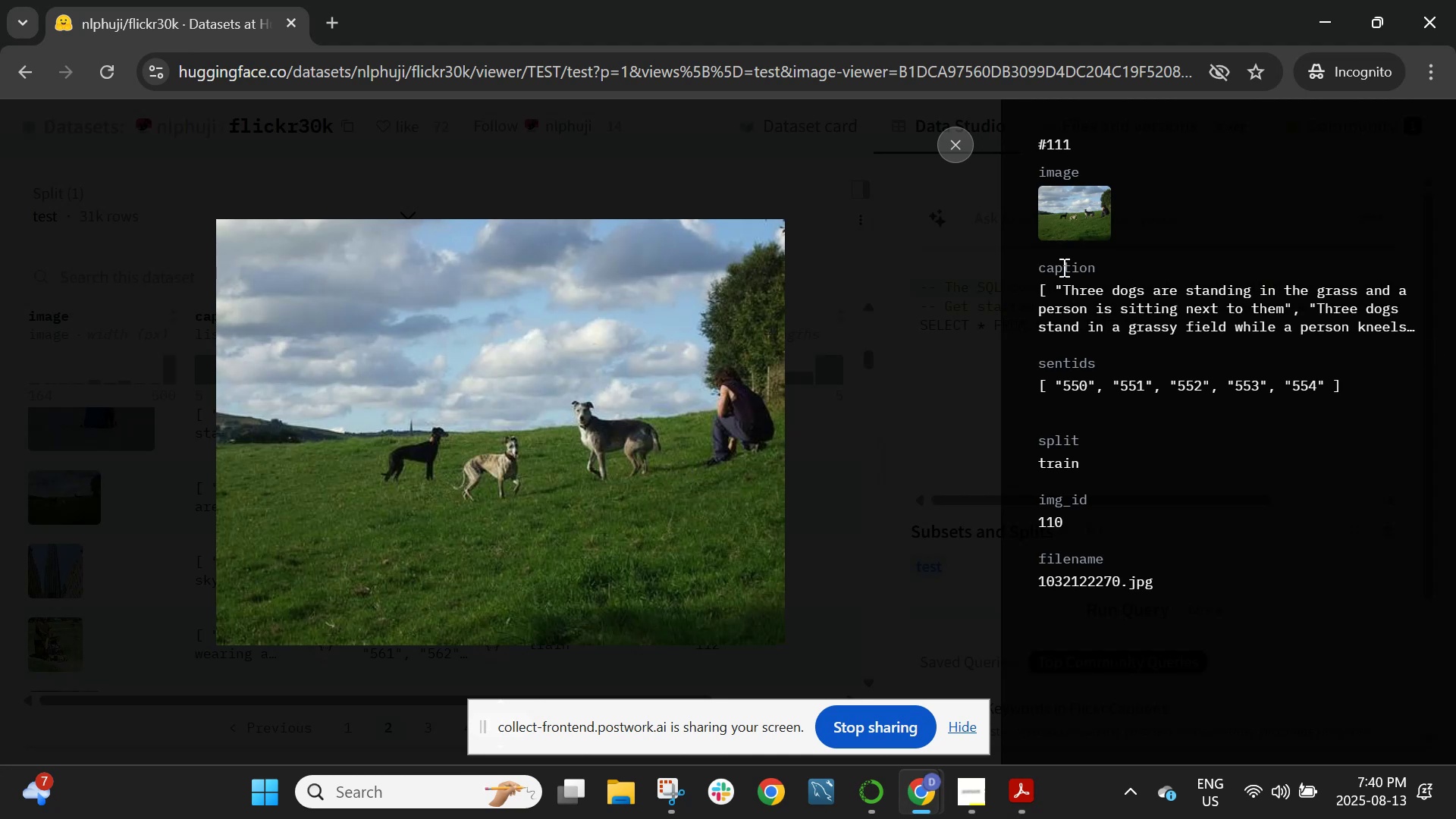 
wait(8.62)
 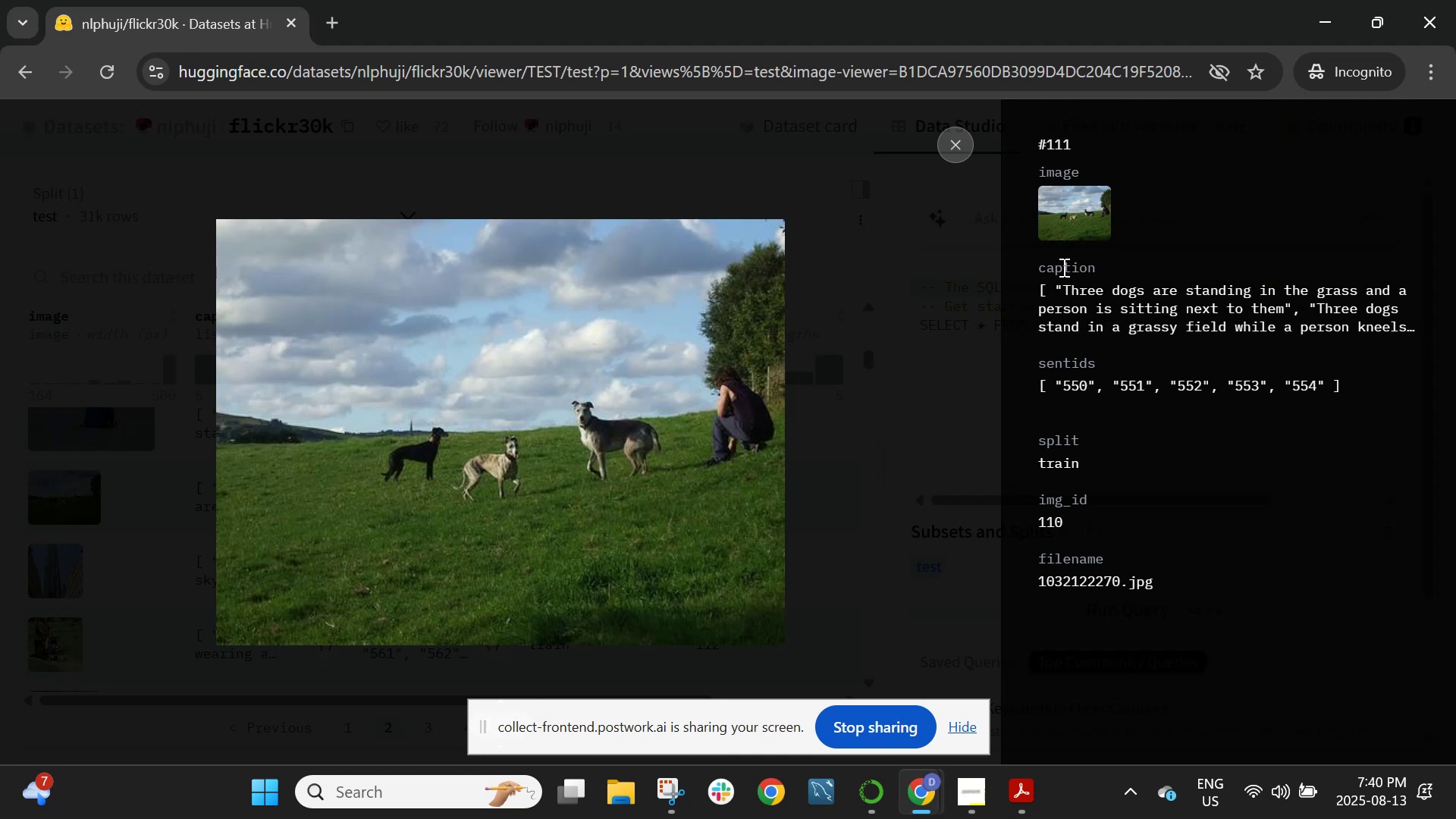 
left_click([966, 138])
 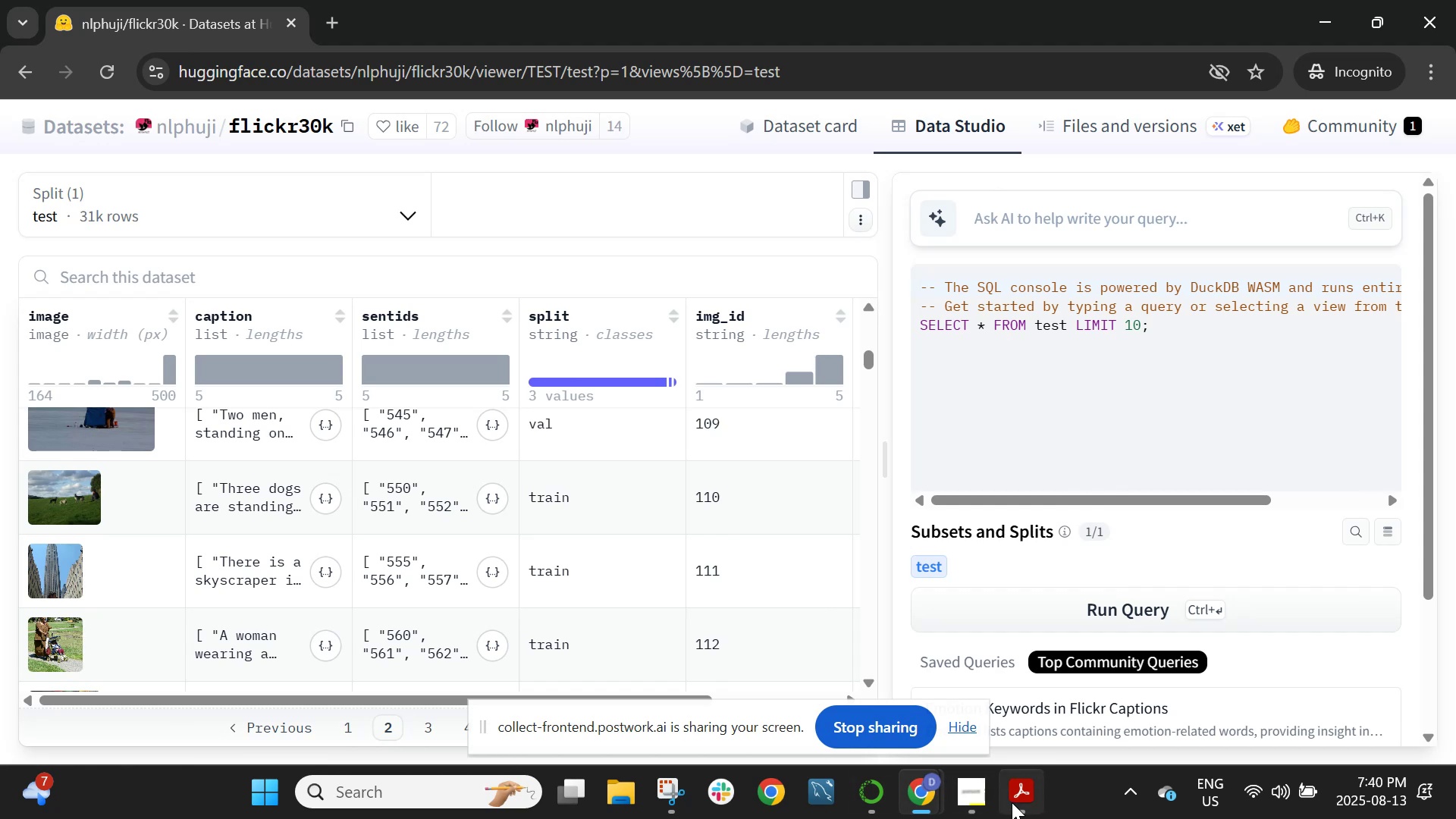 
wait(9.06)
 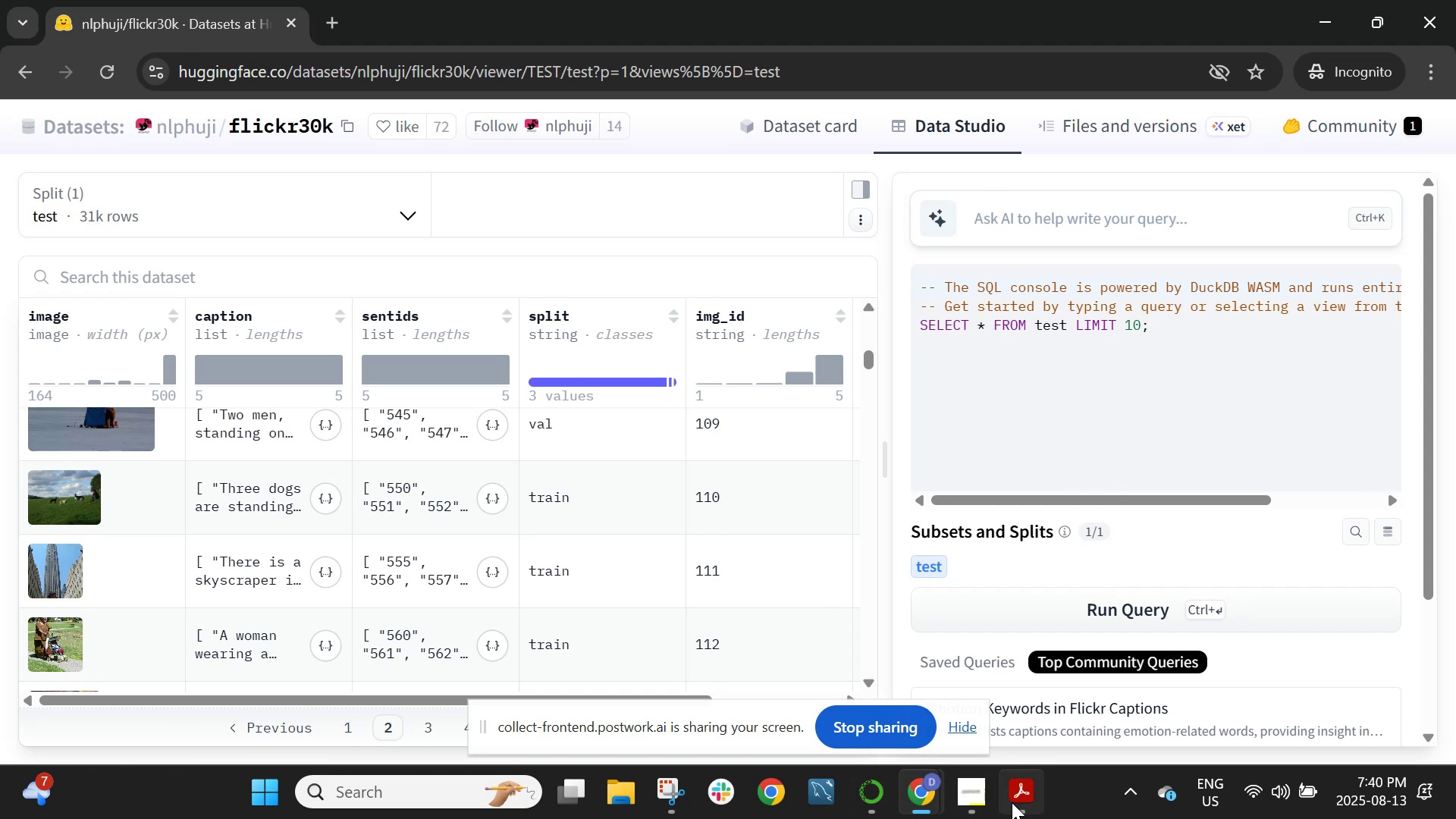 
left_click([1323, 15])
 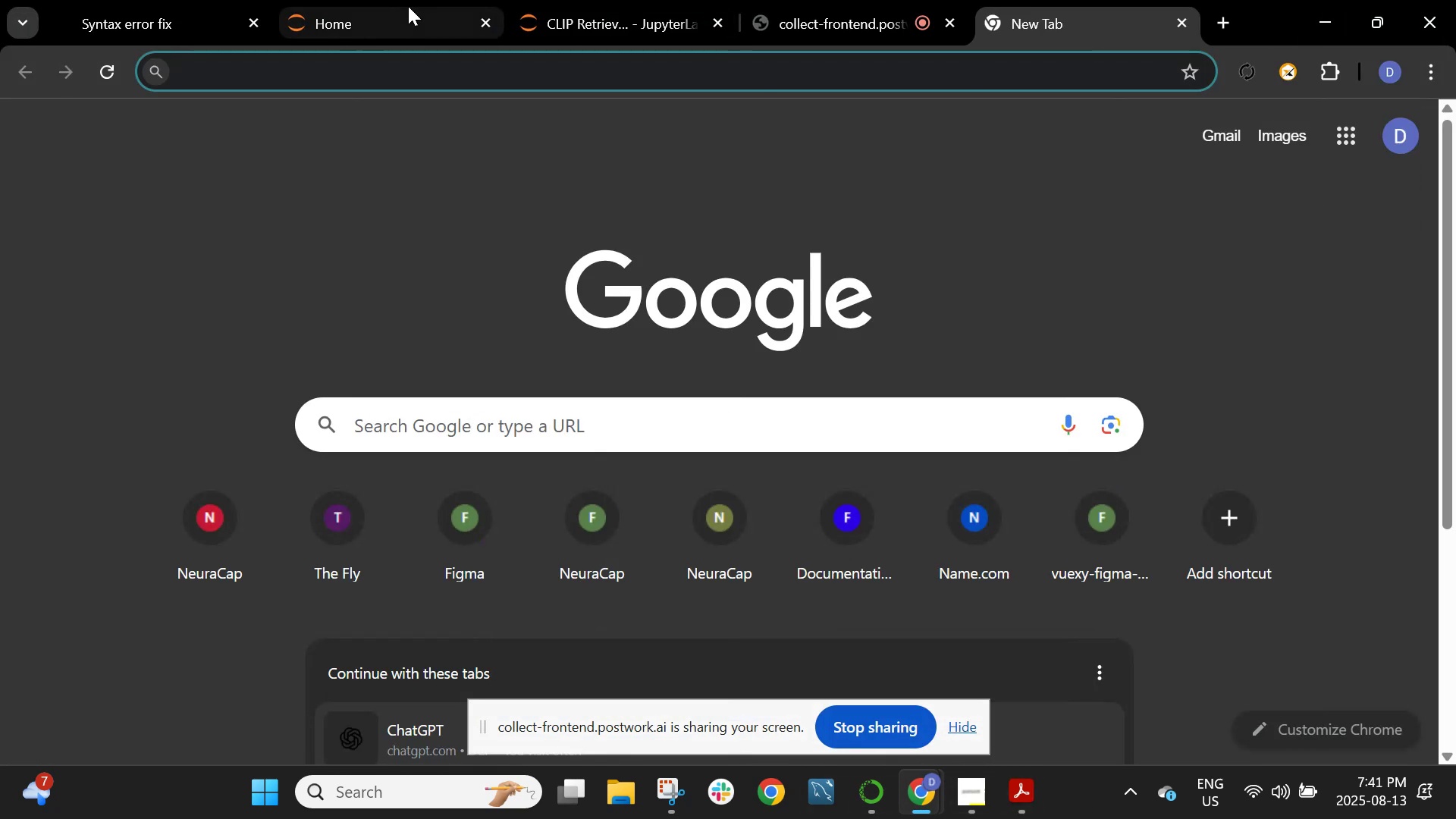 
left_click([605, 1])
 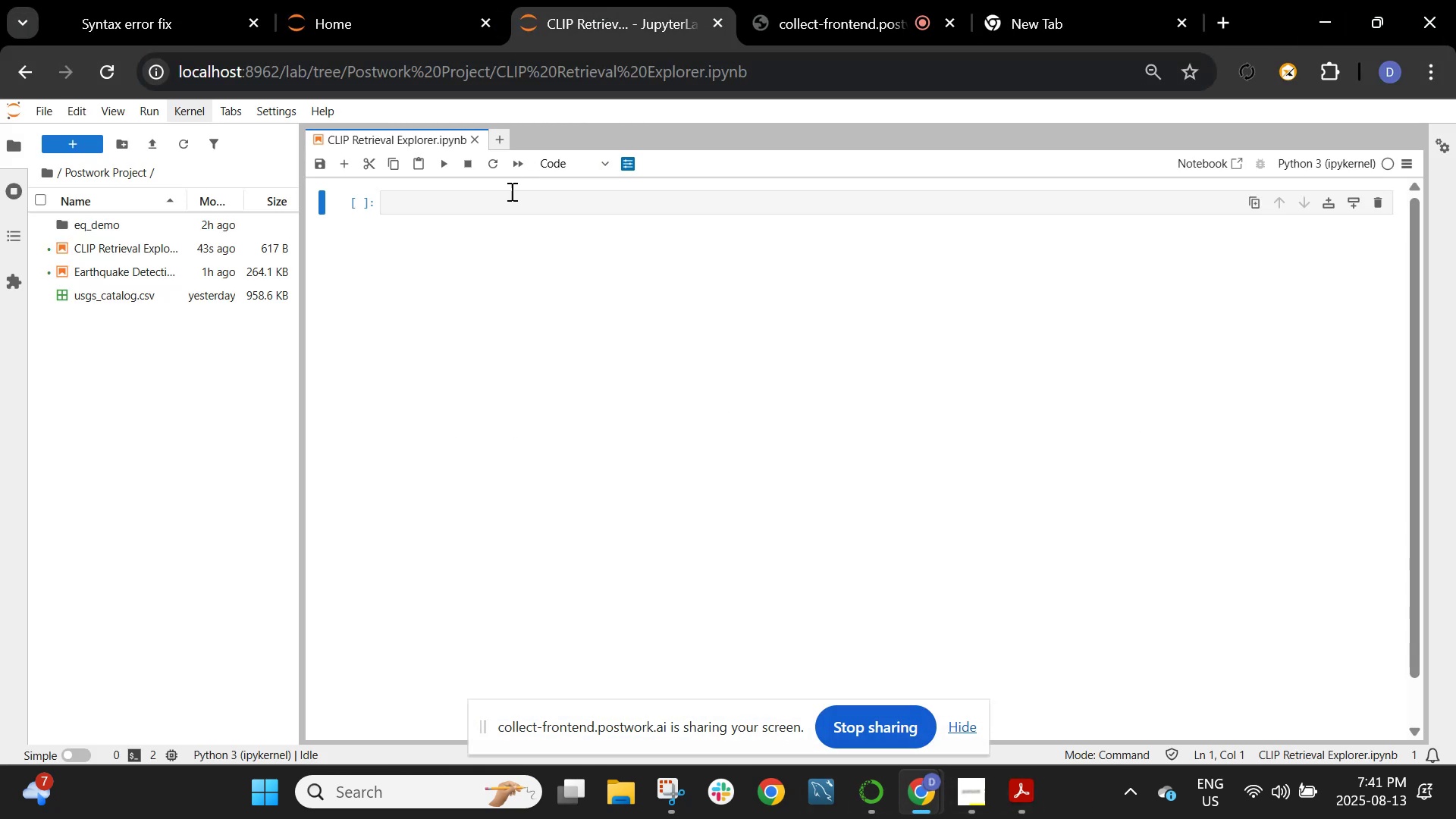 
left_click([508, 193])
 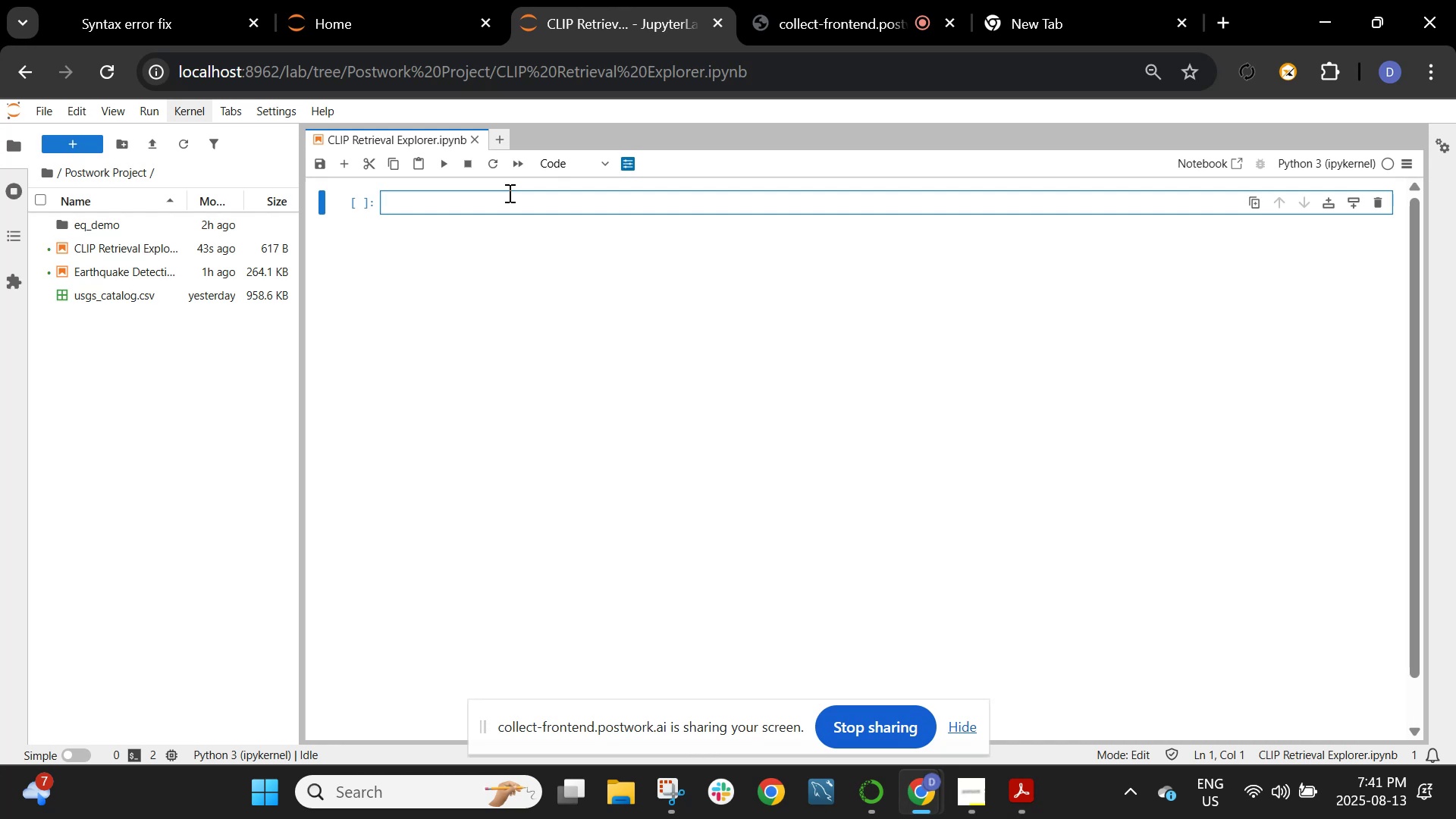 
type(pip install datasets transformersbto)
key(Backspace)
key(Backspace)
key(Backspace)
type( torch torchvision pillow faiss-cpu upm)
key(Backspace)
key(Backspace)
type(map-lean)
key(Backspace)
type(rn)
 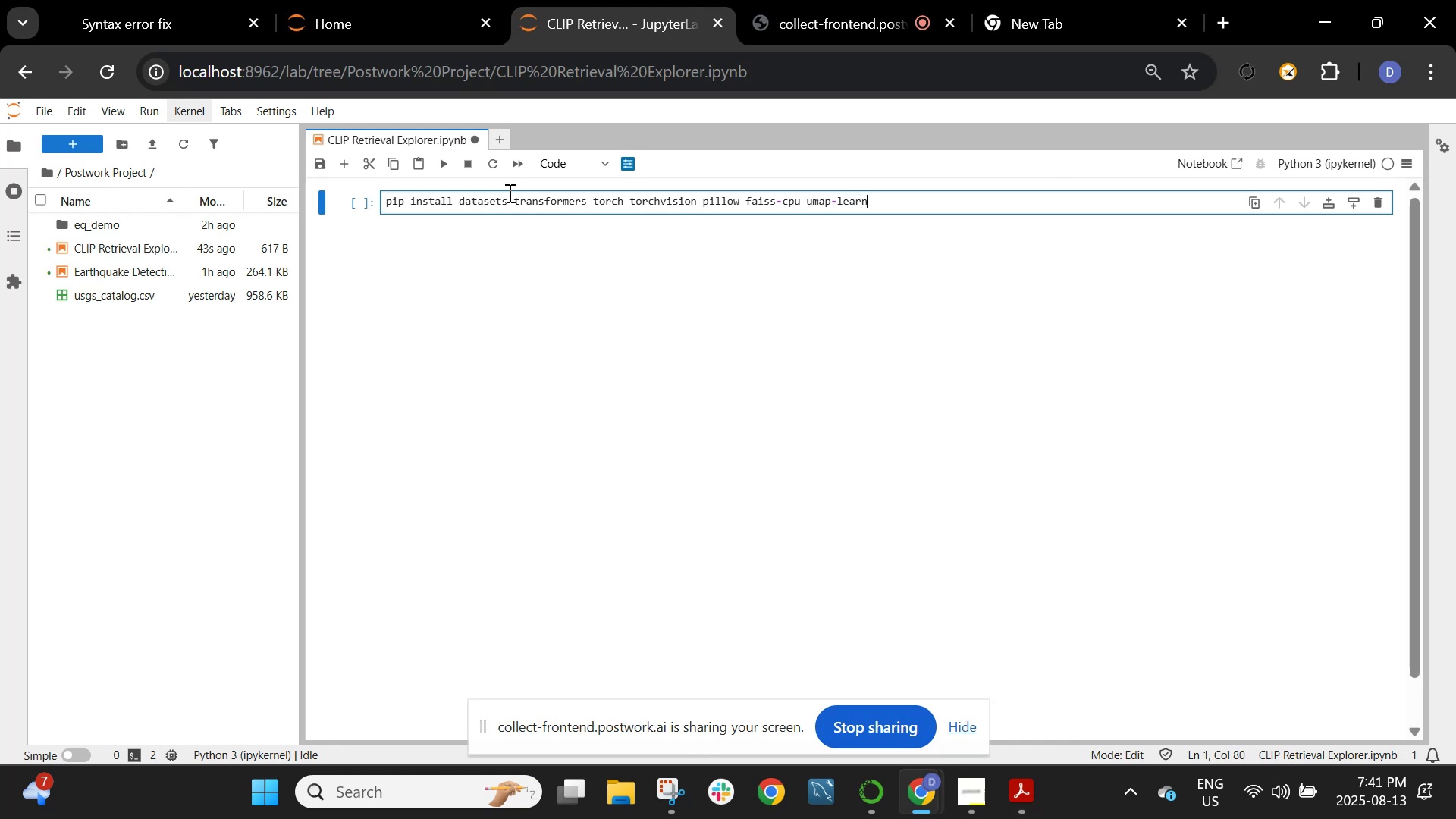 
wait(6.59)
 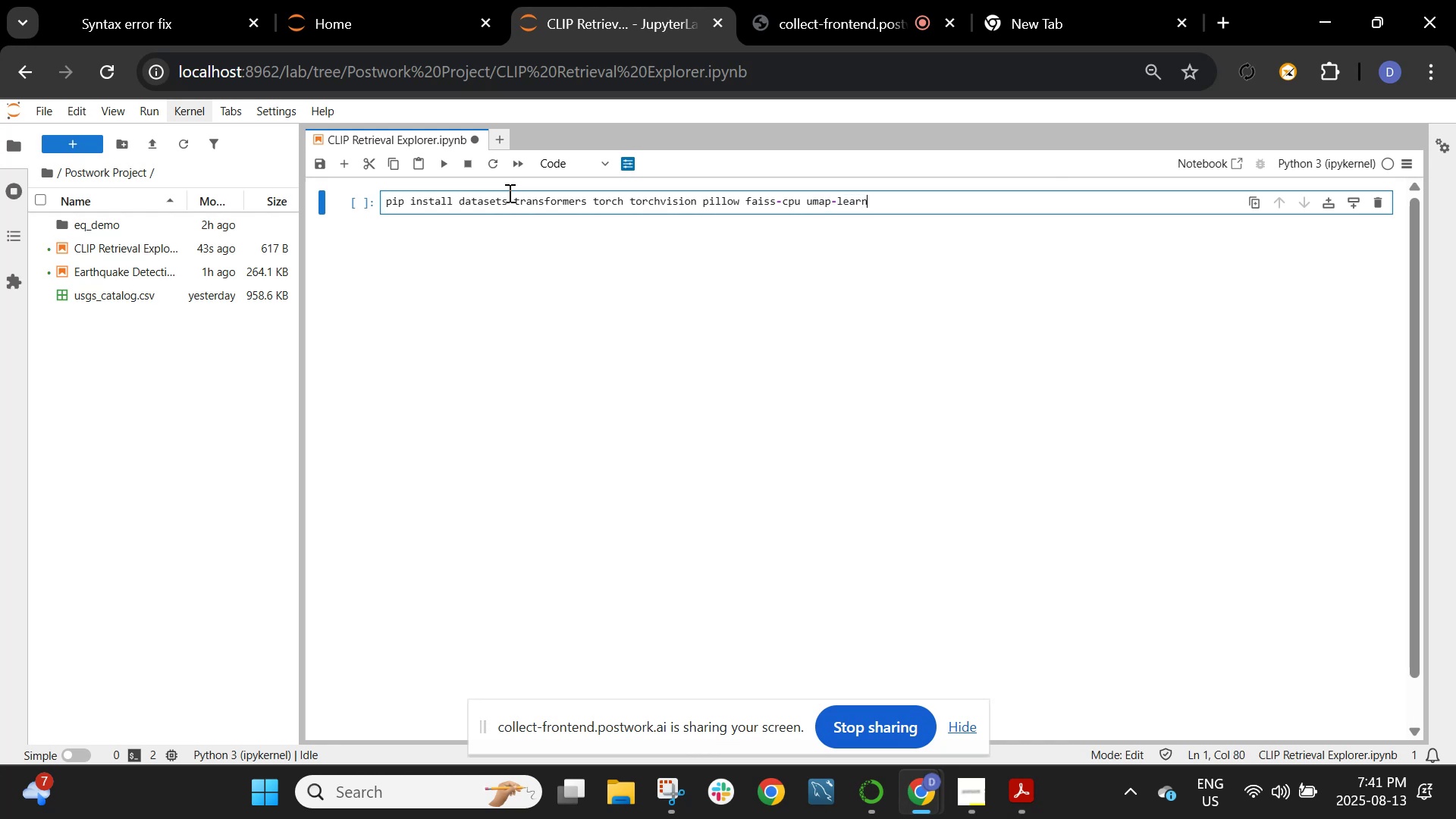 
type( scikit-learn gradio ipywidgets)
 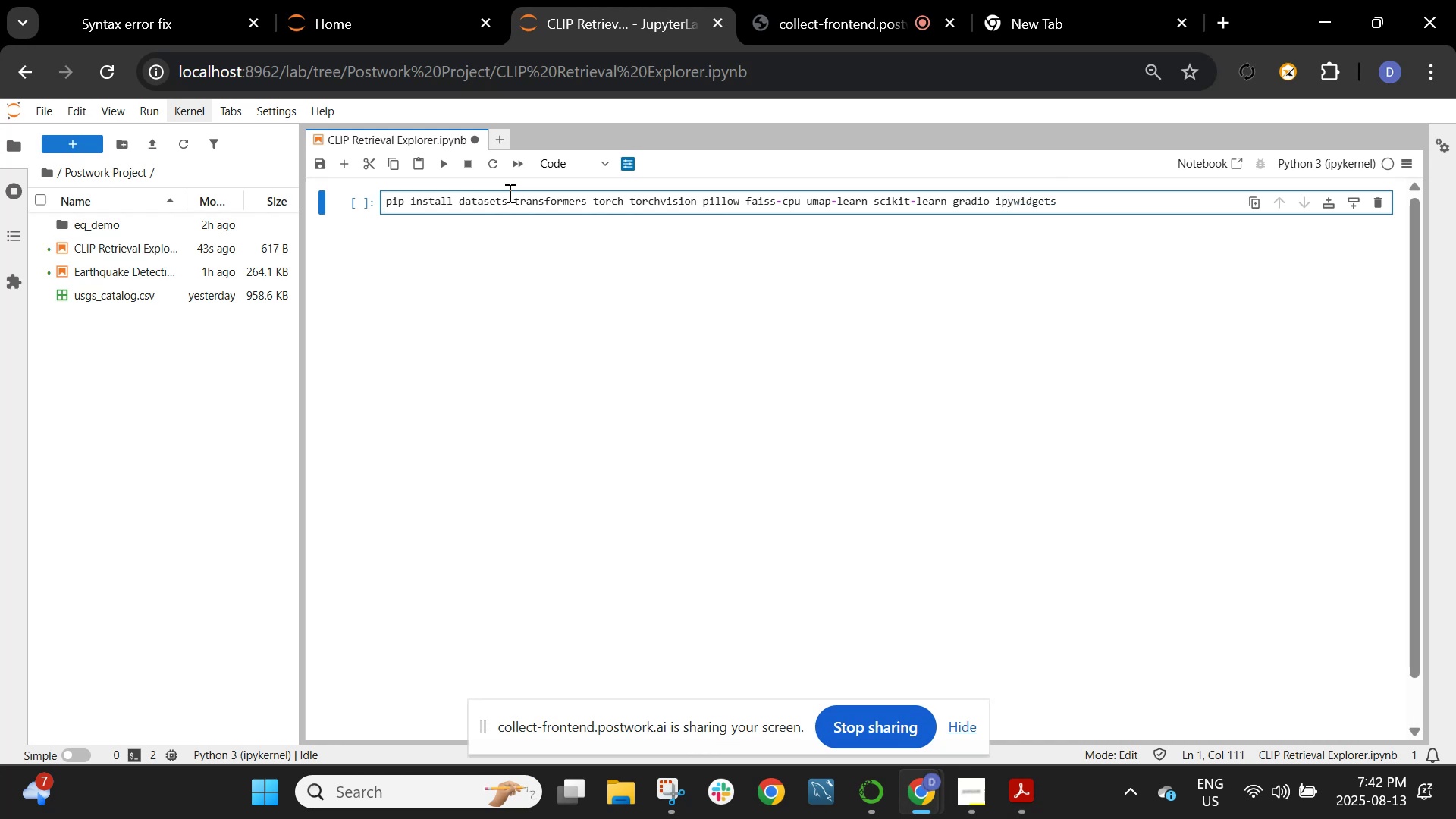 
key(Shift+Enter)
 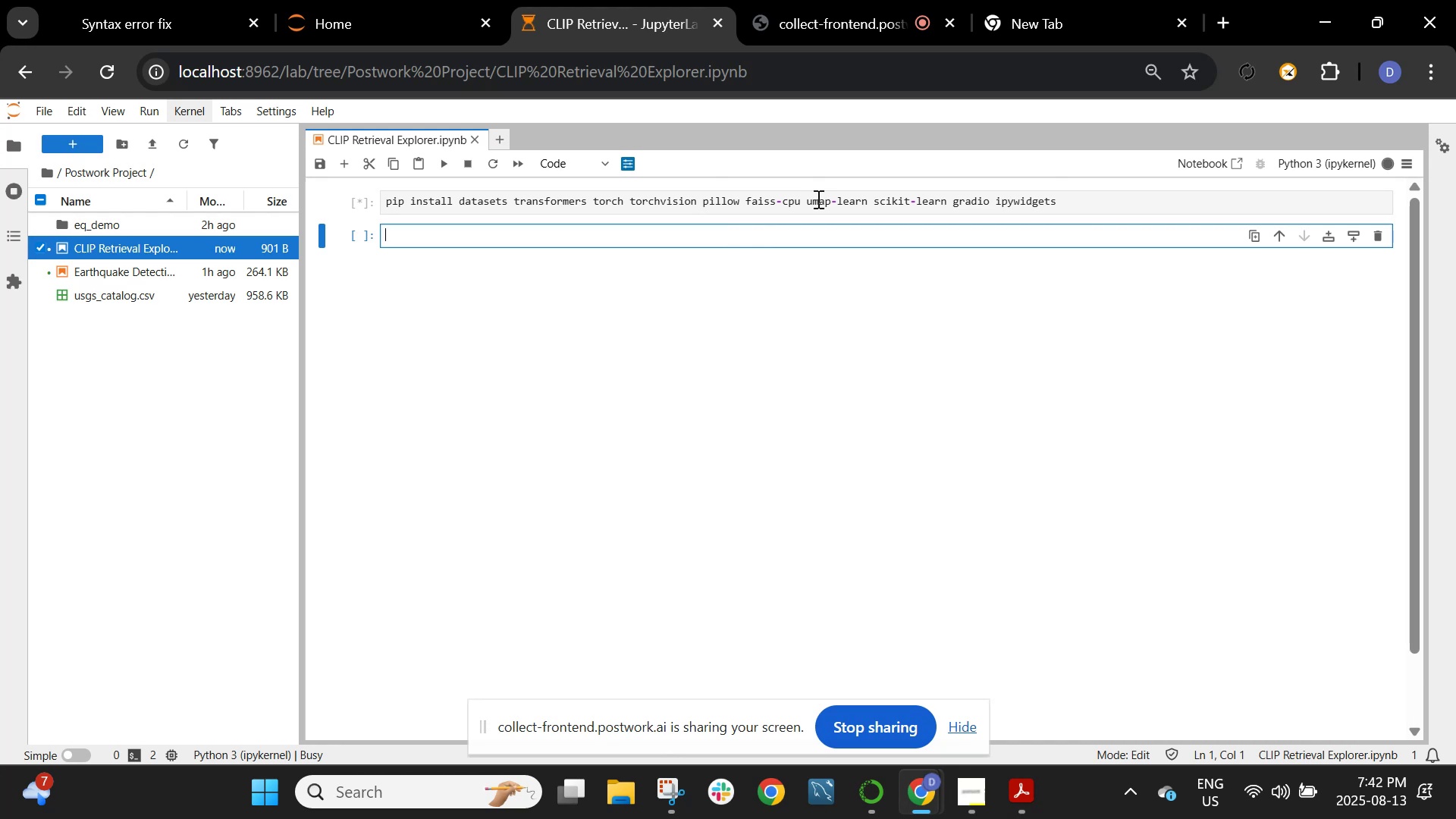 
wait(29.46)
 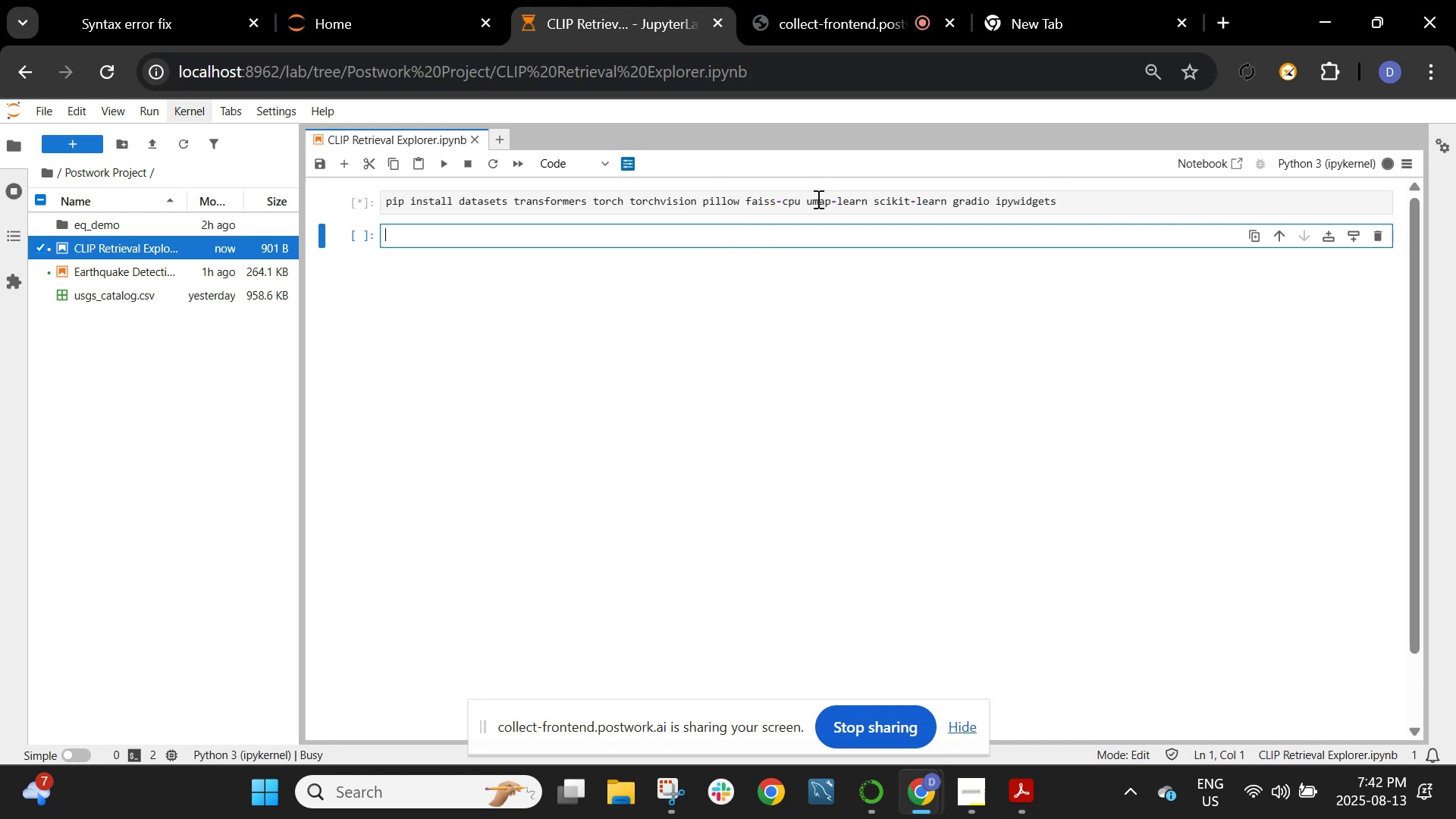 
type(import torch)
 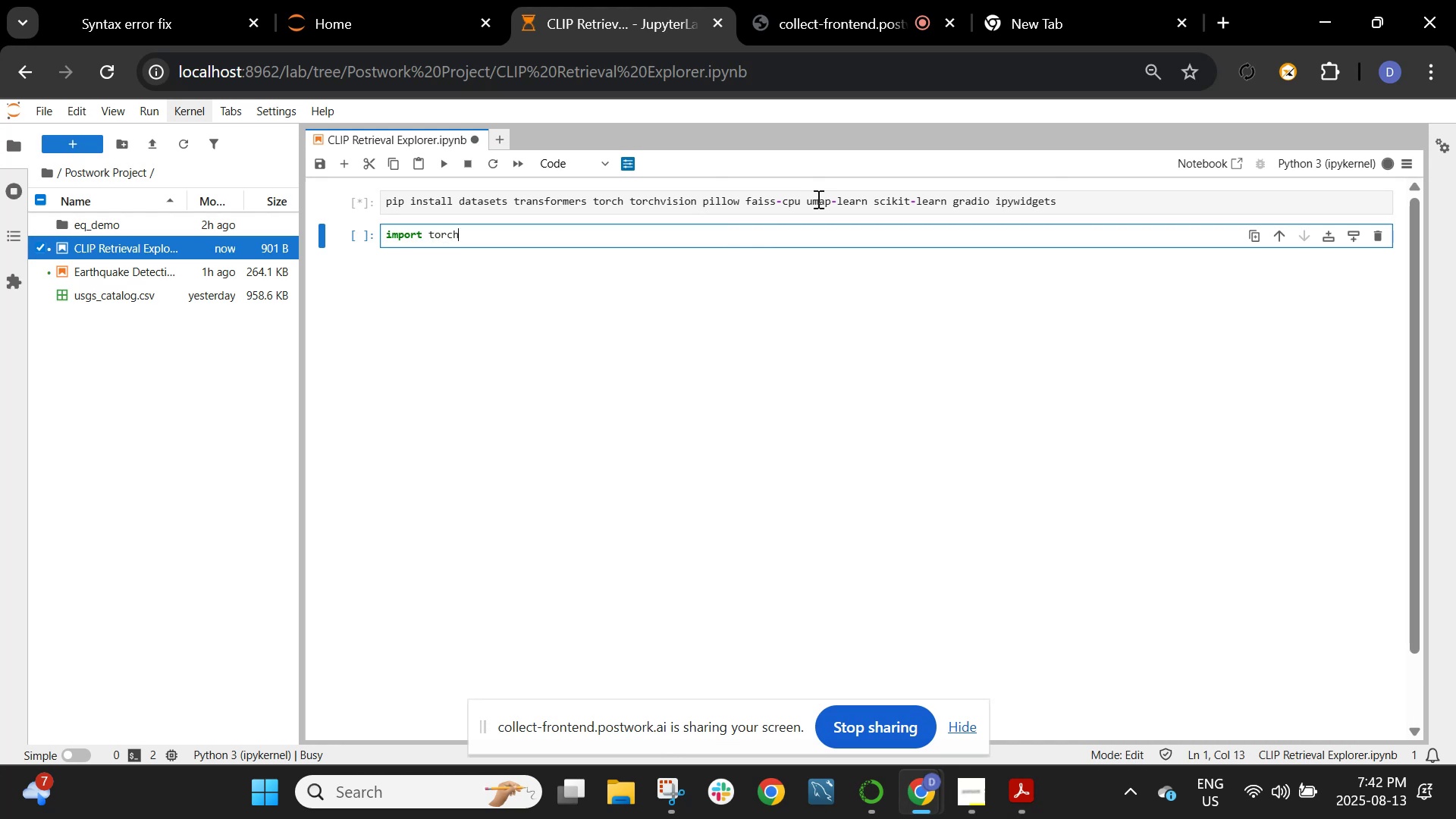 
key(Enter)
 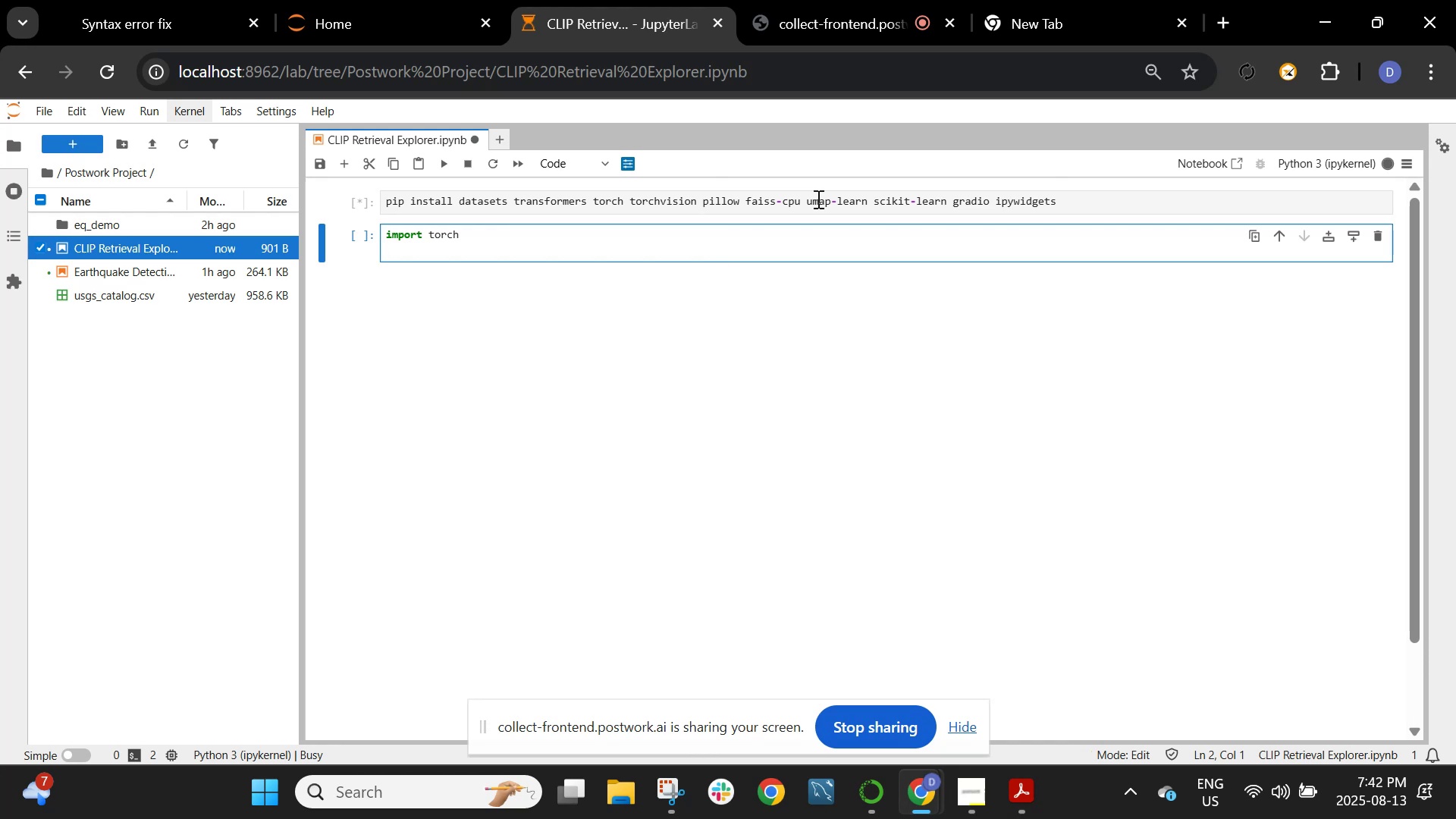 
wait(13.45)
 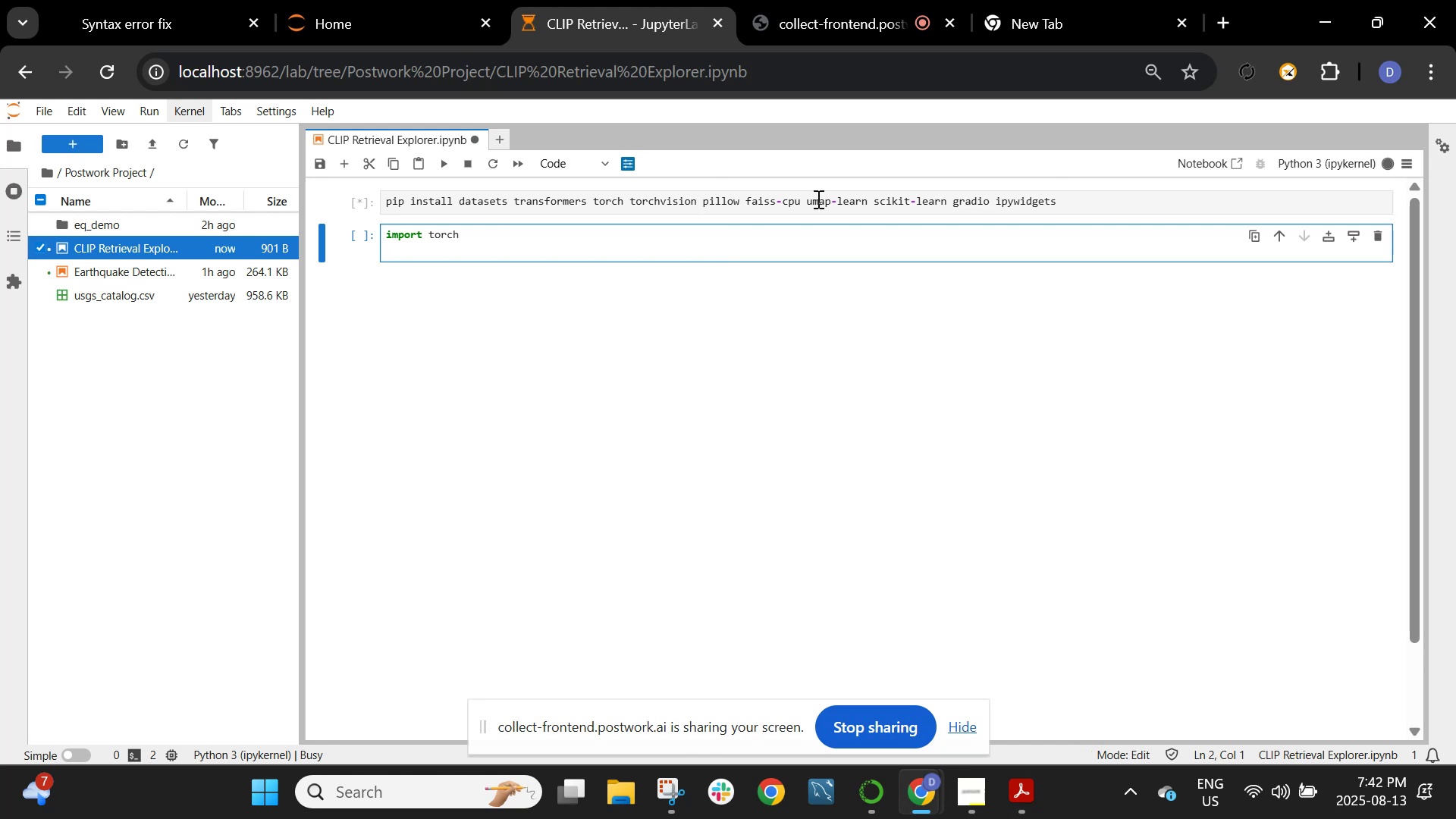 
type(pru)
key(Backspace)
type(int("PyTorch veris)
key(Backspace)
key(Backspace)
type(siob)
key(Backspace)
type(n)
 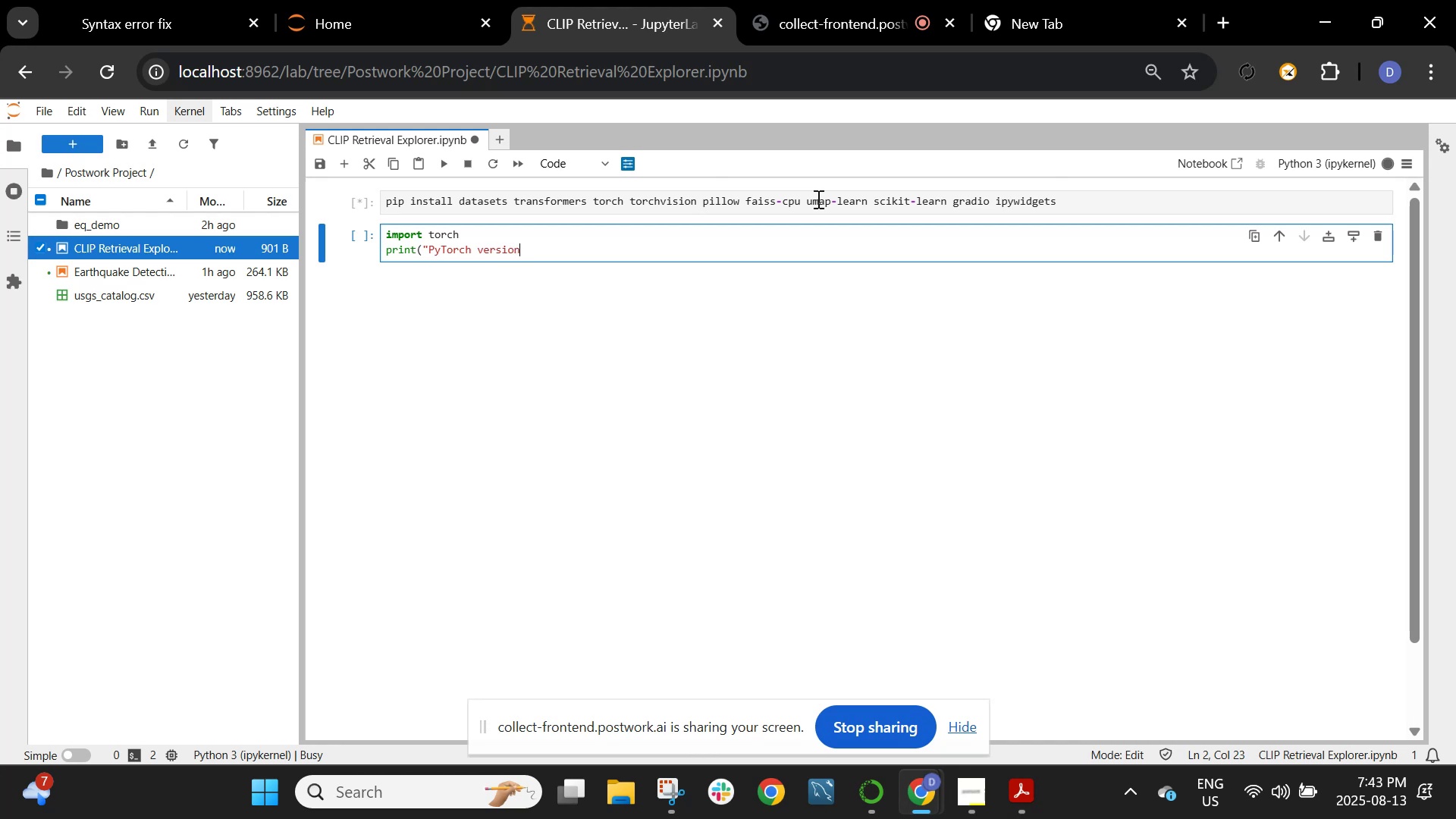 
wait(5.1)
 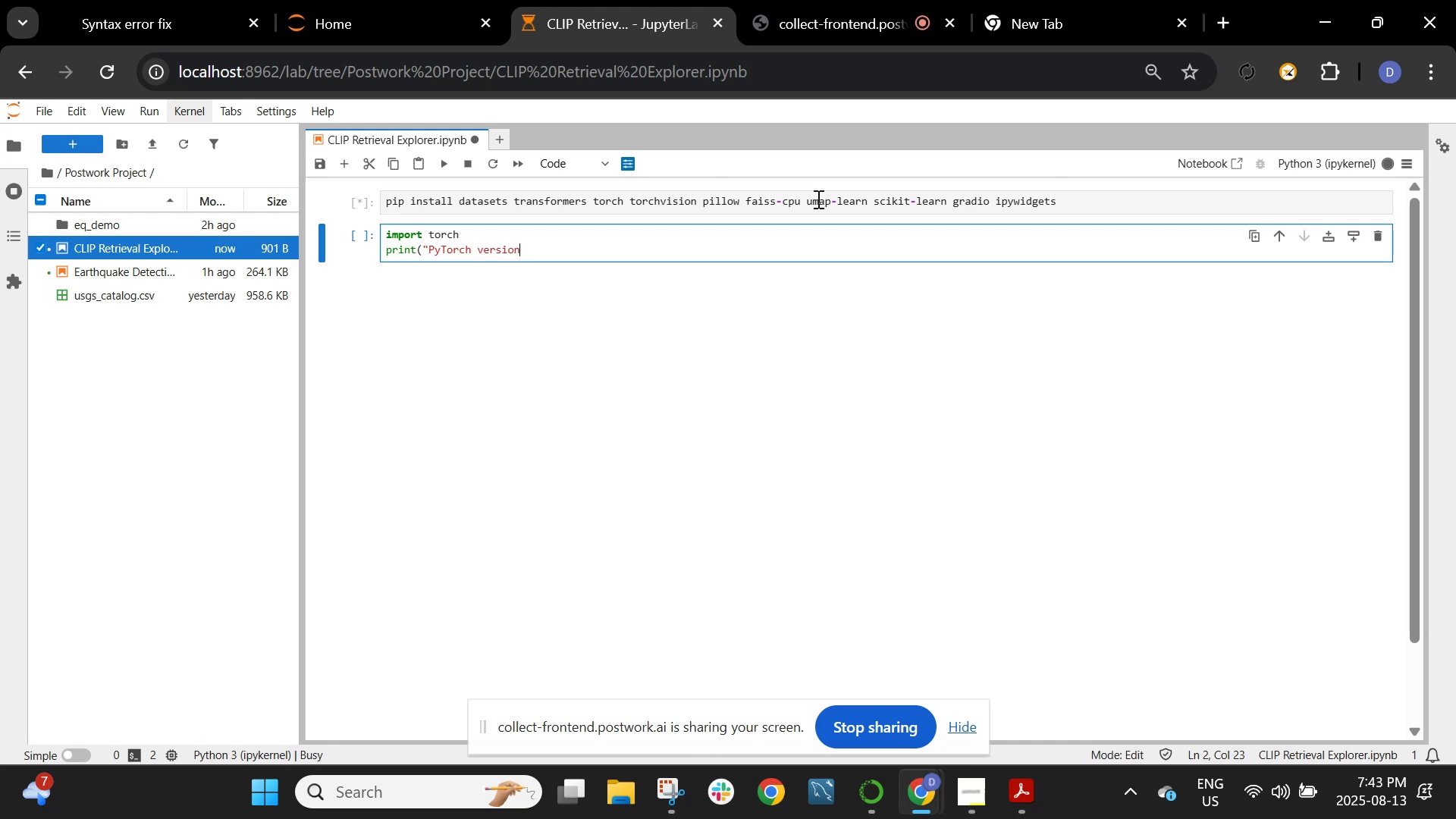 
type(:", torch.)
 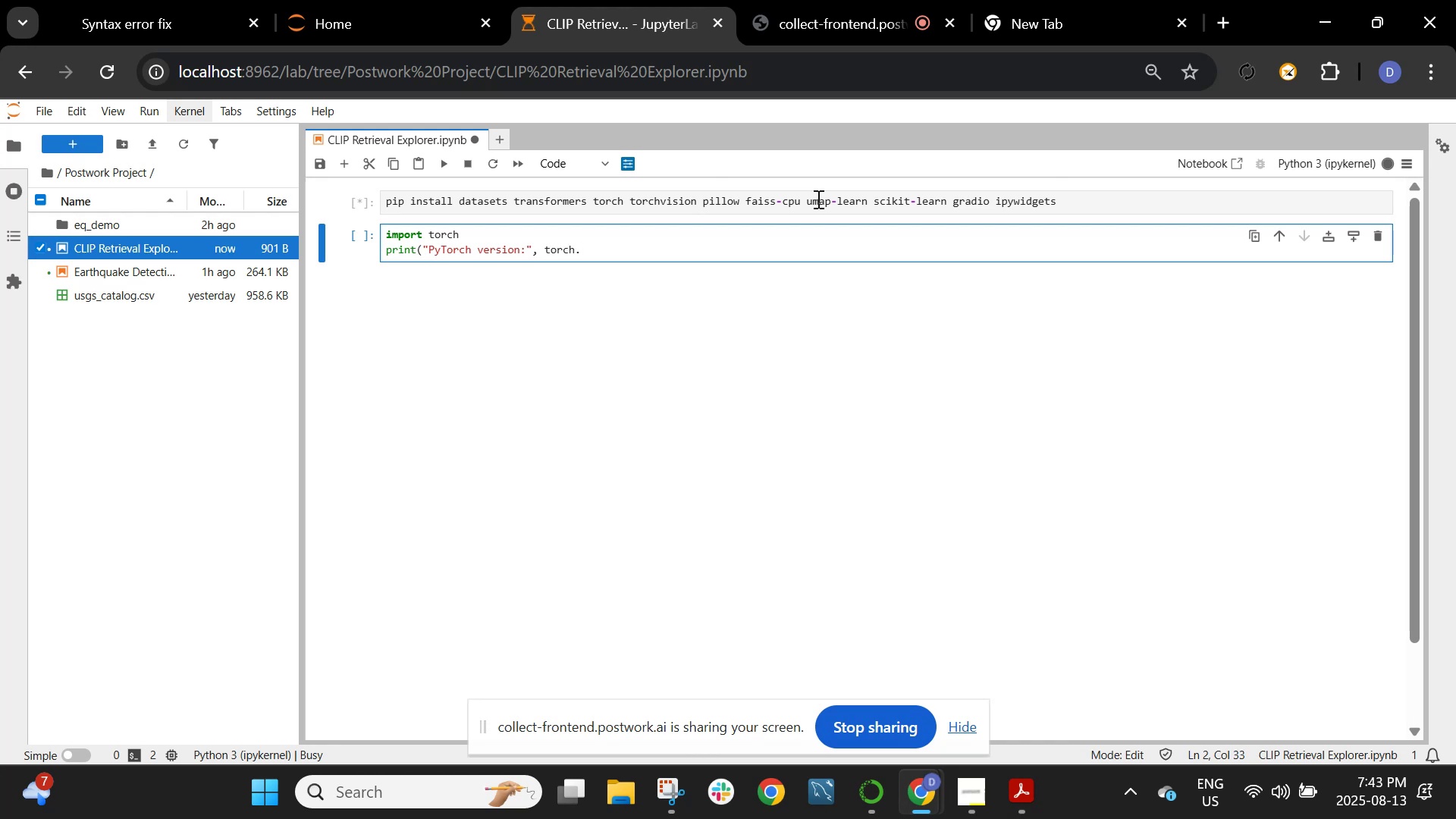 
hold_key(key=ShiftRight, duration=1.62)
 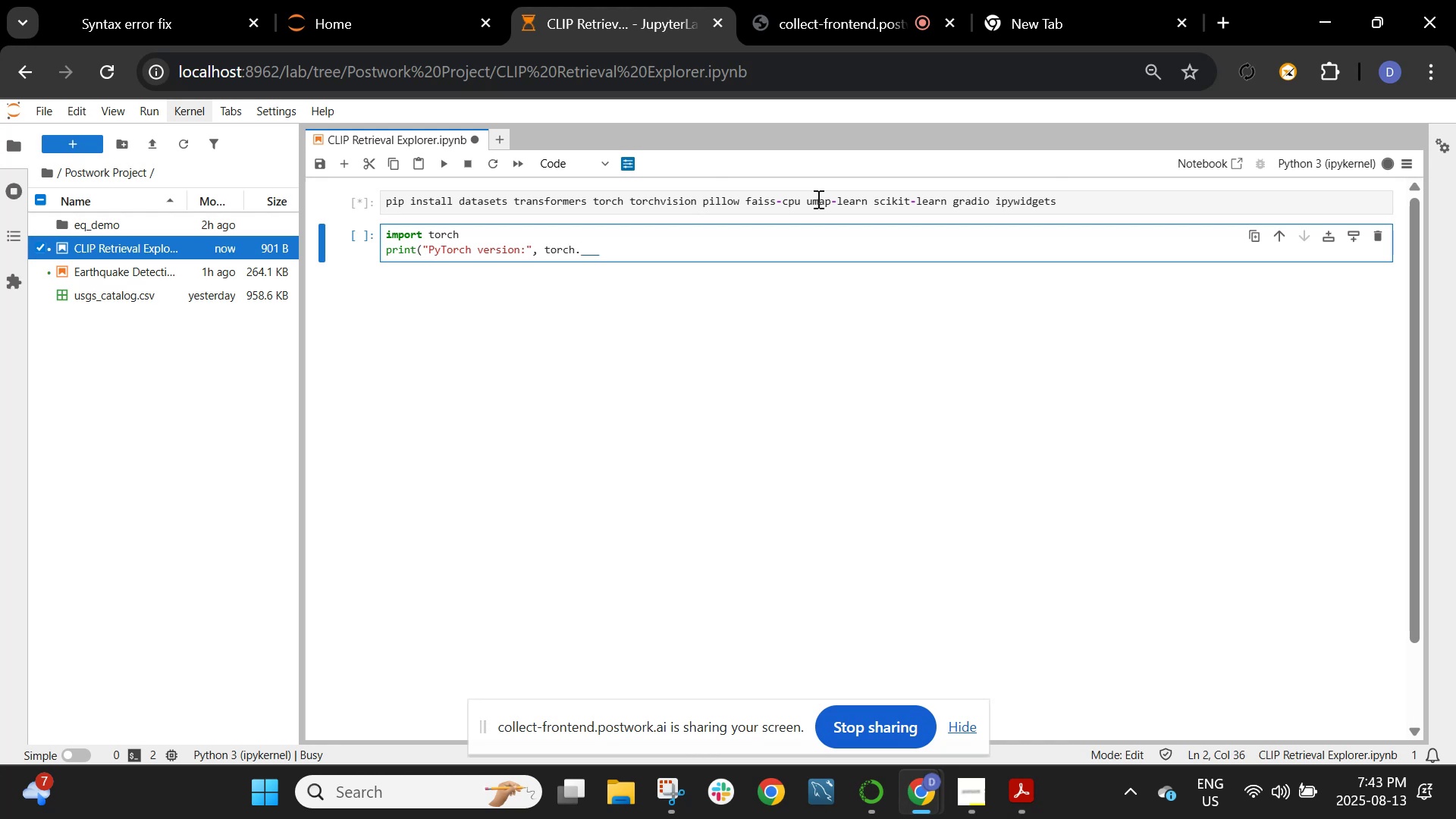 
hold_key(key=Minus, duration=0.56)
 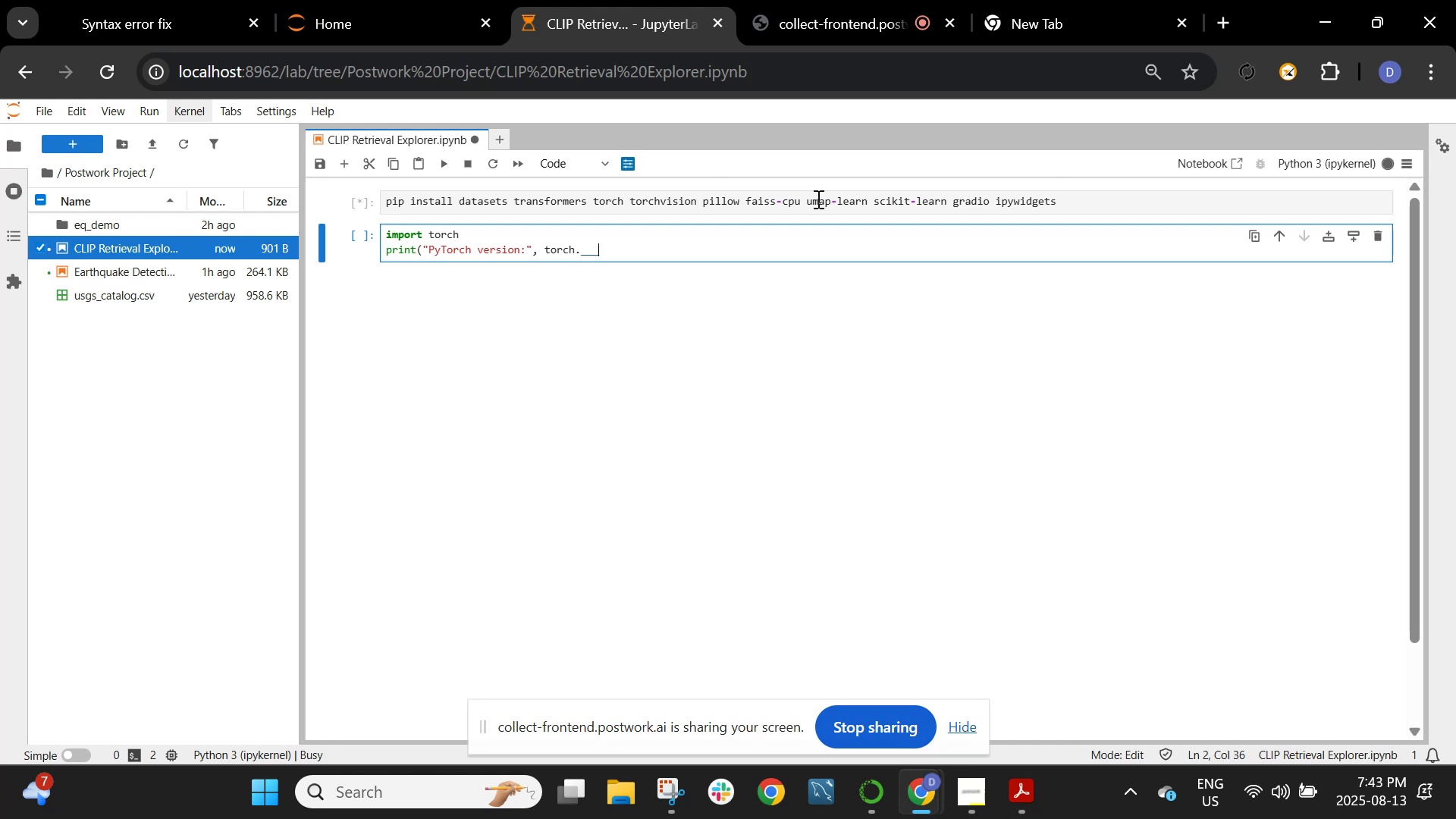 
key(Backspace)
key(Backspace)
type(_veris)
key(Backspace)
key(Backspace)
type(sion__))
 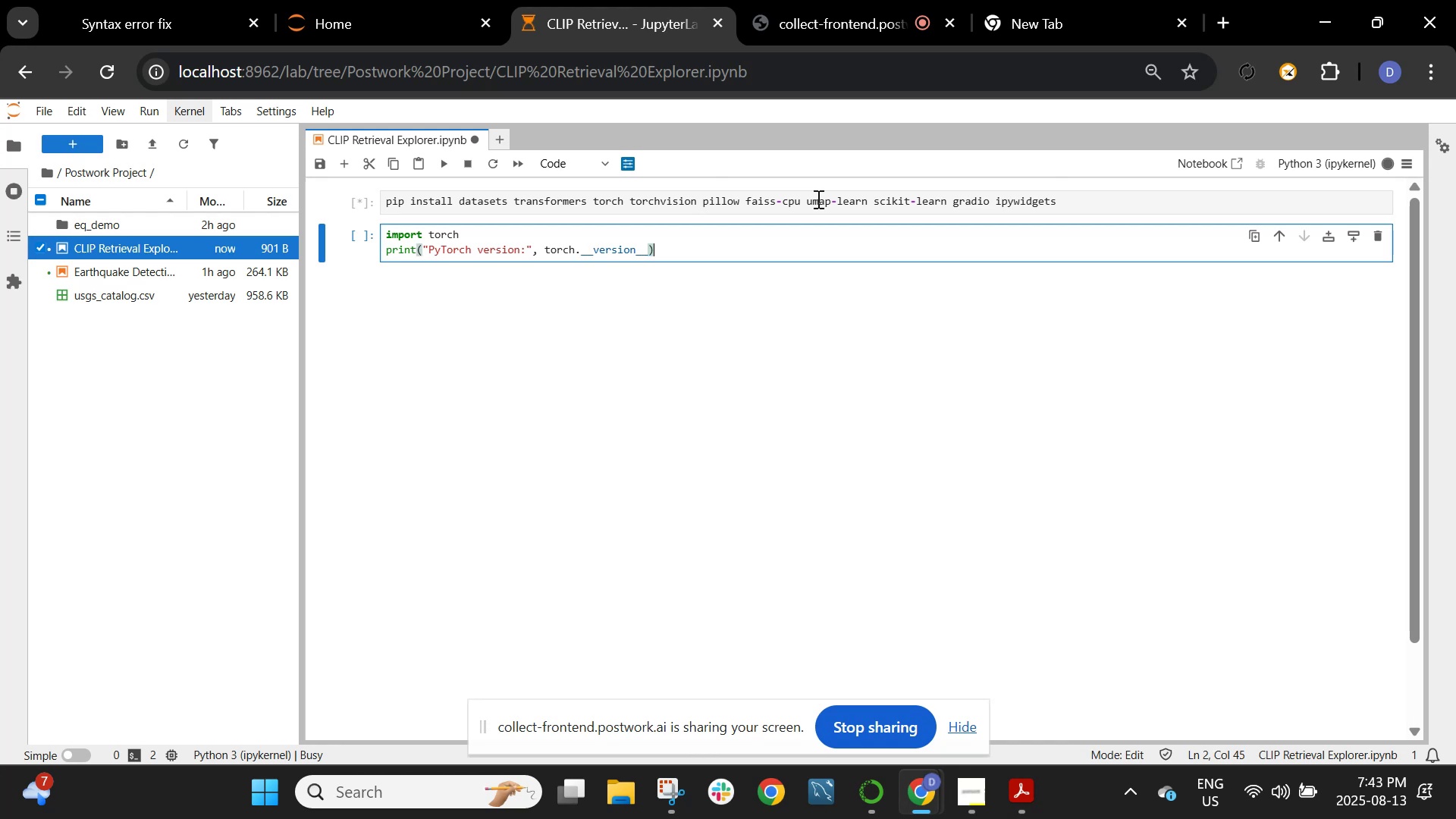 
key(Enter)
 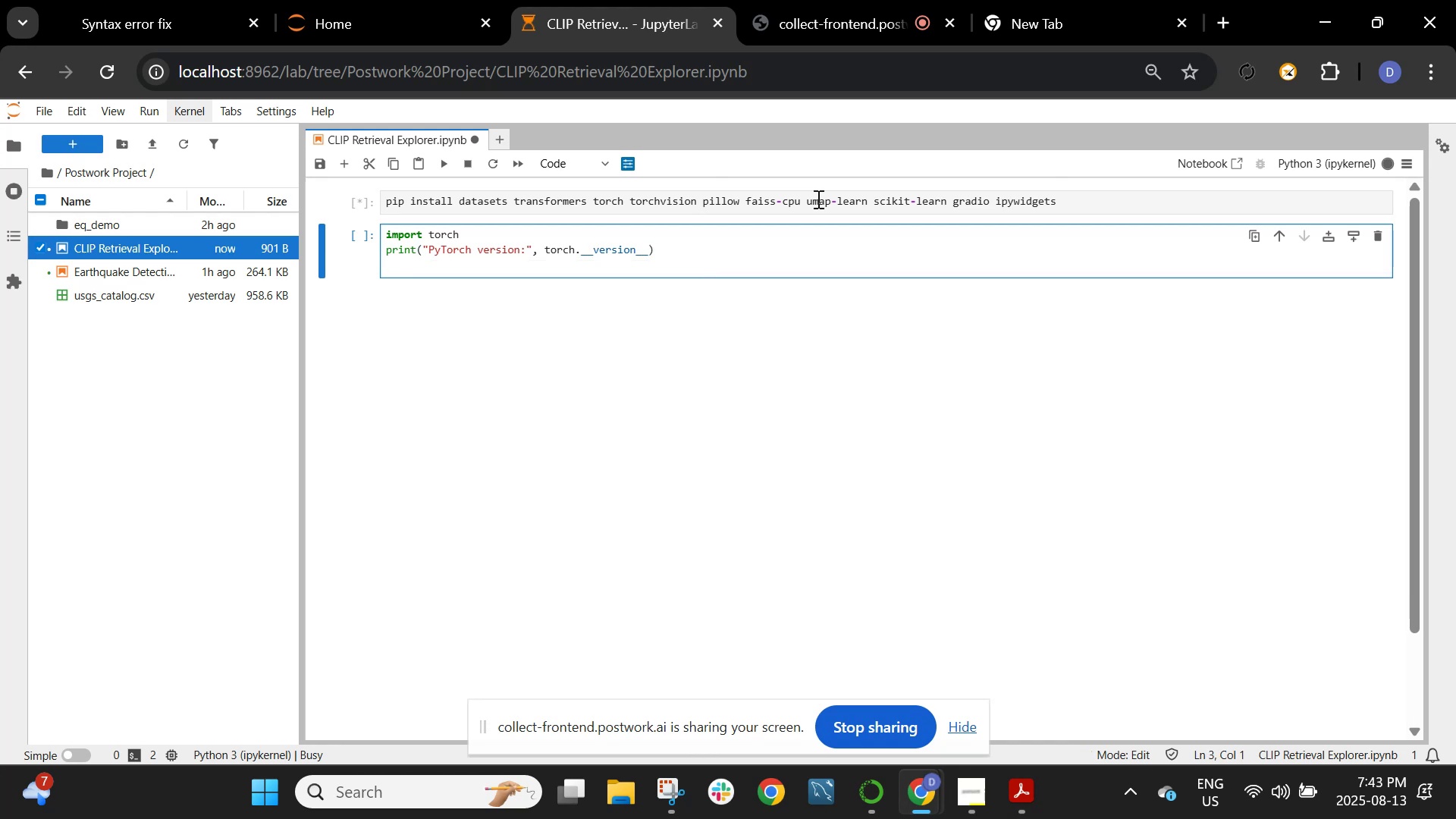 
wait(6.04)
 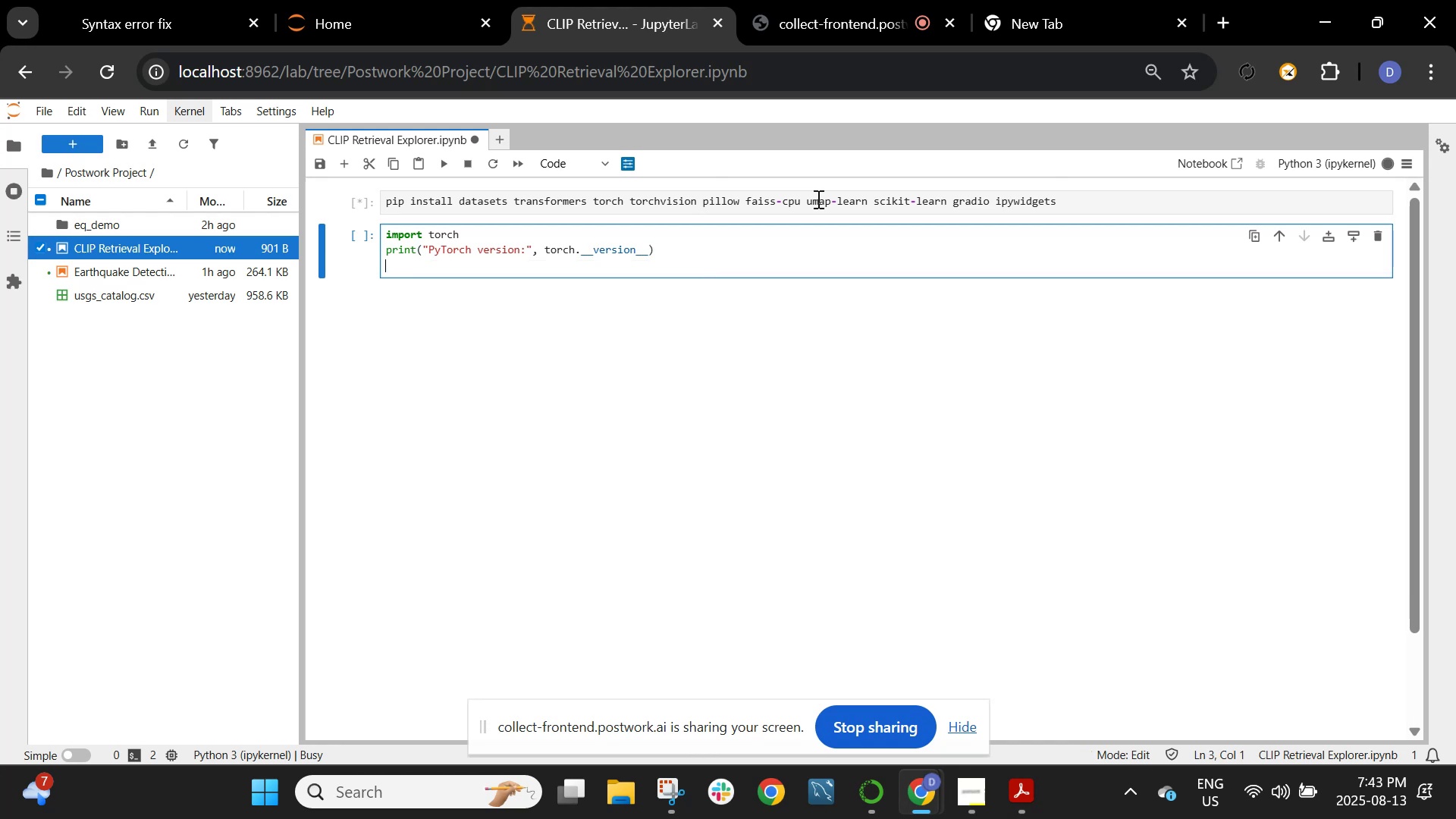 
type(print("CUDA available:", torch.cus)
key(Backspace)
type(da)
 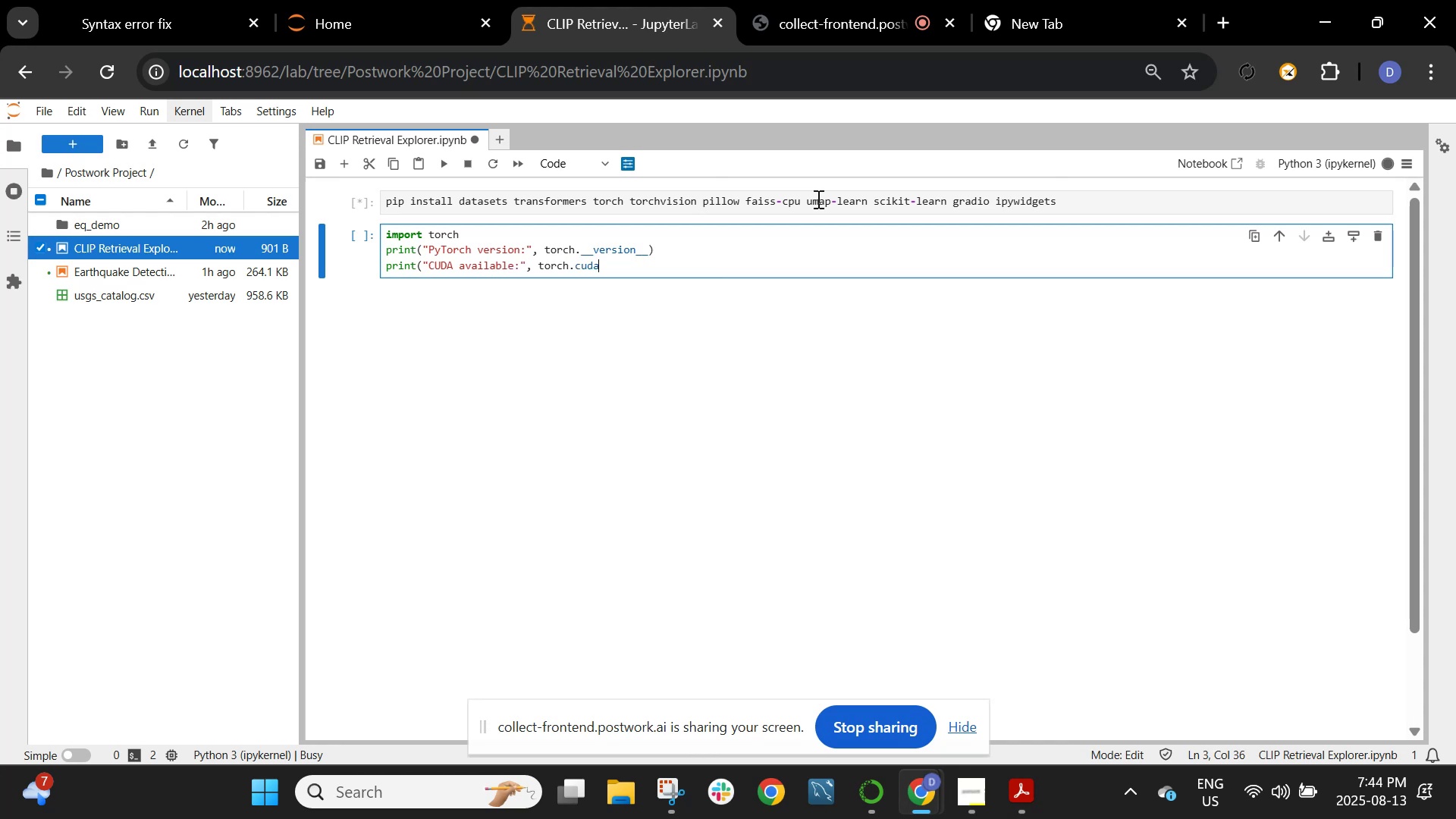 
type(>is)
key(Backspace)
key(Backspace)
 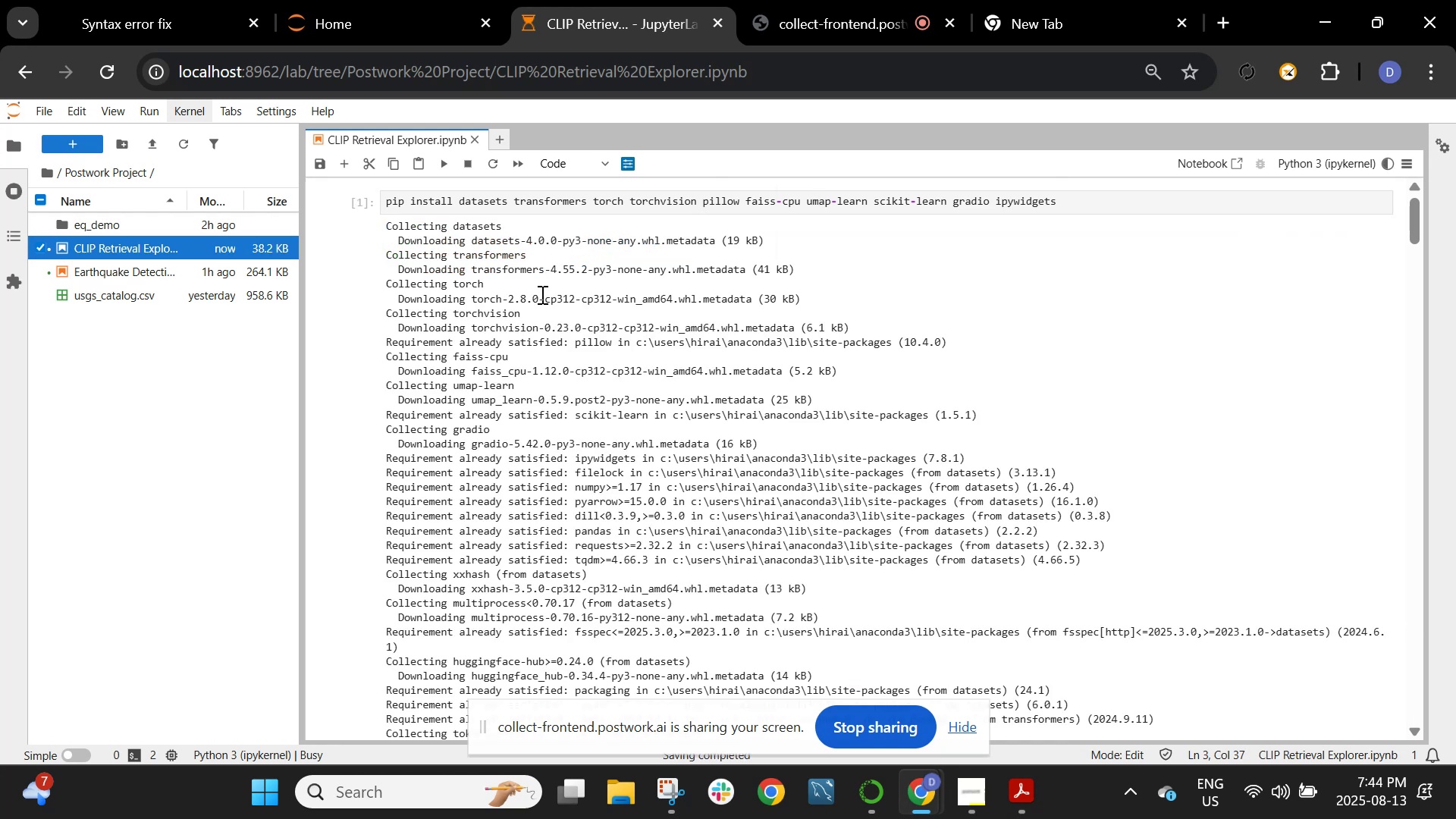 
scroll: coordinate [543, 299], scroll_direction: down, amount: 1.0
 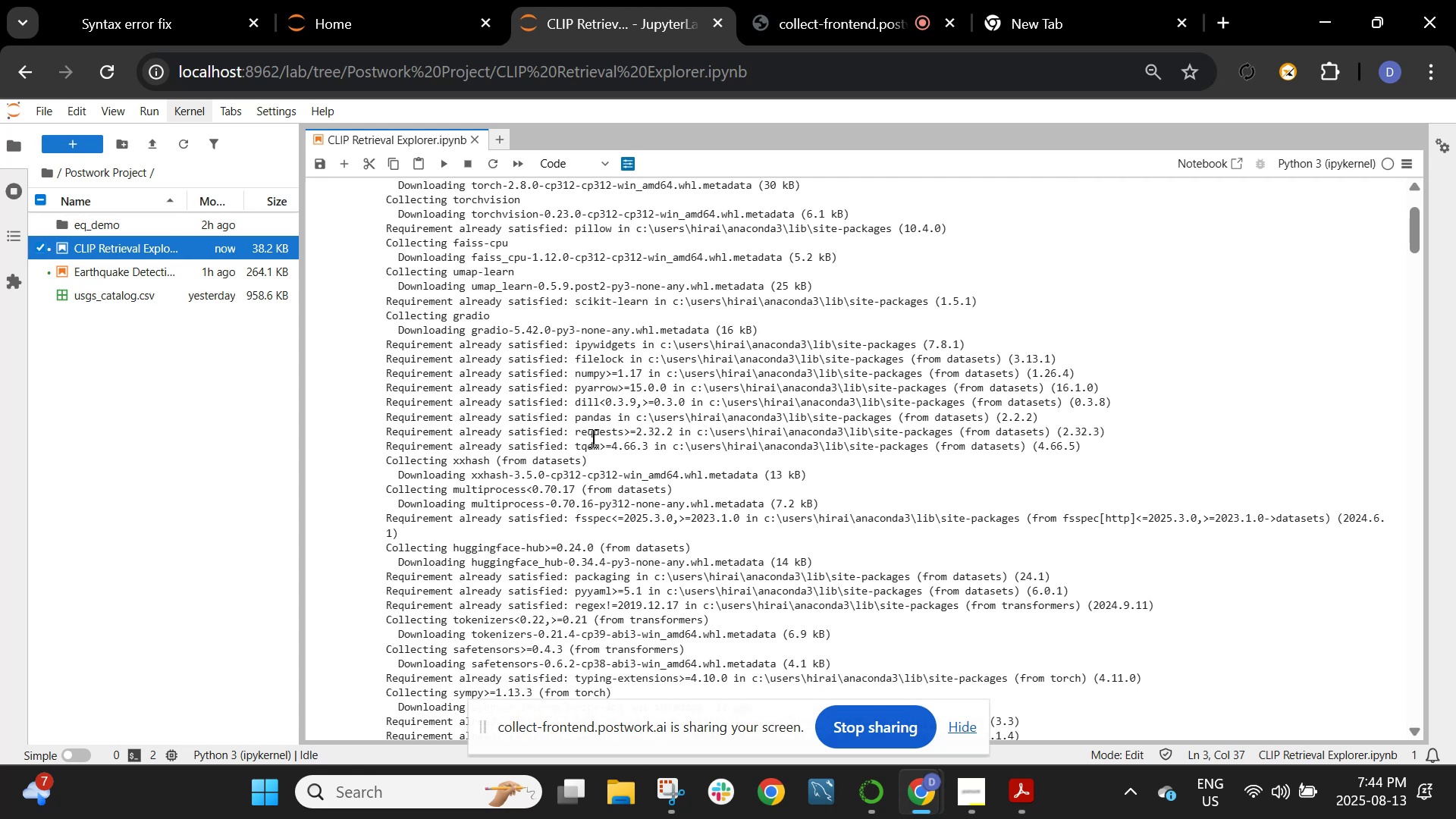 
wait(5.36)
 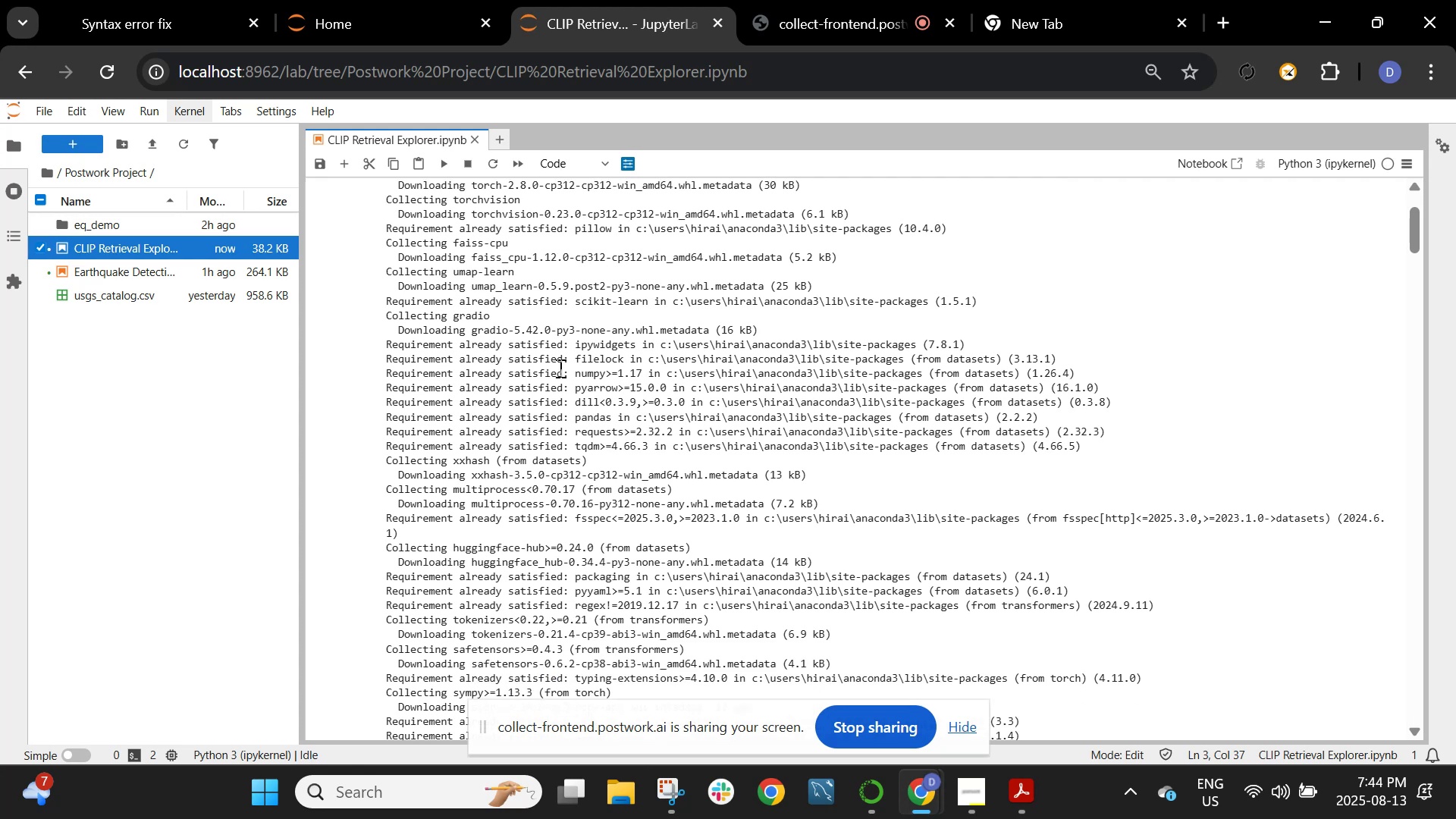 
scroll: coordinate [595, 480], scroll_direction: down, amount: 3.0
 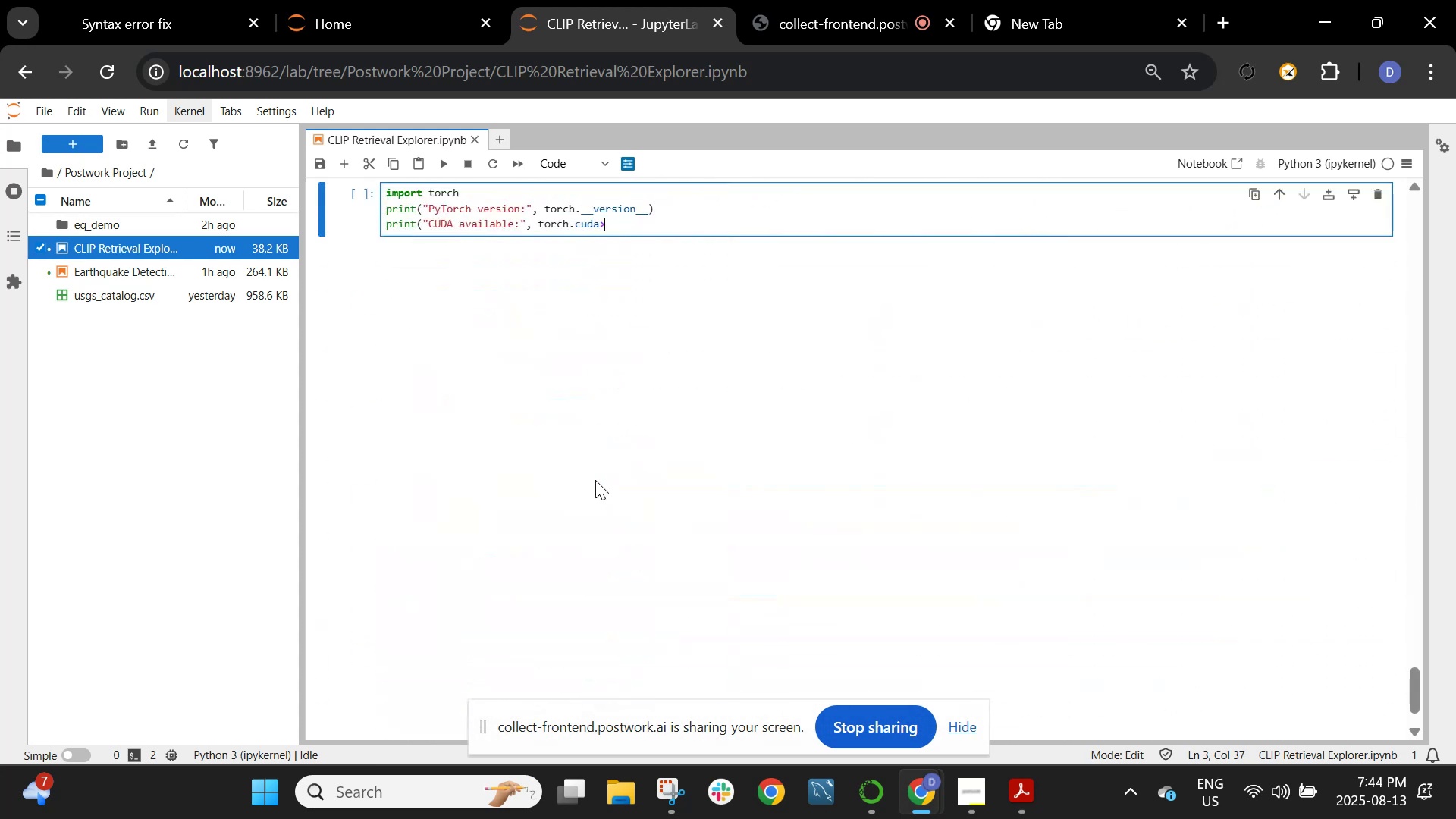 
scroll: coordinate [595, 480], scroll_direction: up, amount: 1.0
 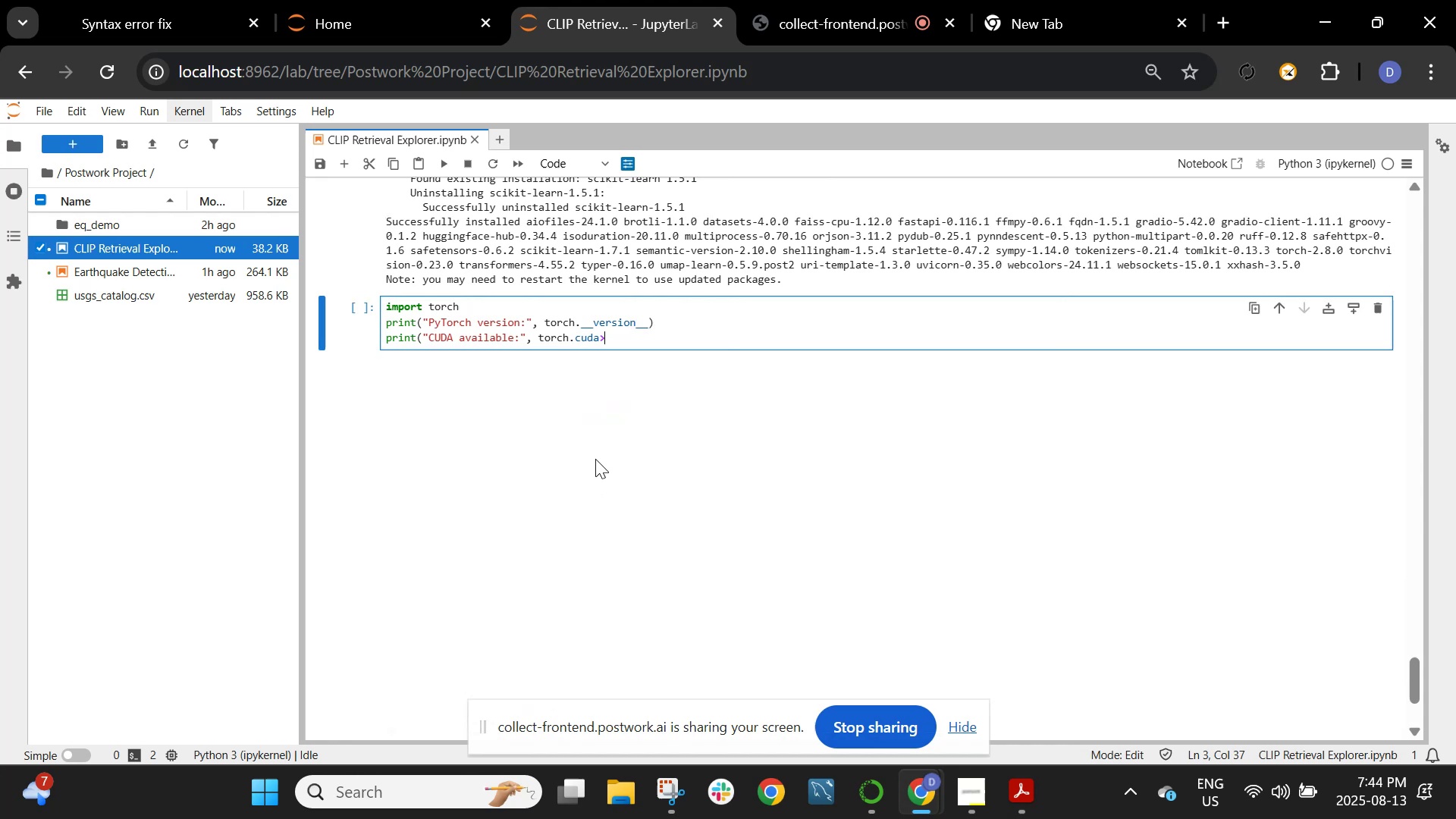 
key(Backspace)
 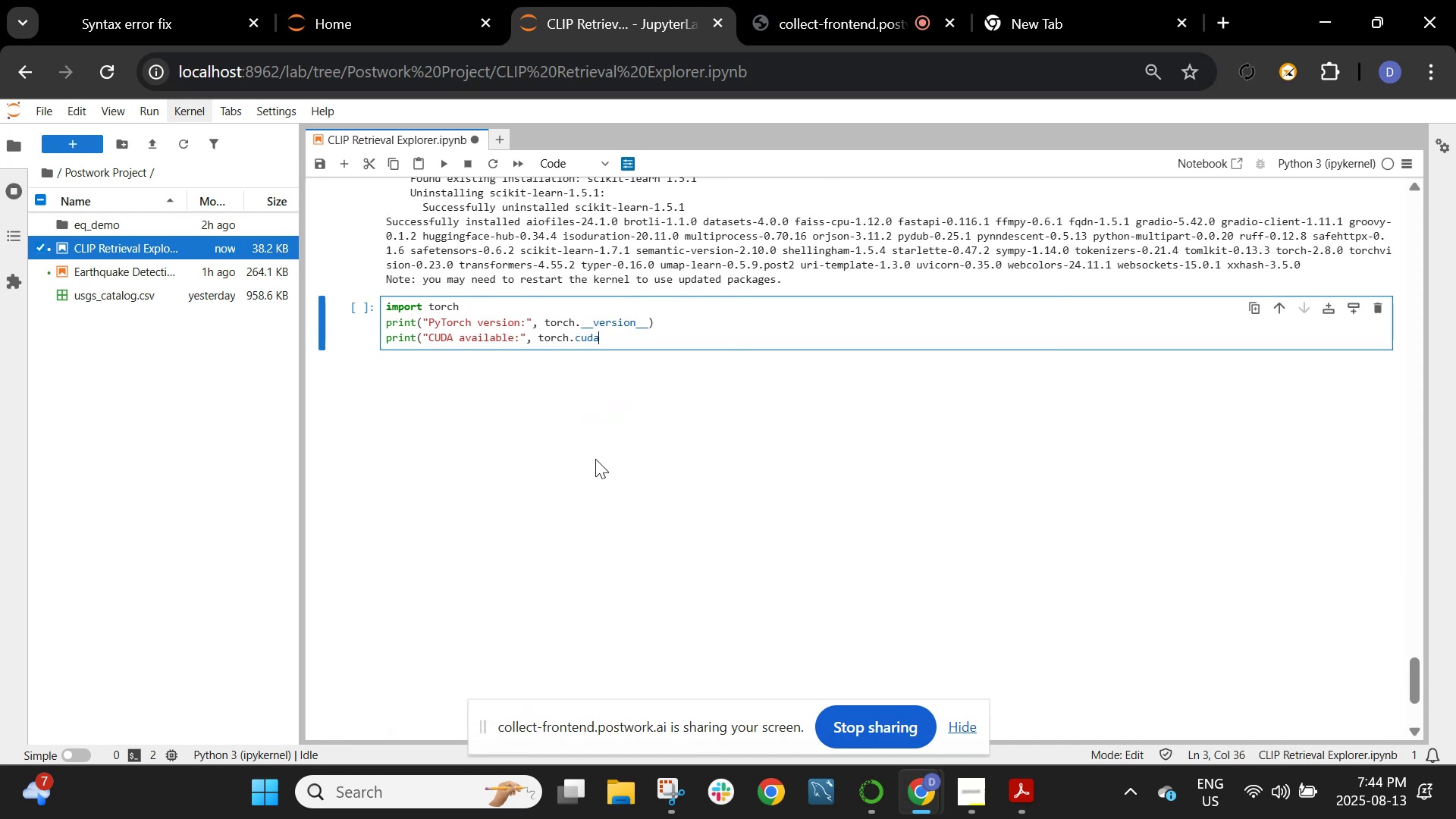 
type(.is_available()))
 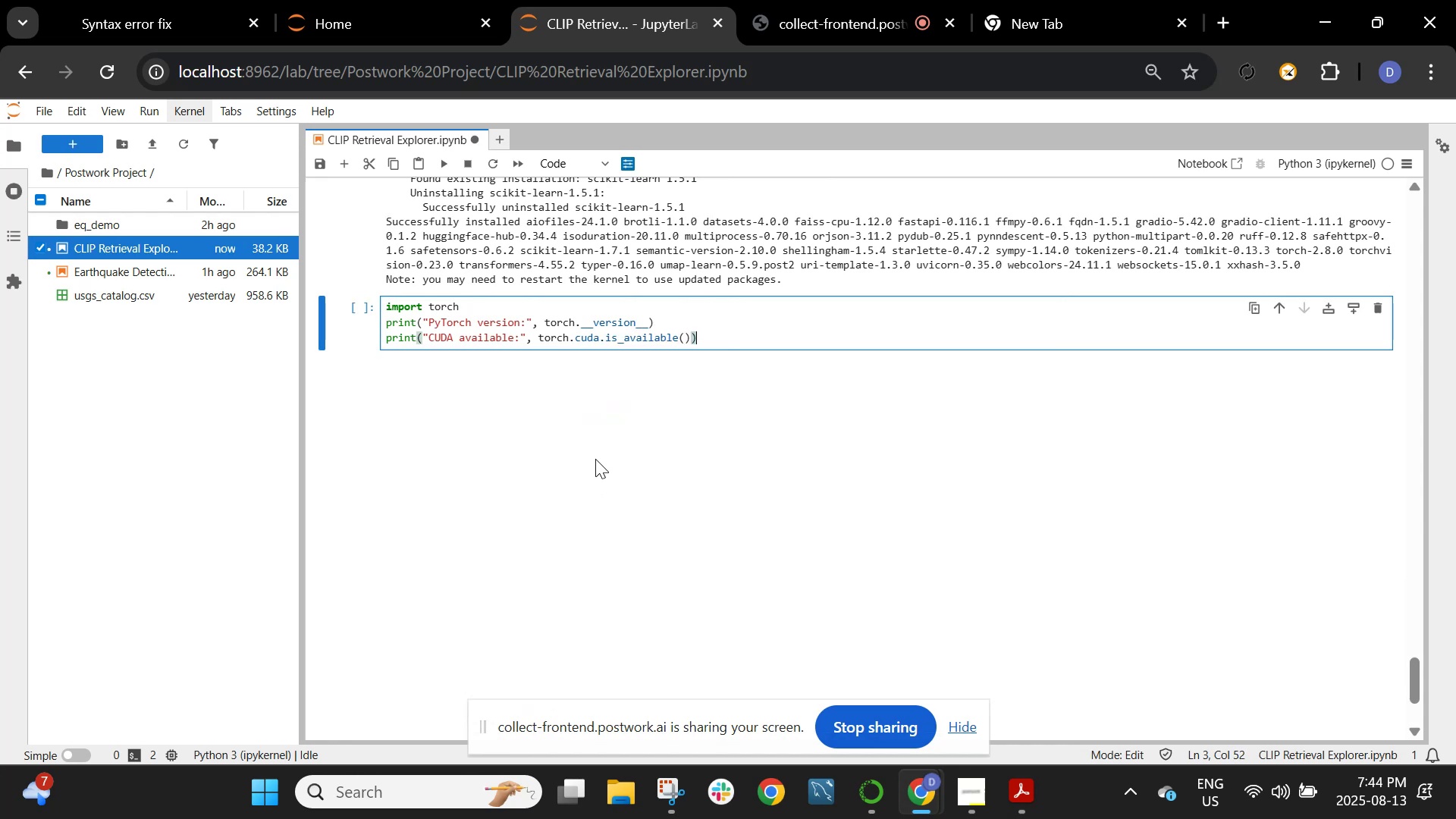 
key(Enter)
 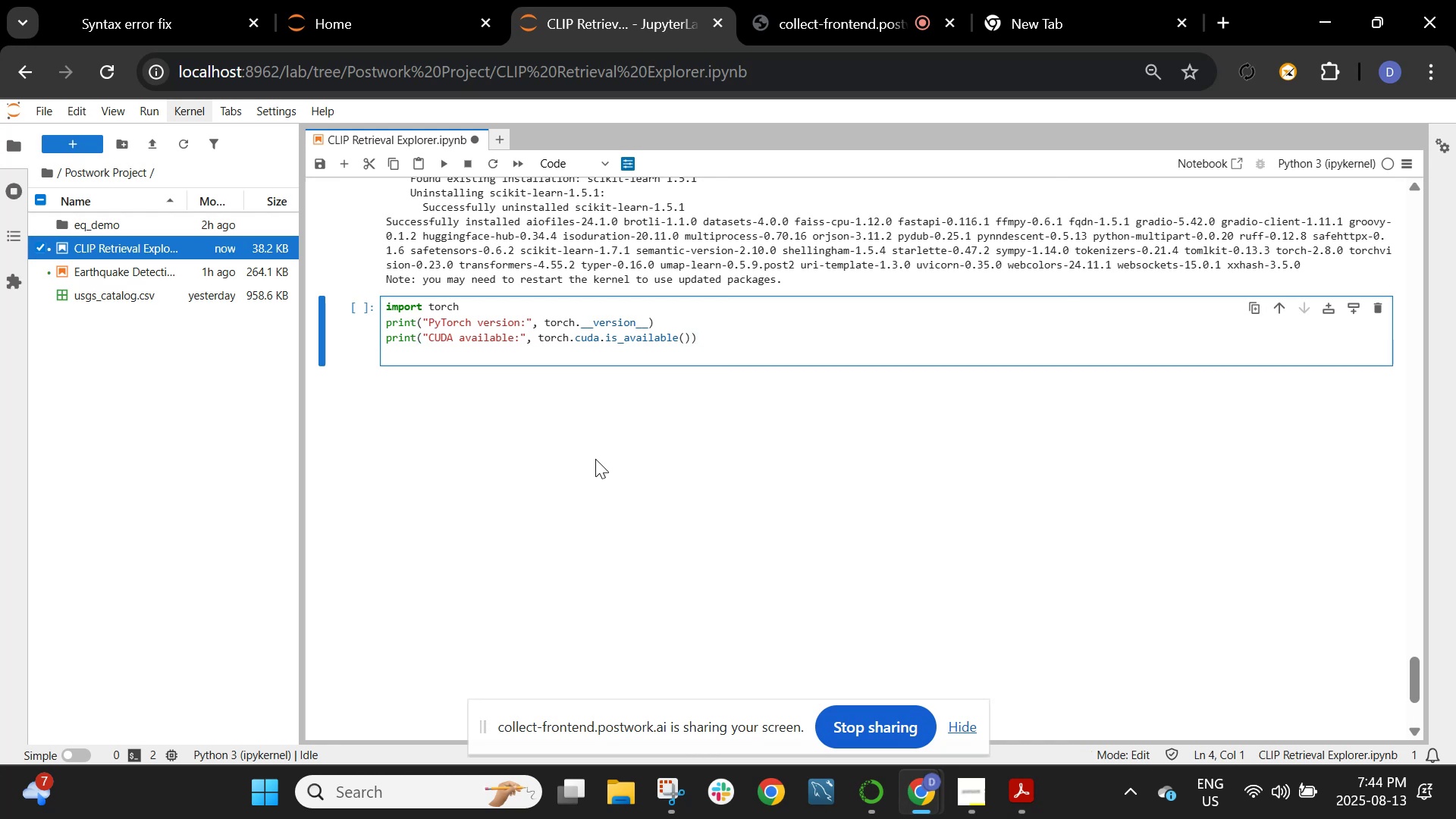 
type(print("Device name:", torch.cuda.get)
 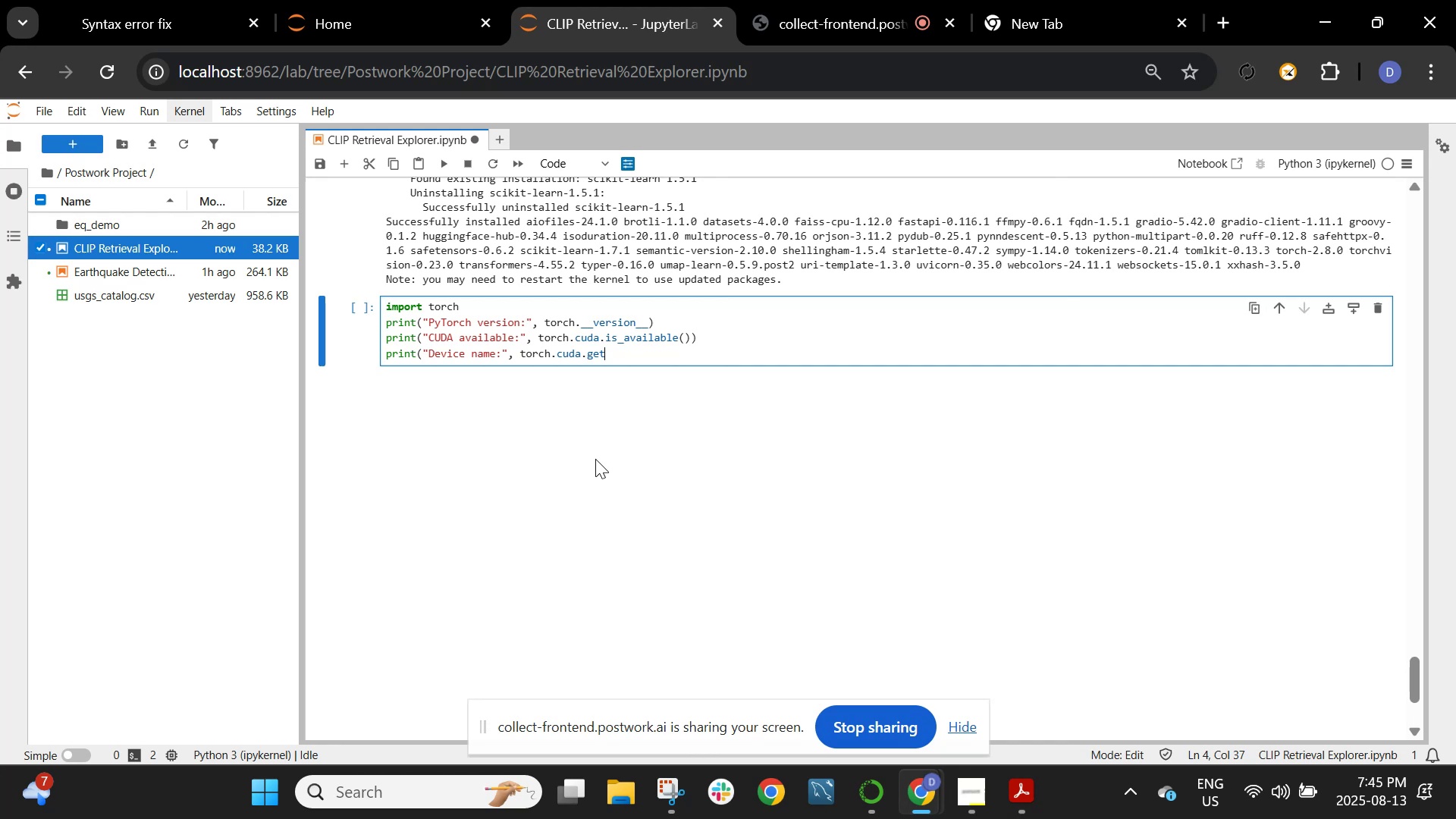 
type(_device_name(0) if torch.cusa)
key(Backspace)
key(Backspace)
type(da.is_available() else "CPU"))
 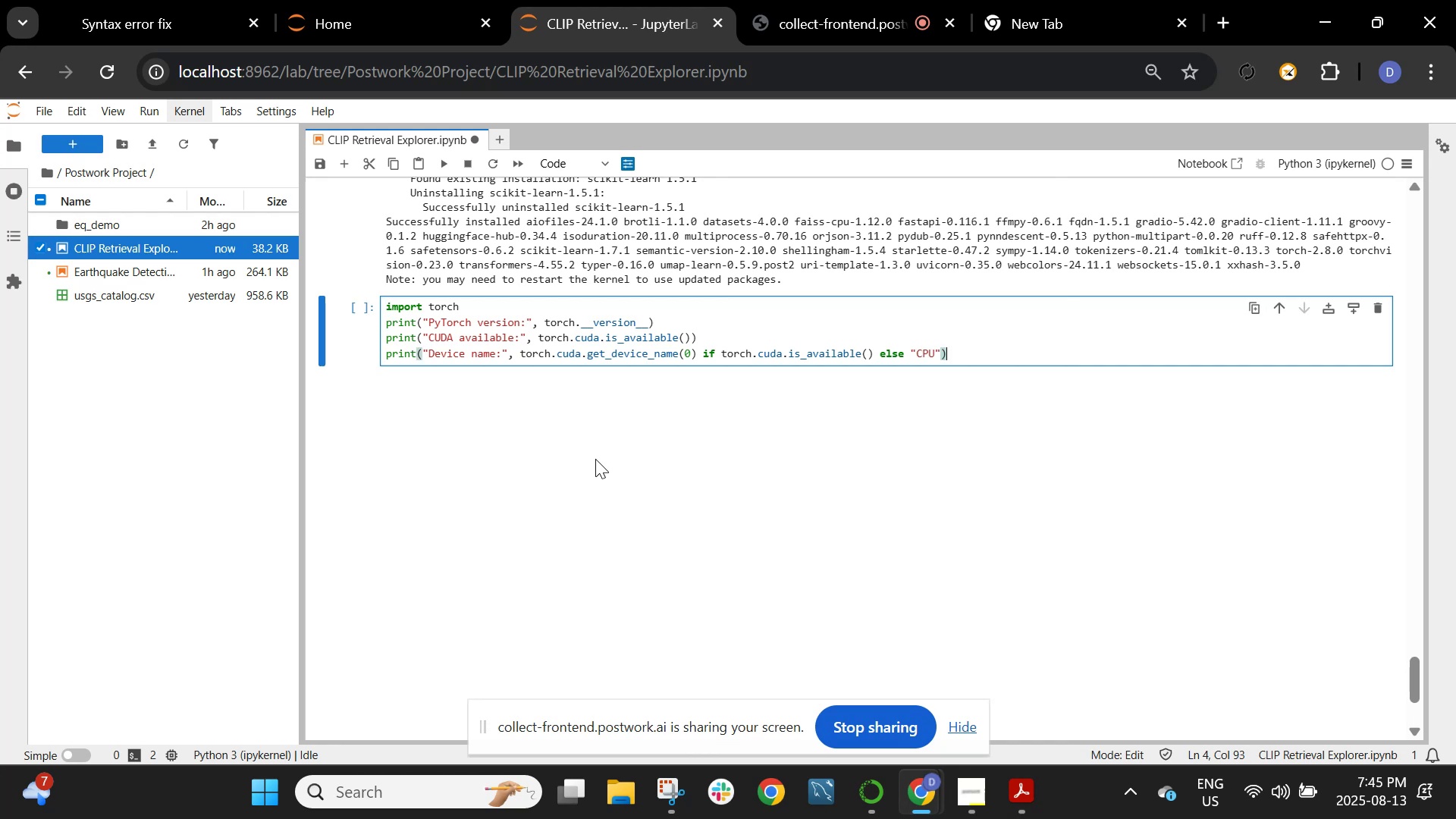 
key(Shift+ShiftRight)
 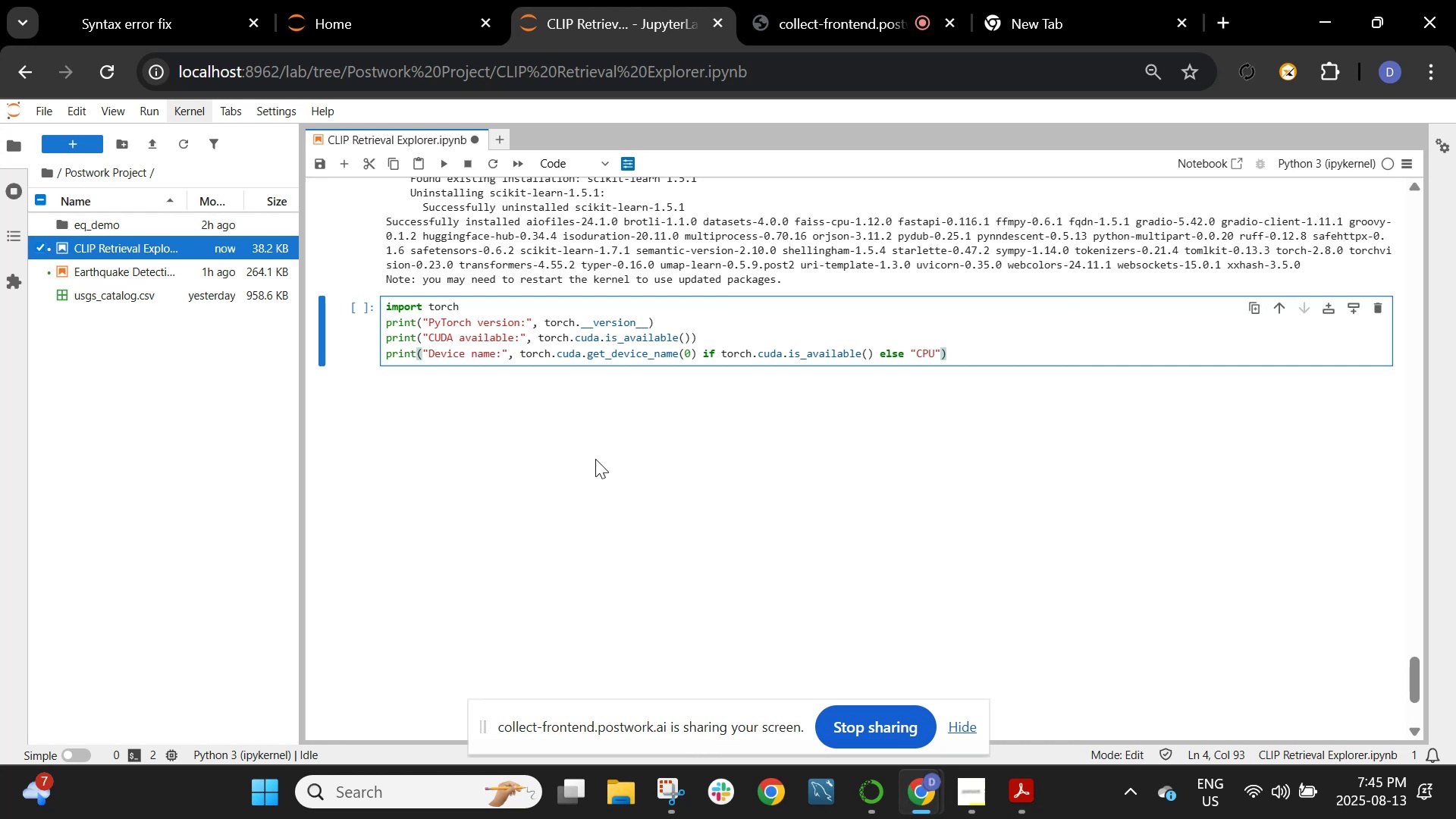 
key(Shift+Enter)
 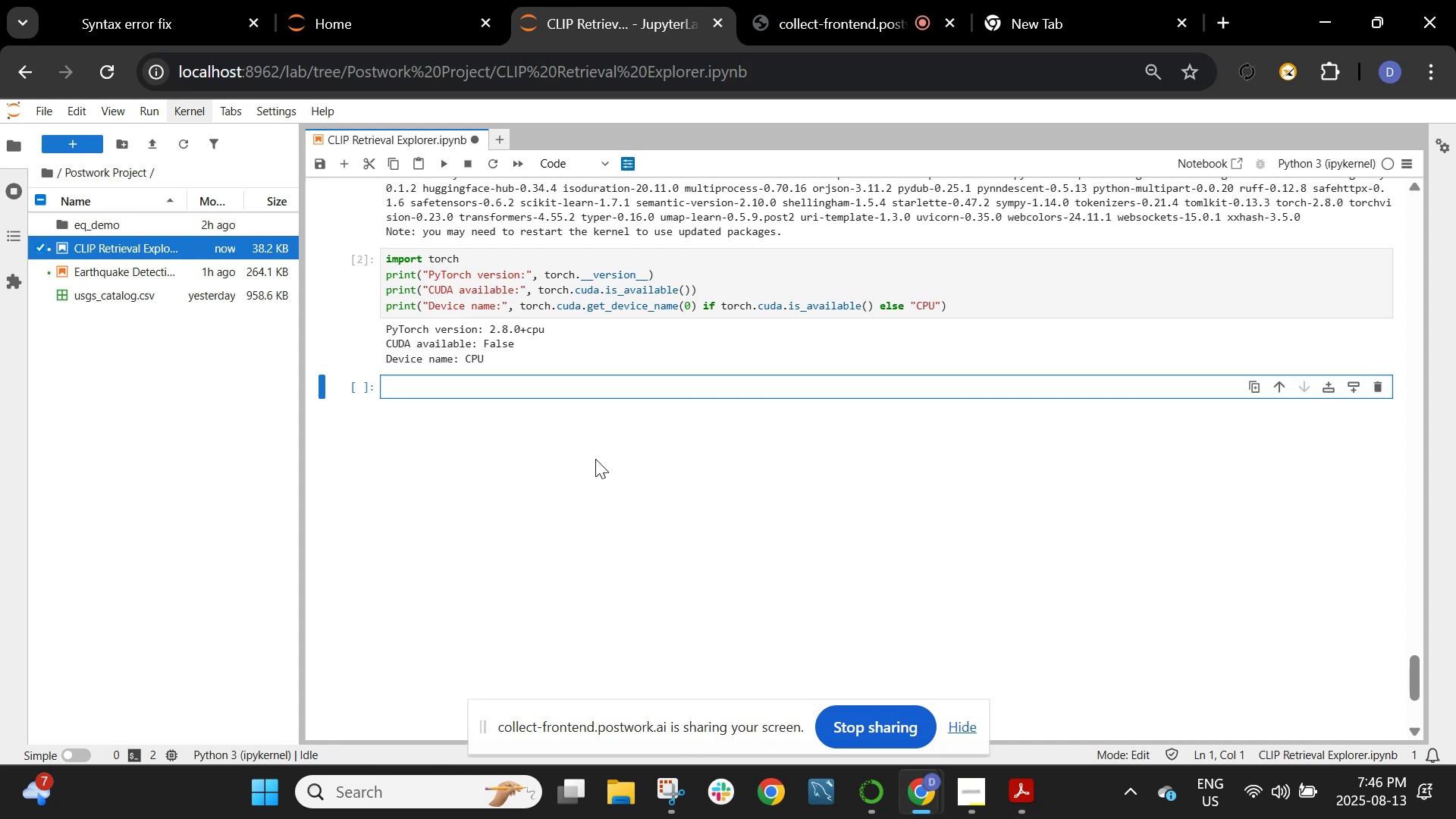 
wait(25.07)
 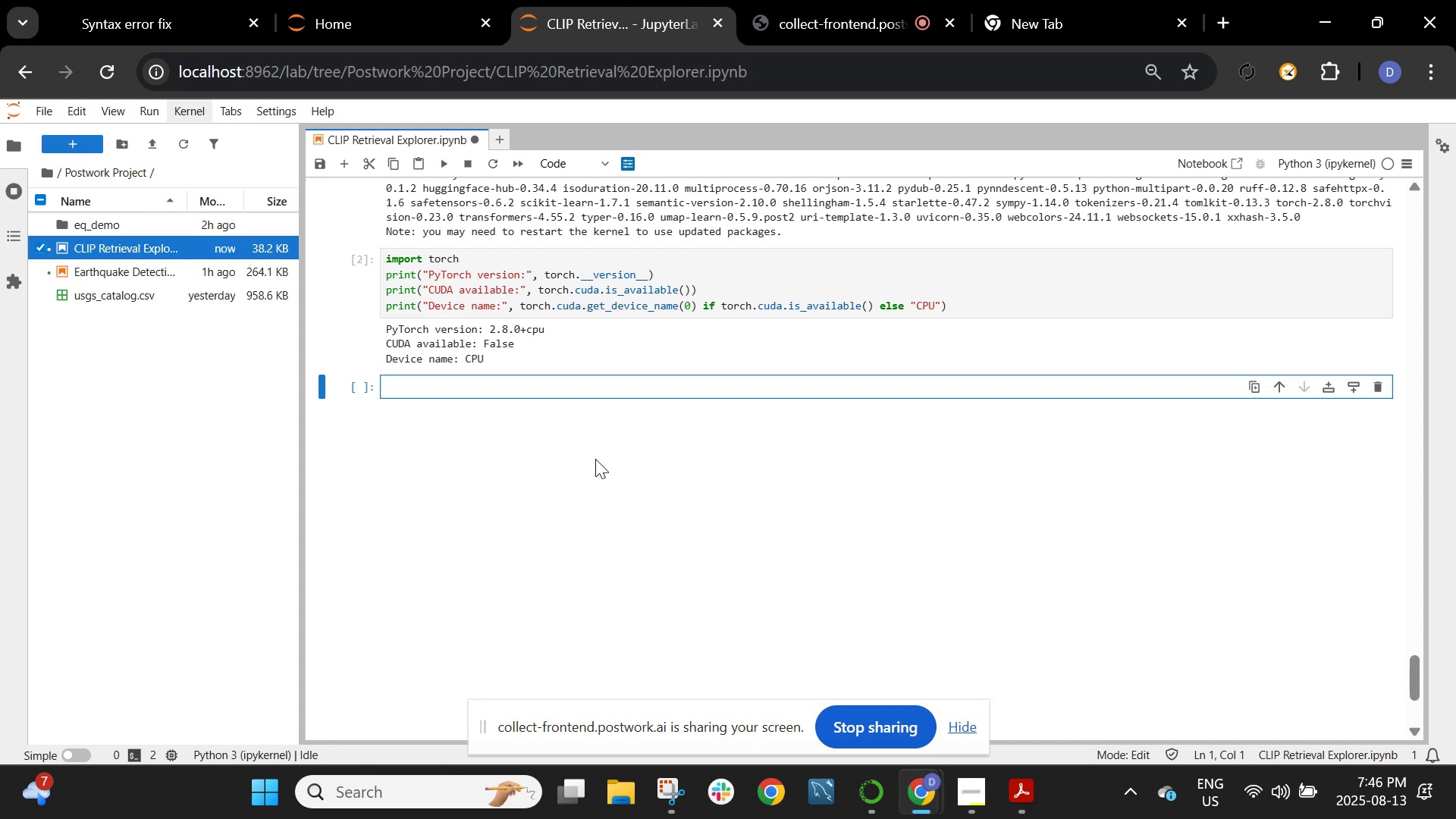 
left_click_drag(start_coordinate=[496, 359], to_coordinate=[387, 321])
 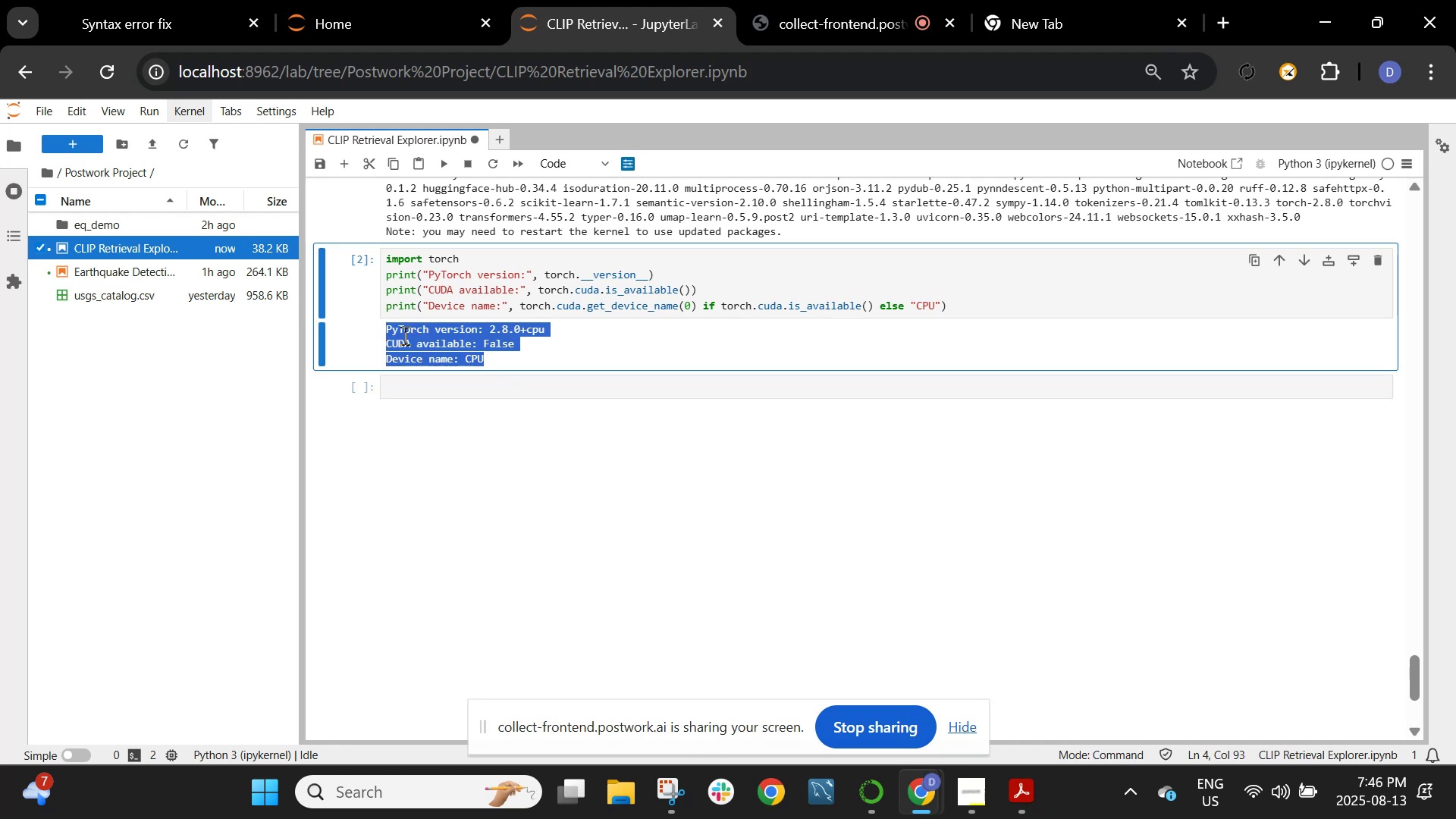 
left_click([412, 344])
 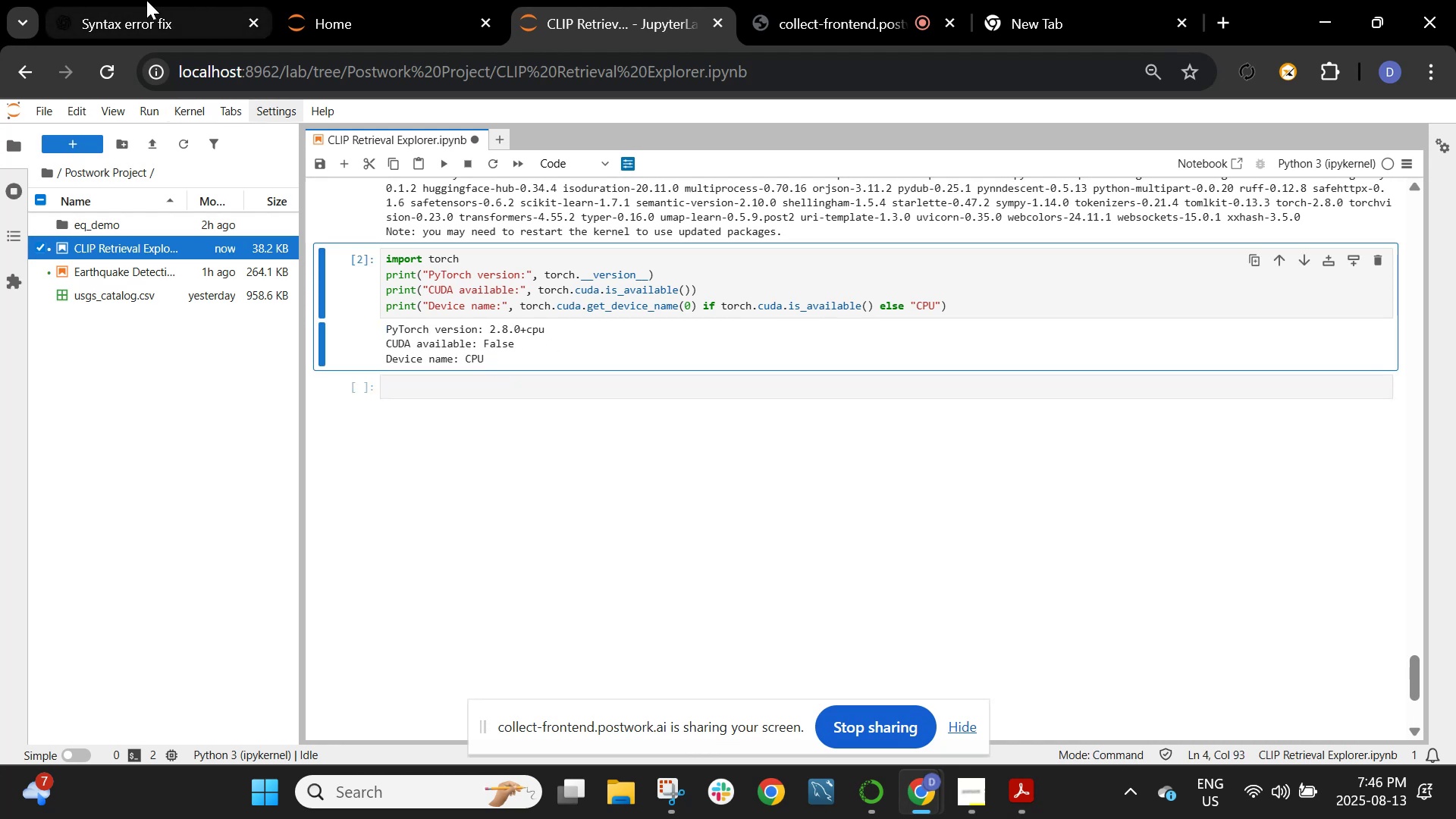 
left_click([154, 5])
 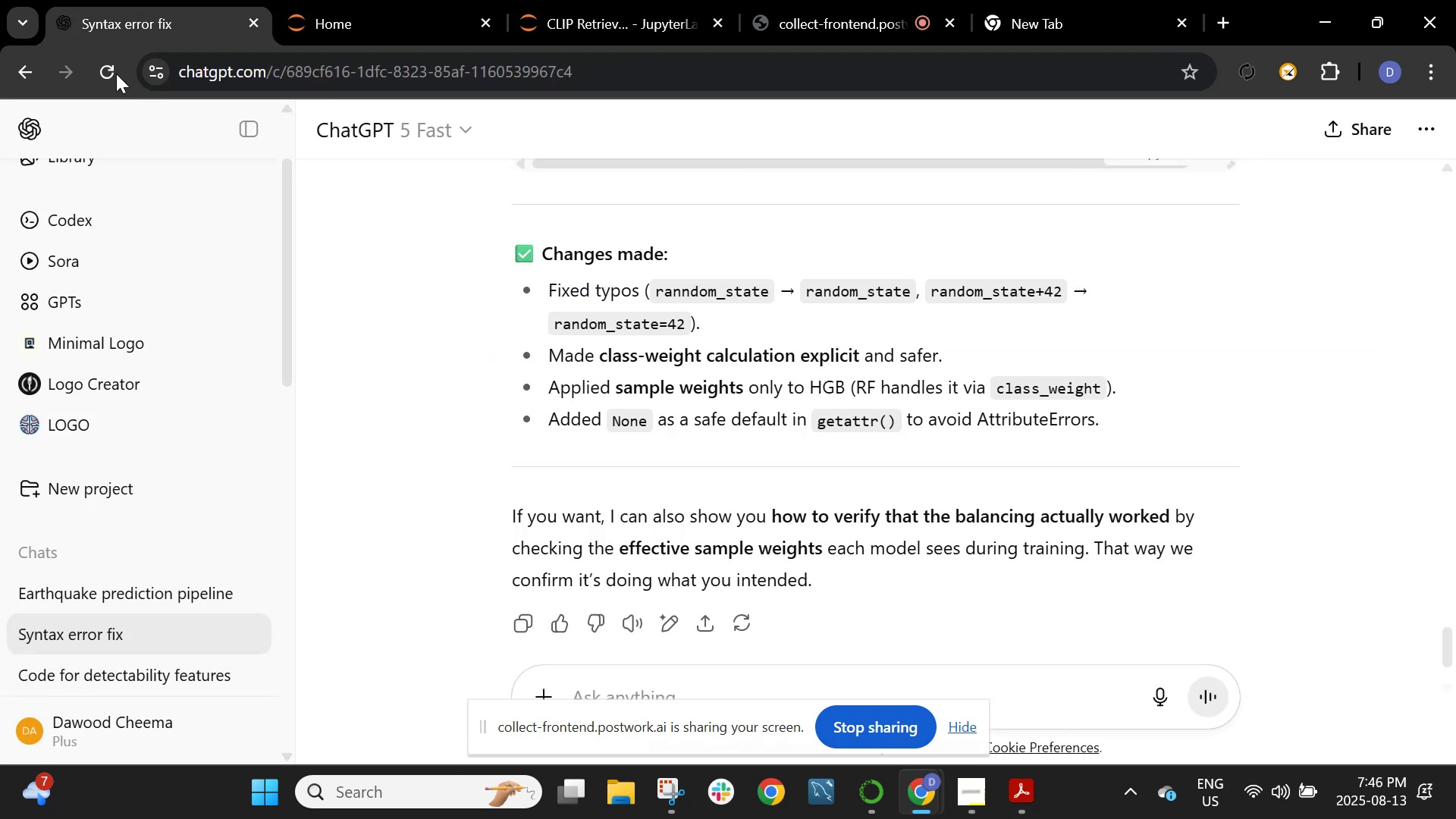 
left_click([116, 74])
 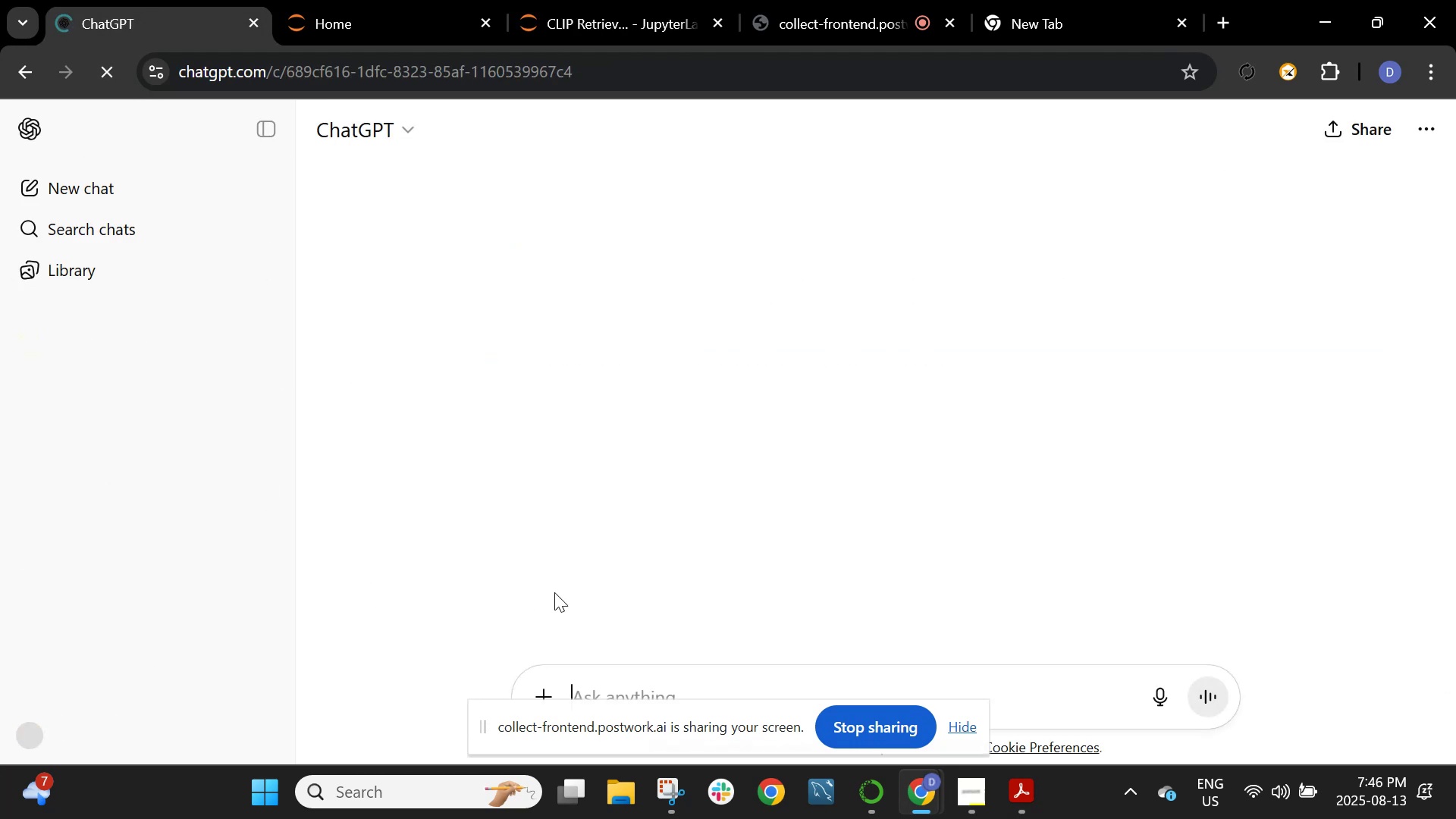 
scroll: coordinate [636, 393], scroll_direction: down, amount: 4.0
 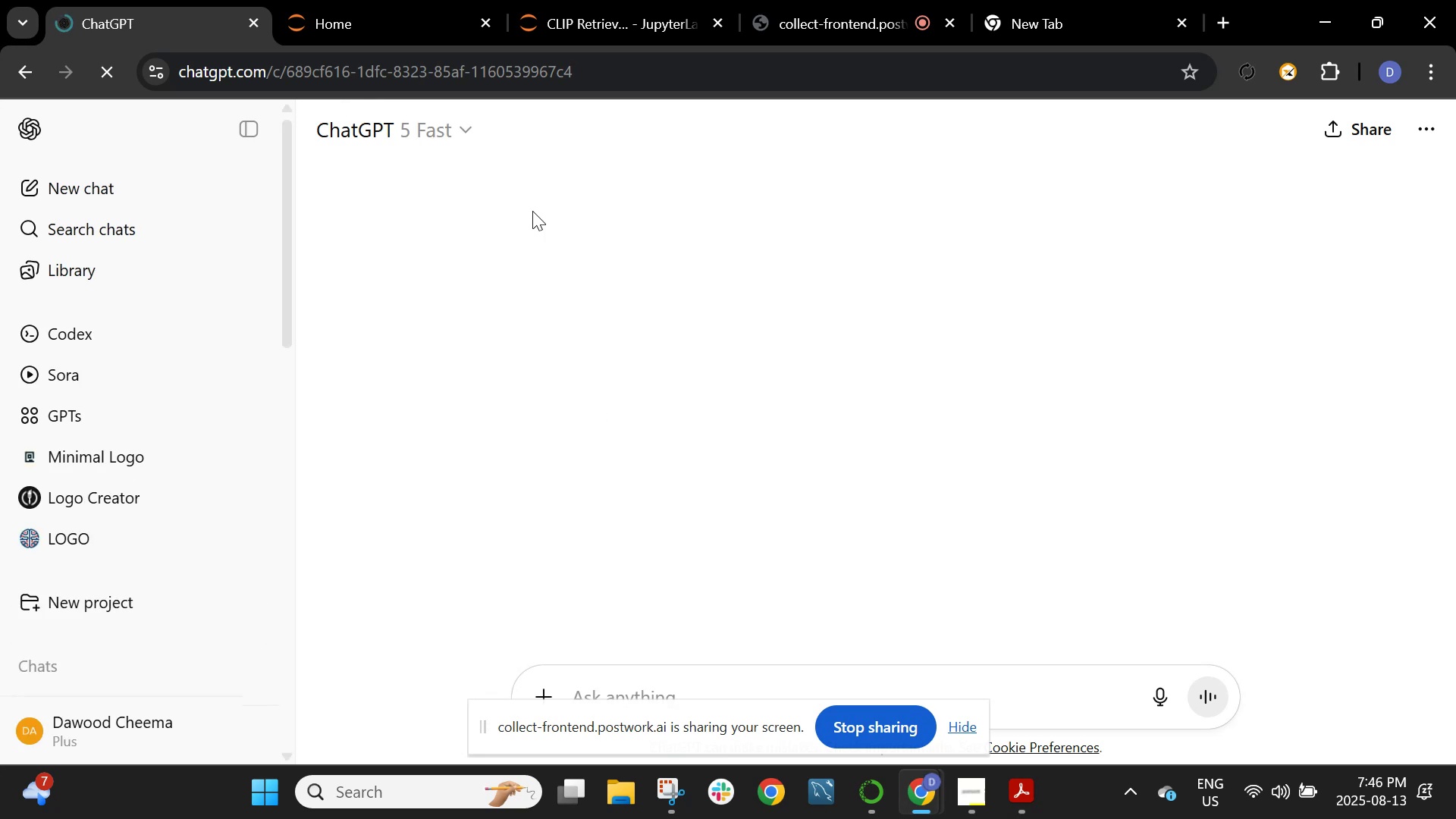 
left_click([338, 0])
 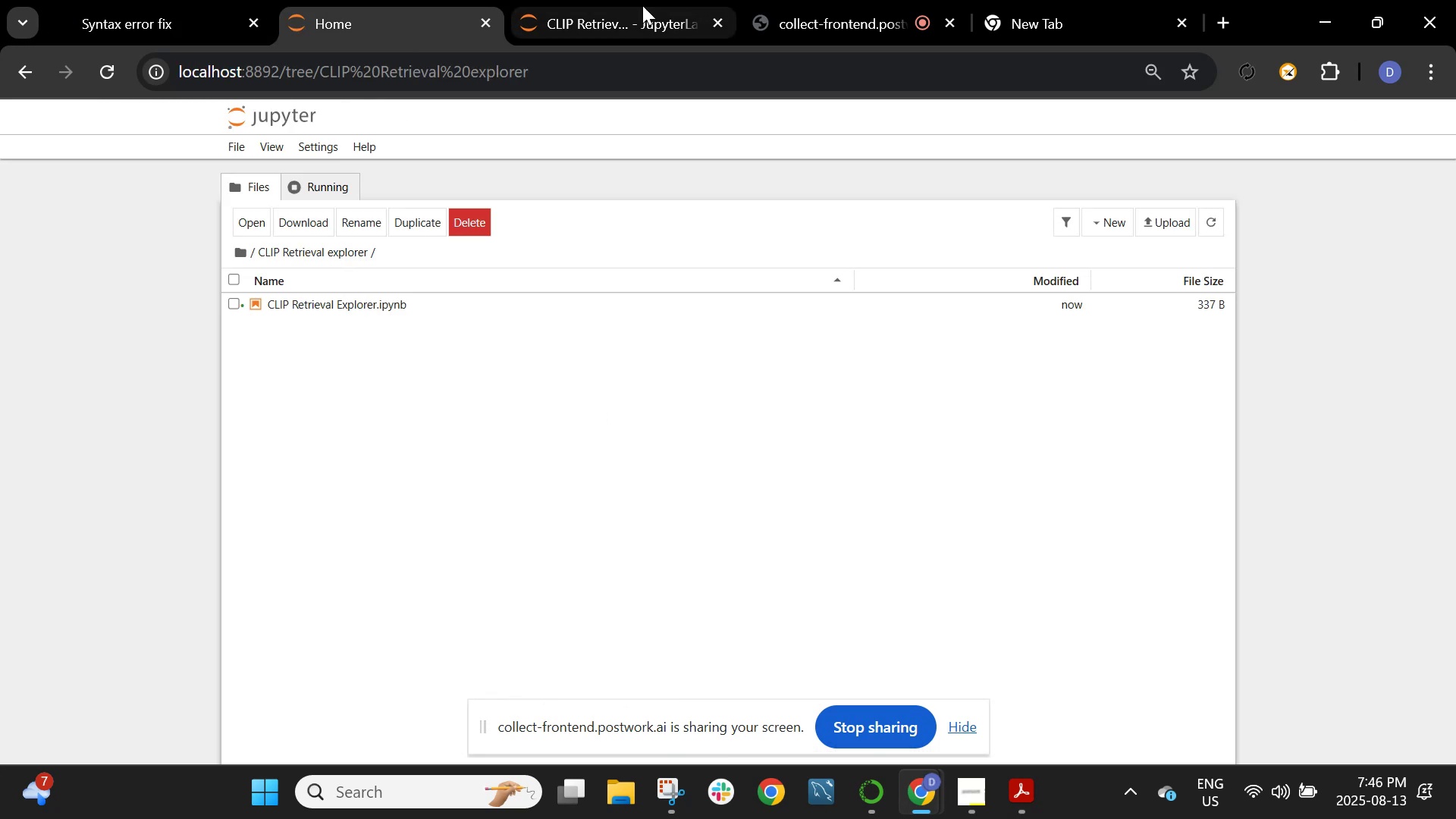 
left_click([607, 5])
 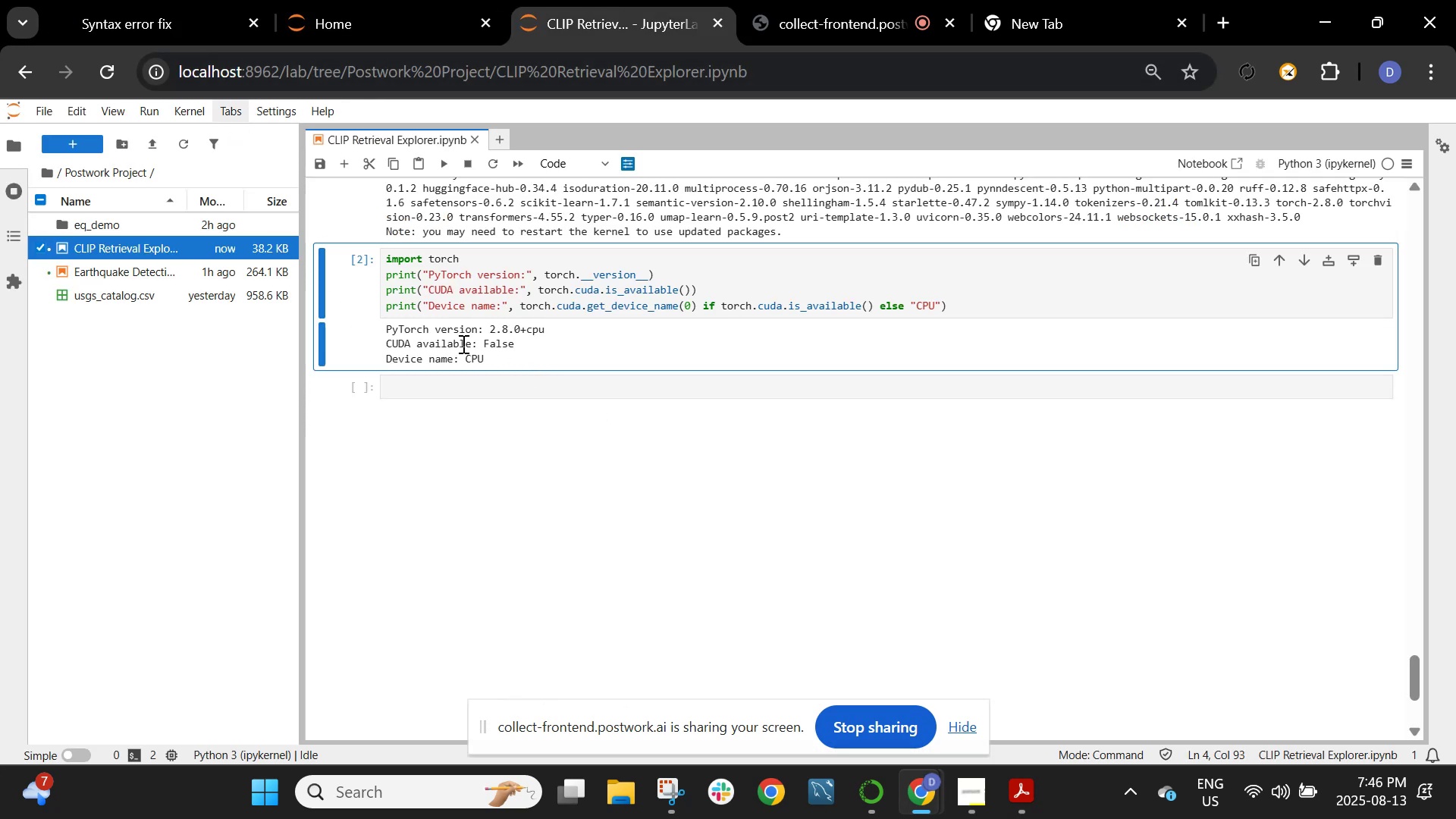 
left_click_drag(start_coordinate=[520, 339], to_coordinate=[376, 342])
 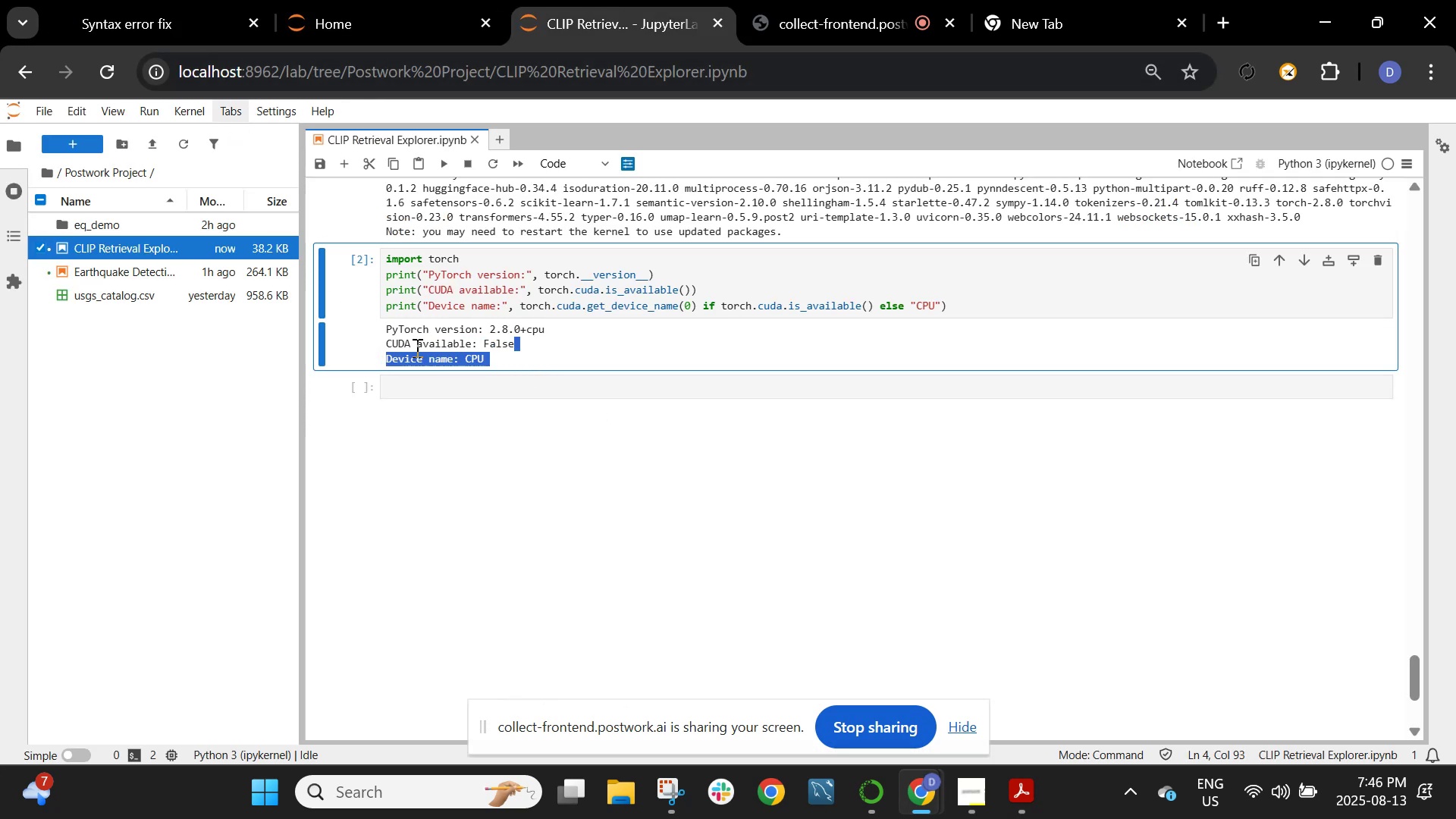 
left_click([449, 353])
 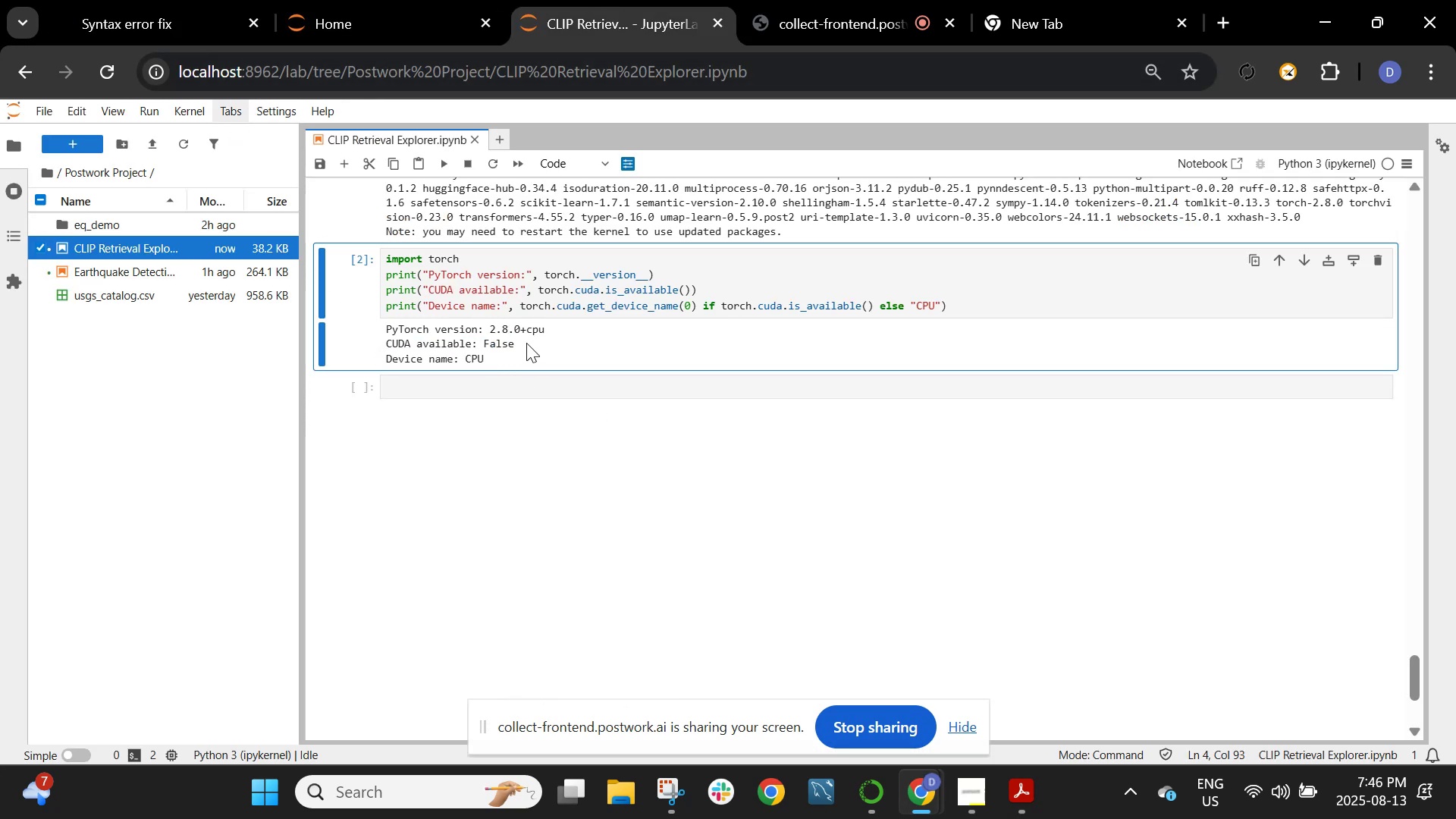 
left_click_drag(start_coordinate=[534, 340], to_coordinate=[388, 345])
 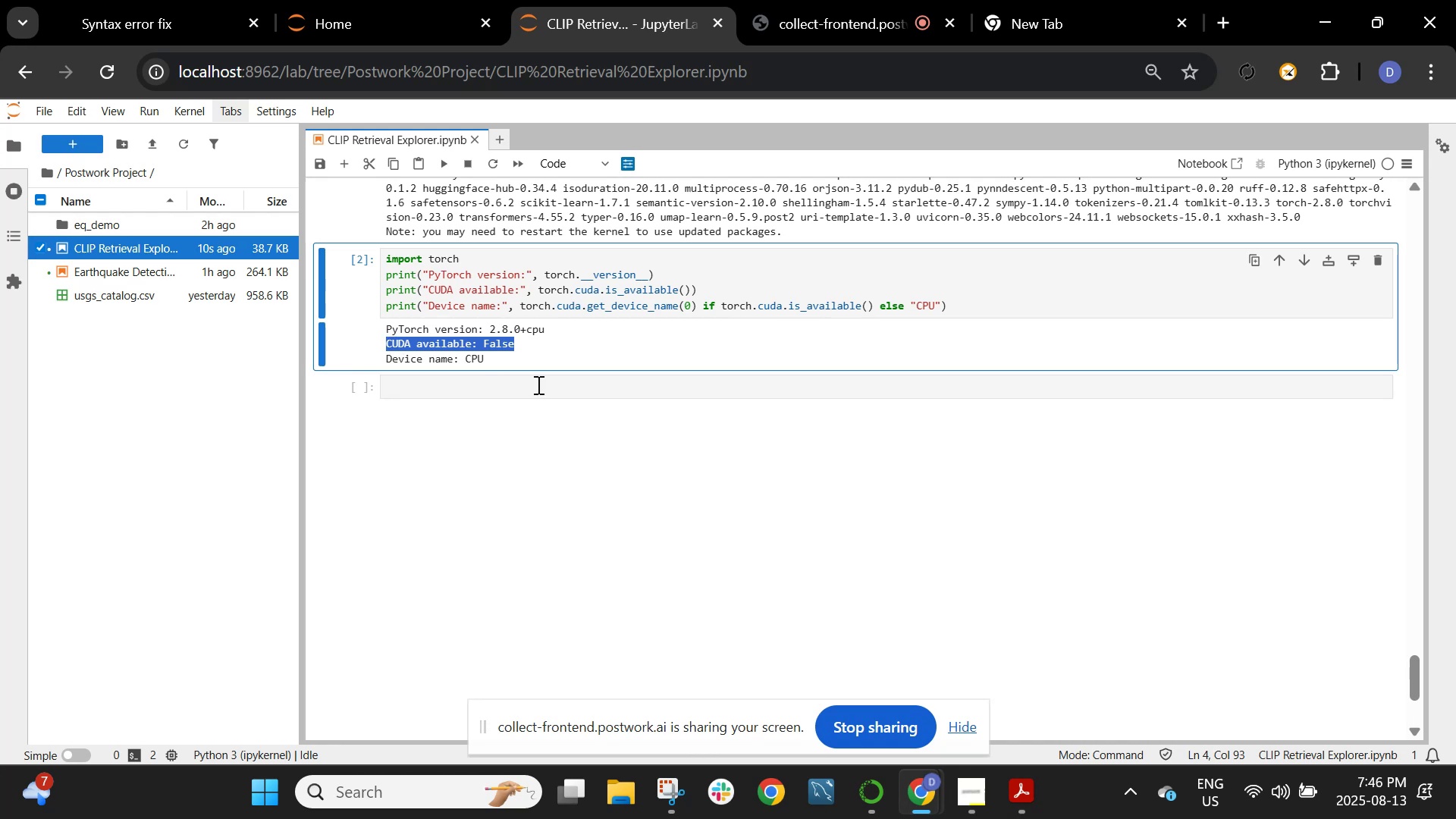 
left_click([538, 385])
 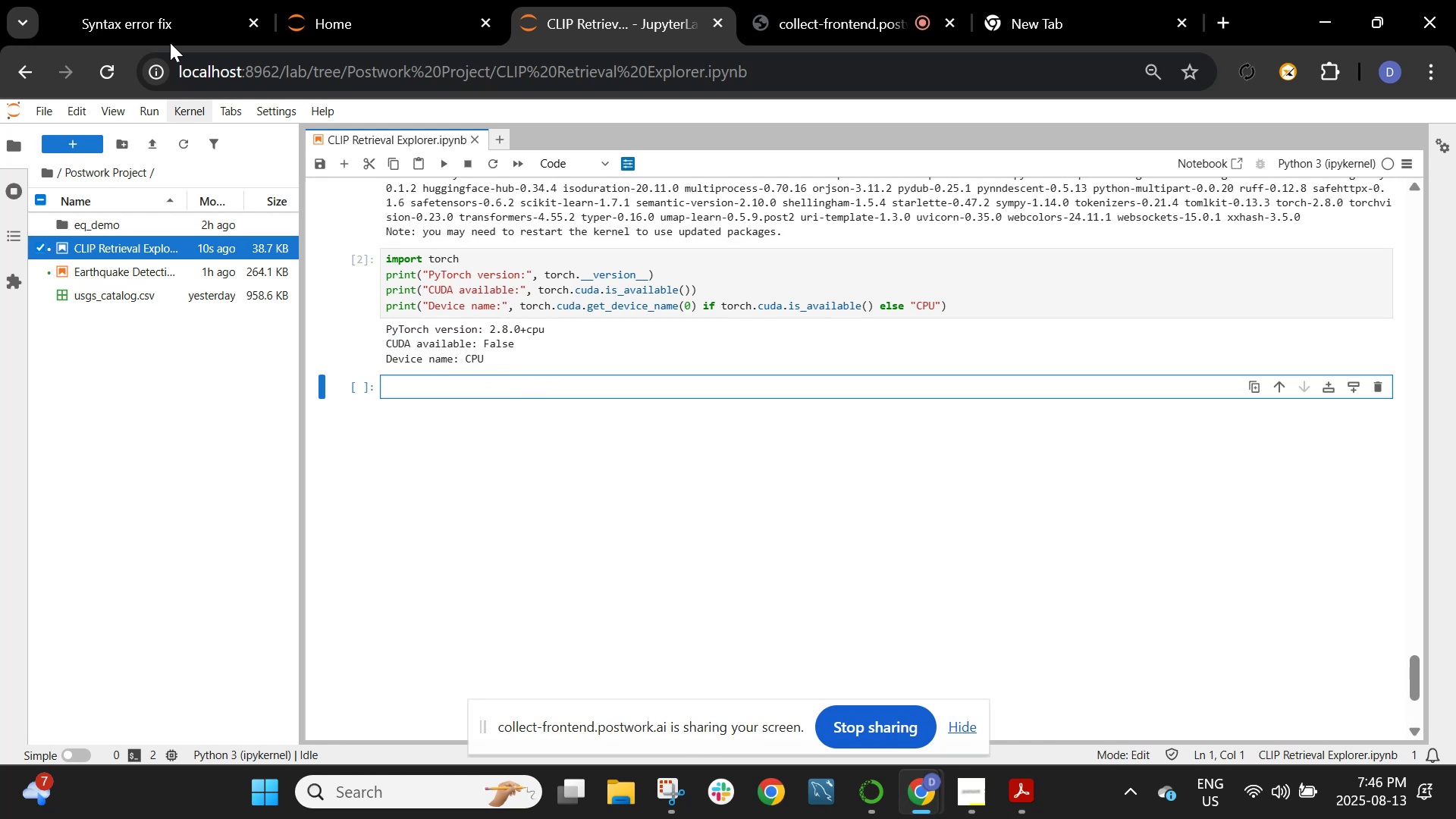 
left_click([156, 0])
 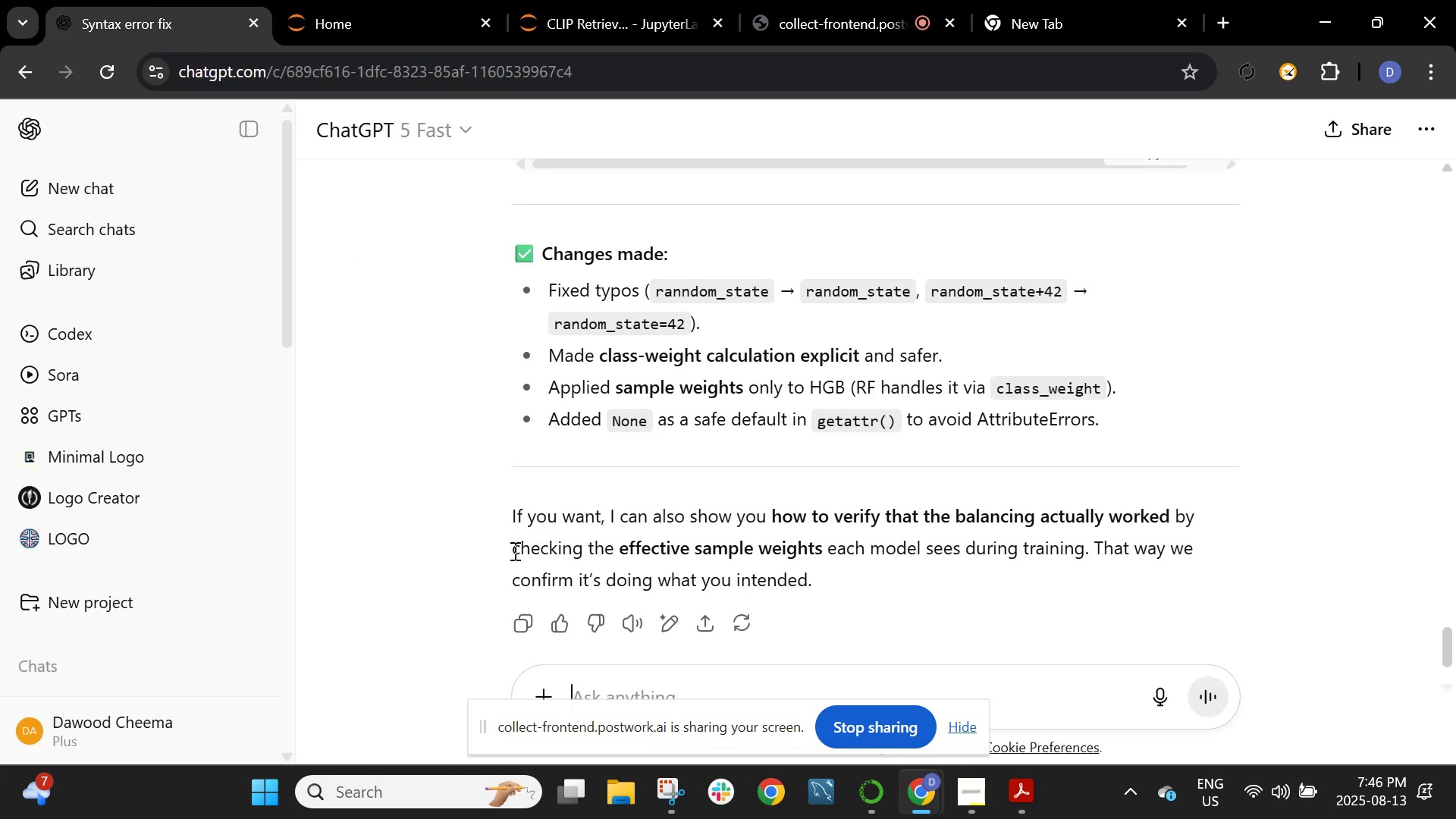 
scroll: coordinate [21, 566], scroll_direction: down, amount: 1.0
 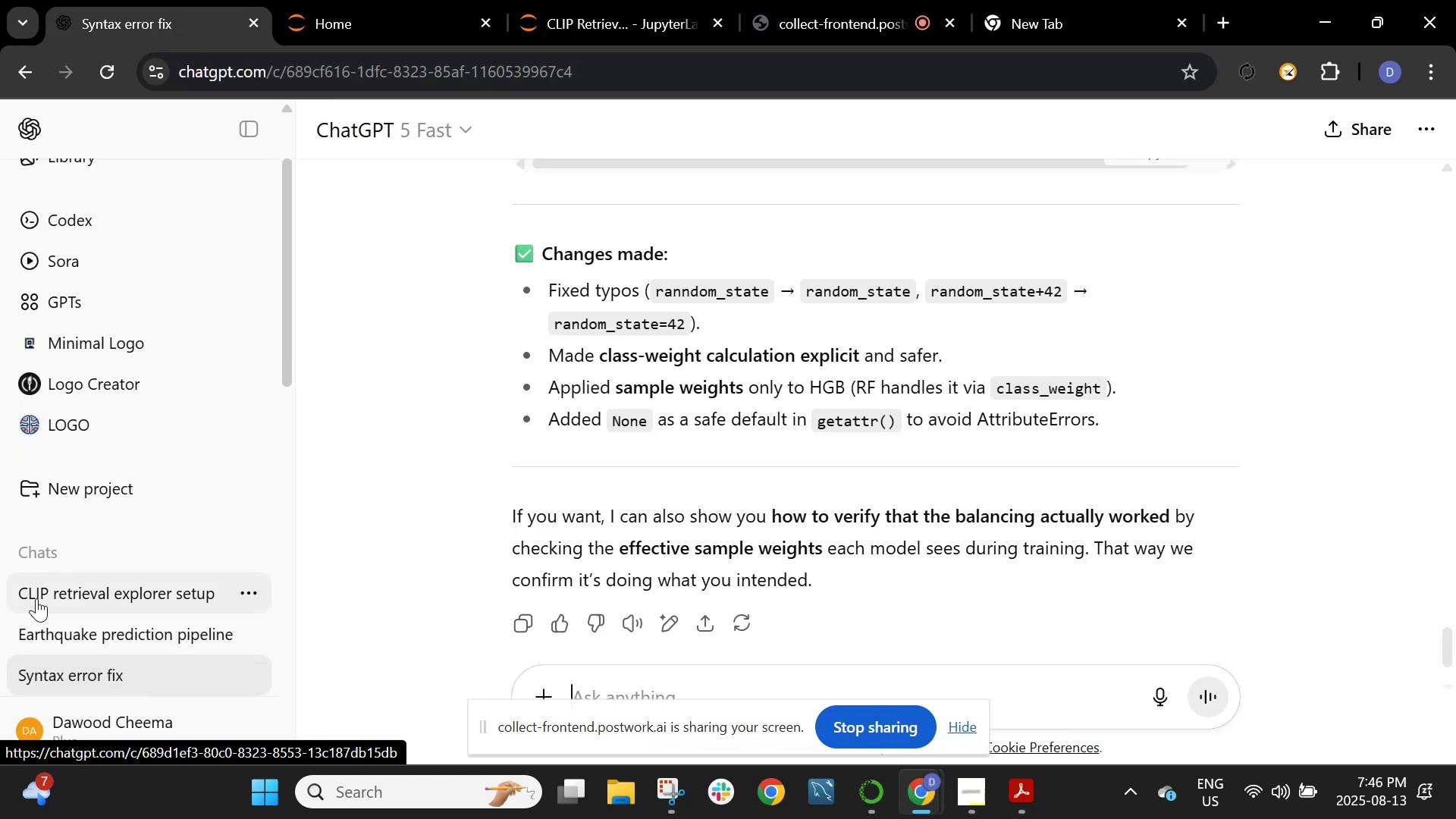 
left_click([42, 589])
 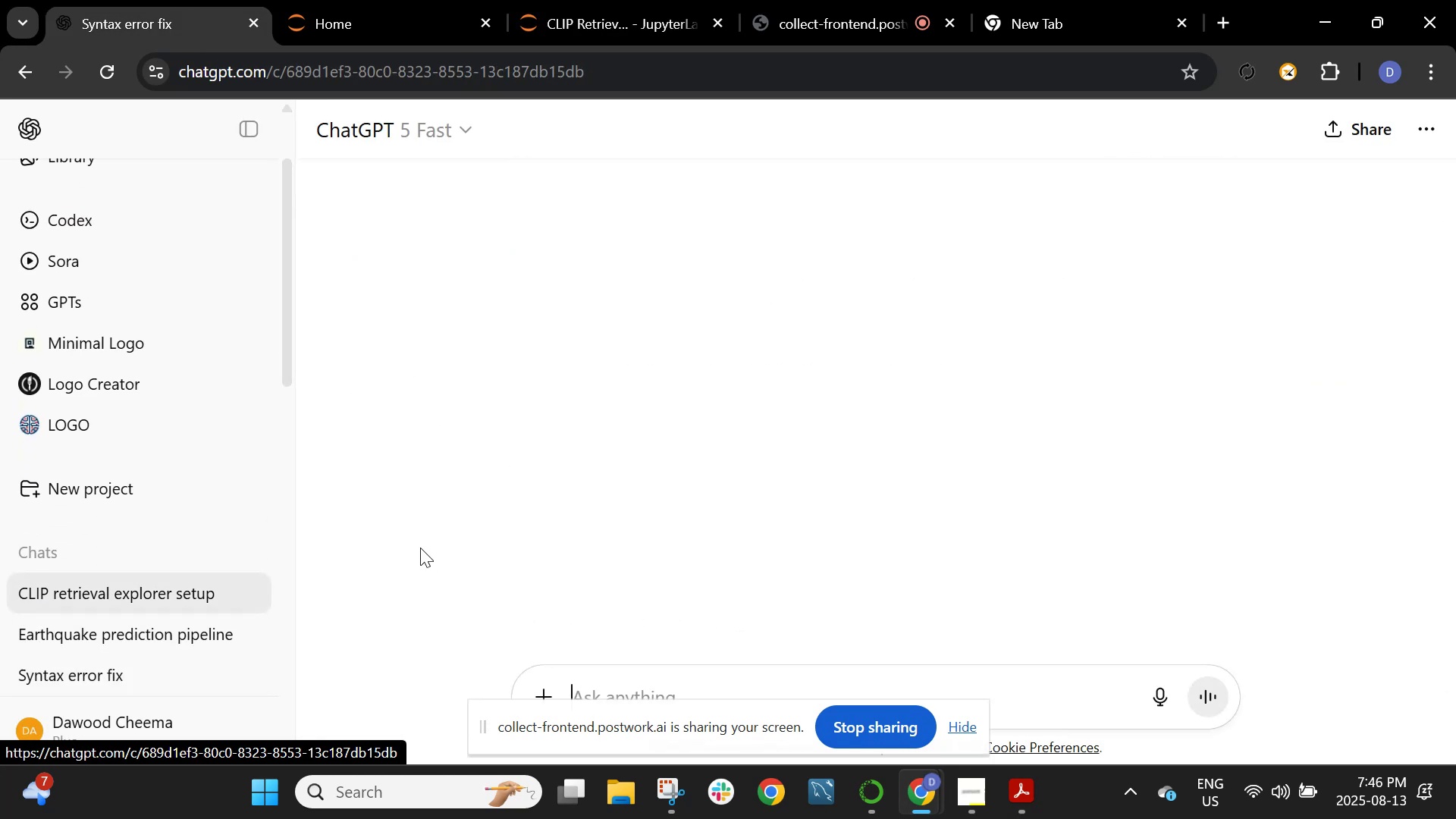 
scroll: coordinate [617, 693], scroll_direction: down, amount: 9.0
 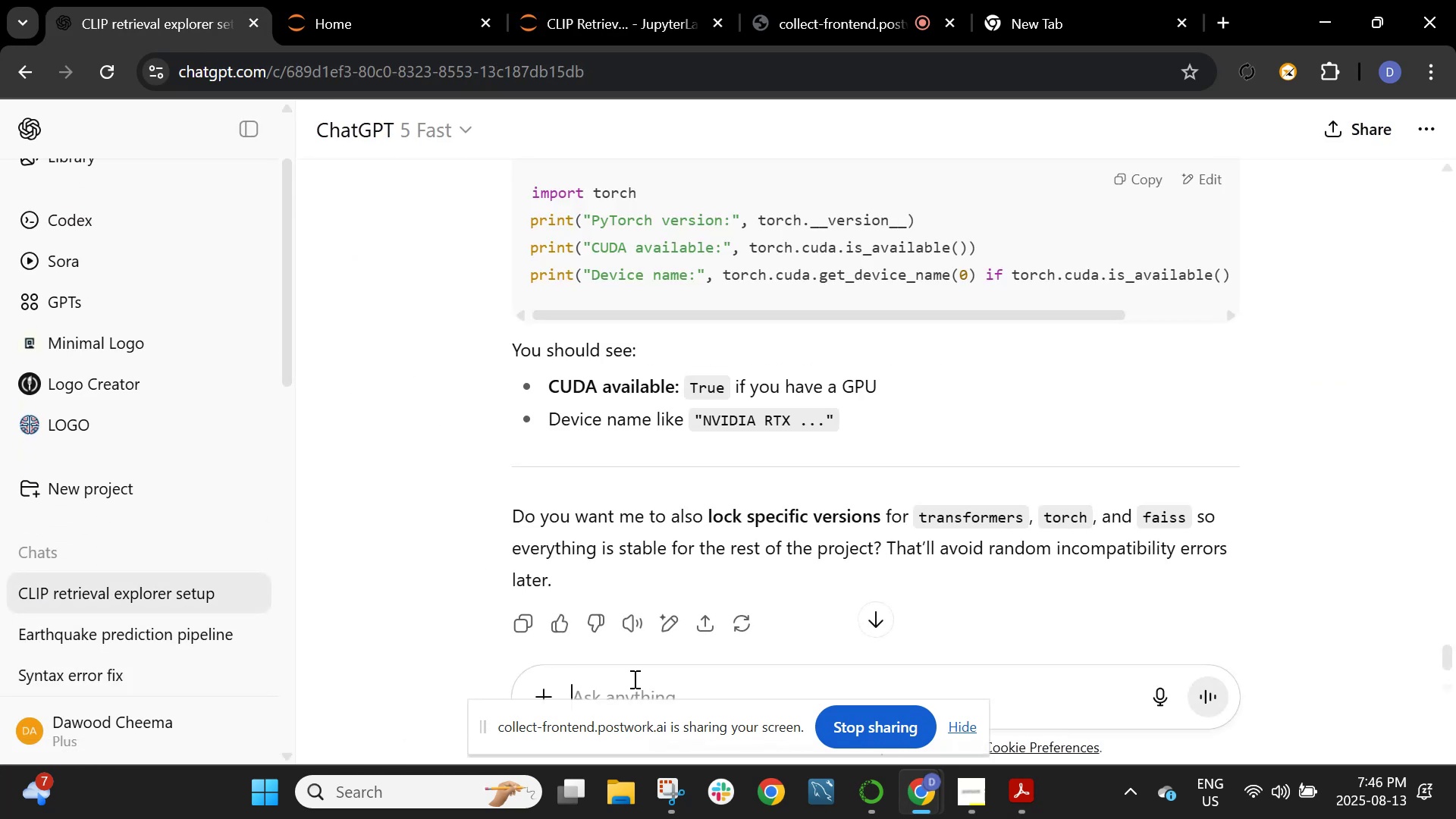 
left_click([633, 679])
 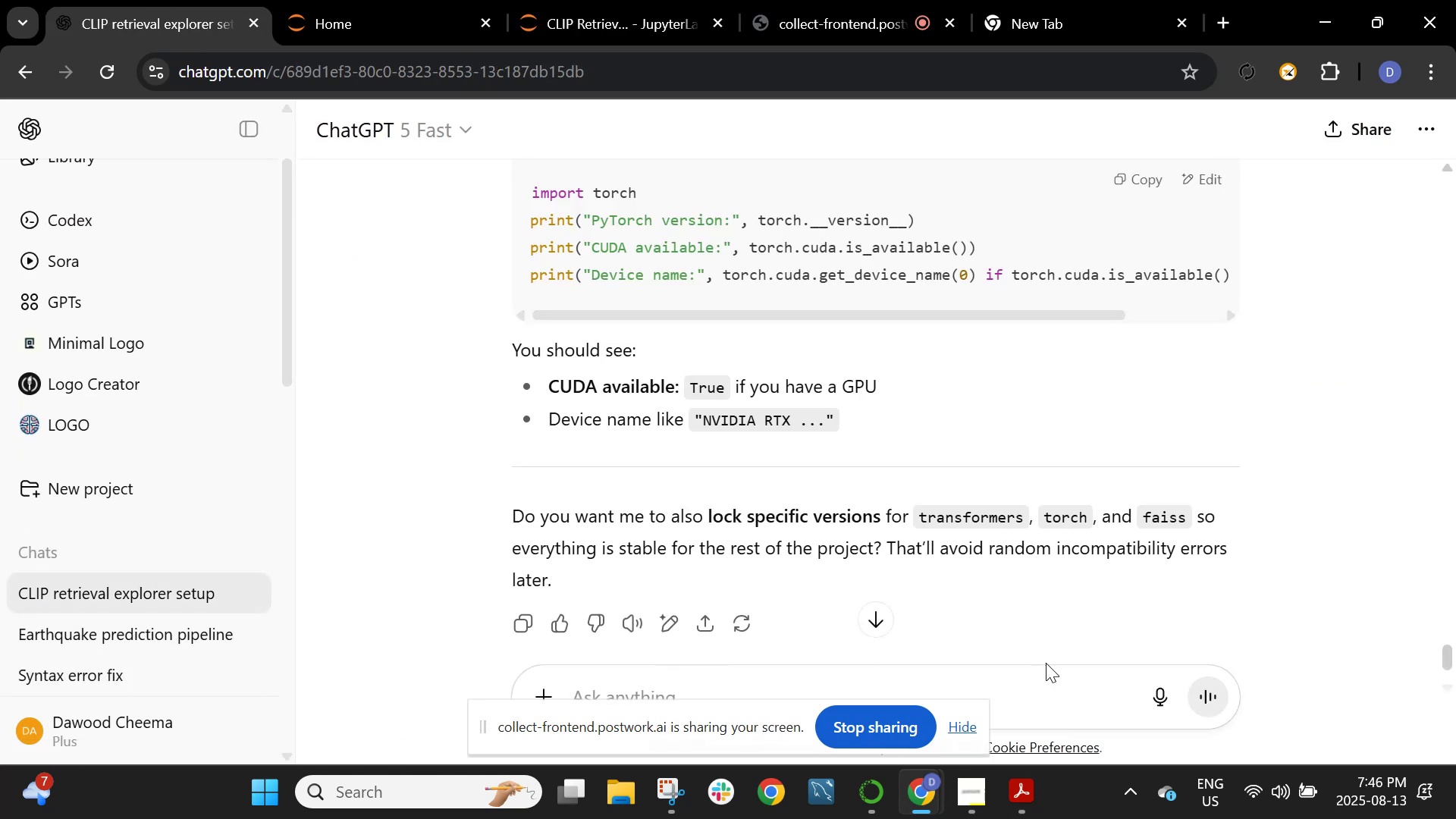 
left_click([1062, 704])
 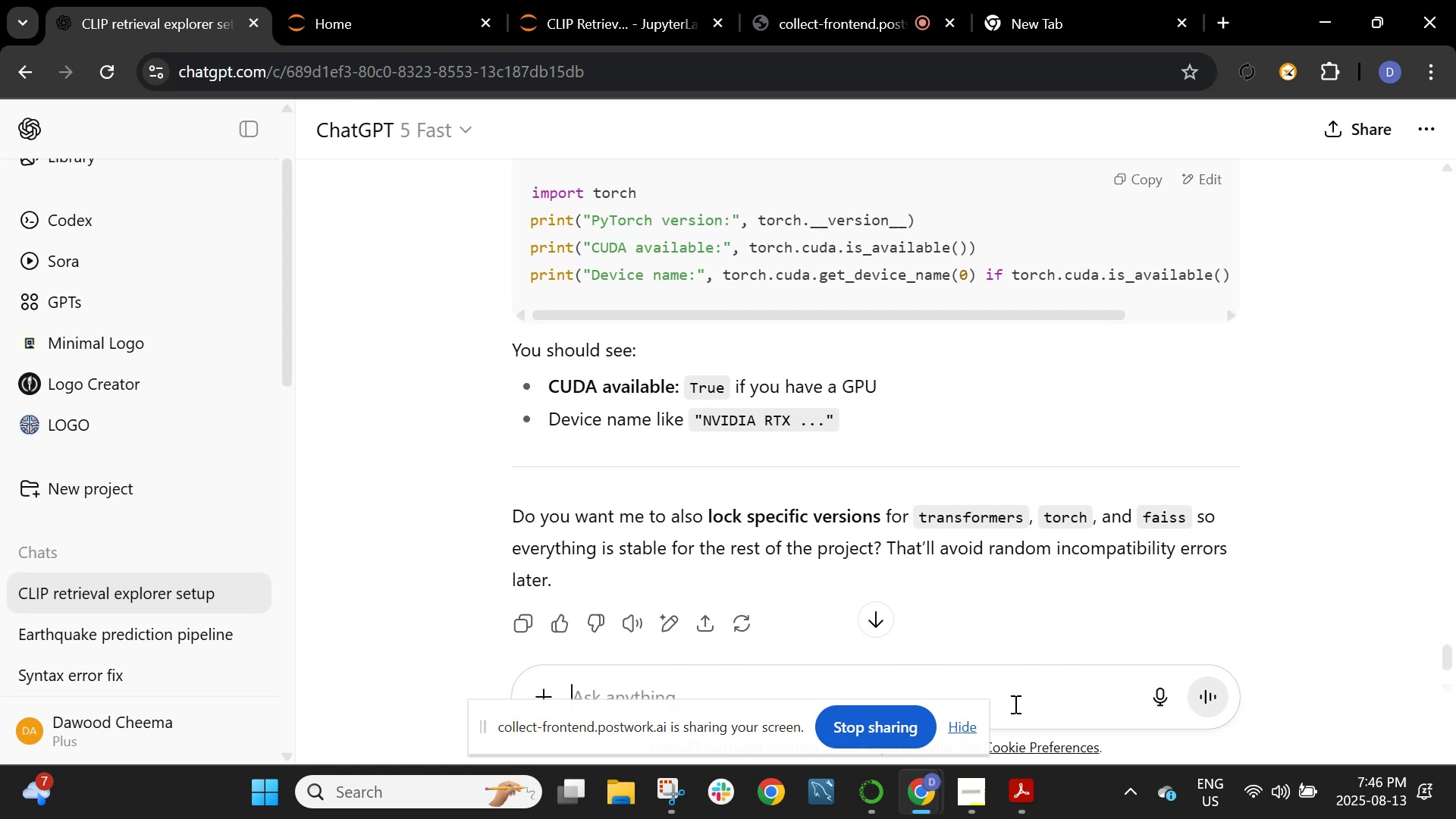 
left_click([1014, 704])
 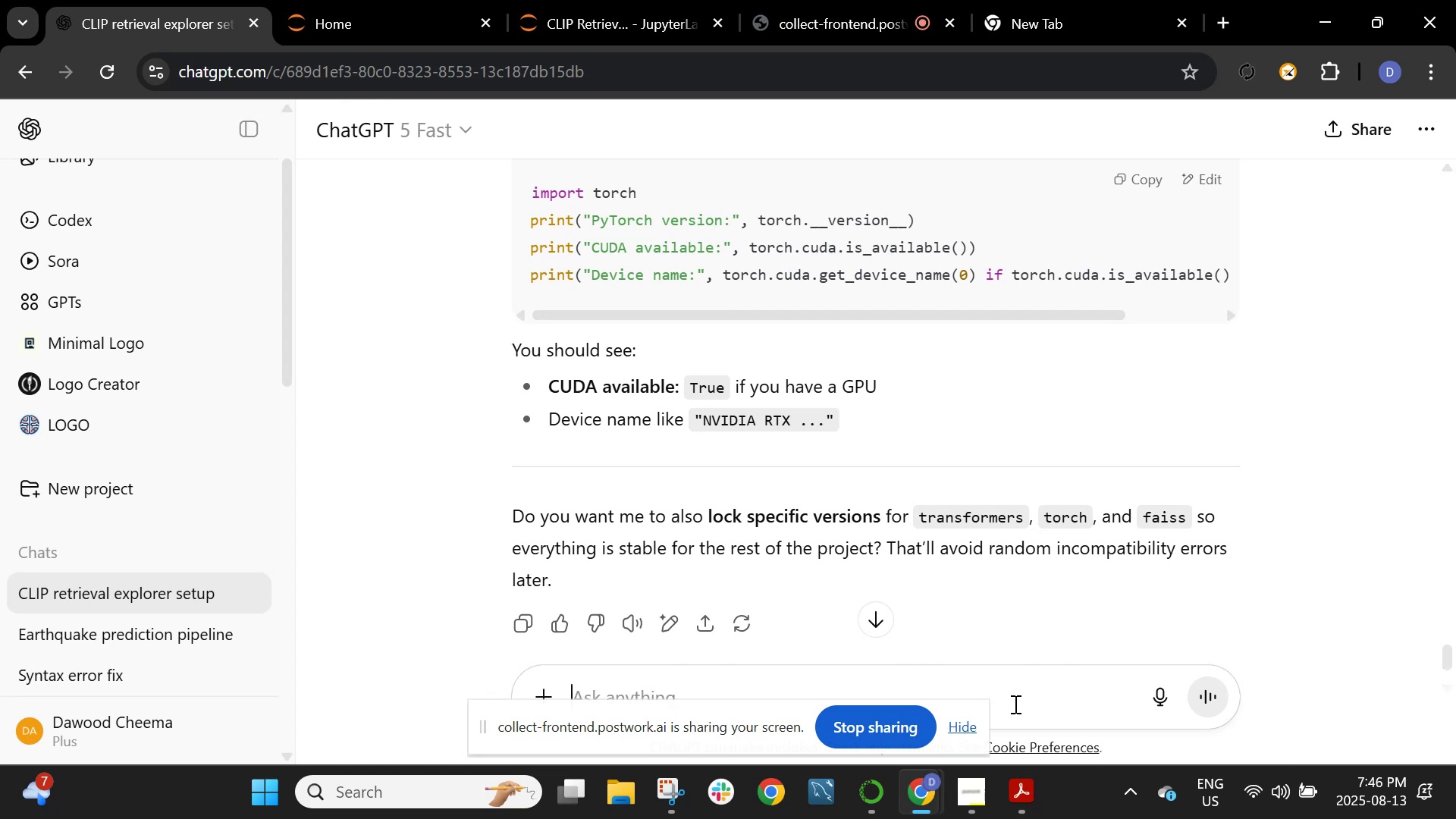 
type(cuda available: False)
 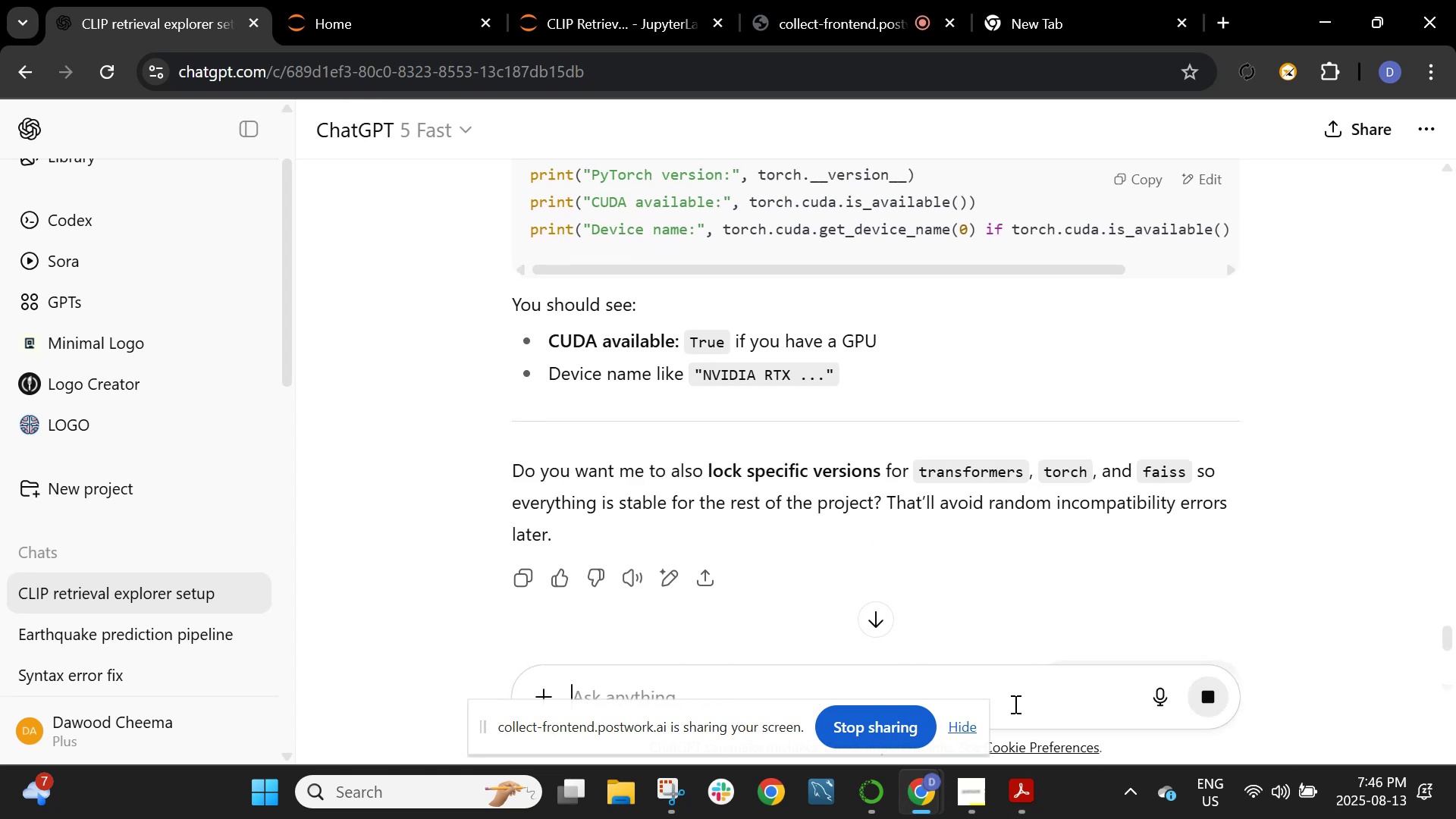 
 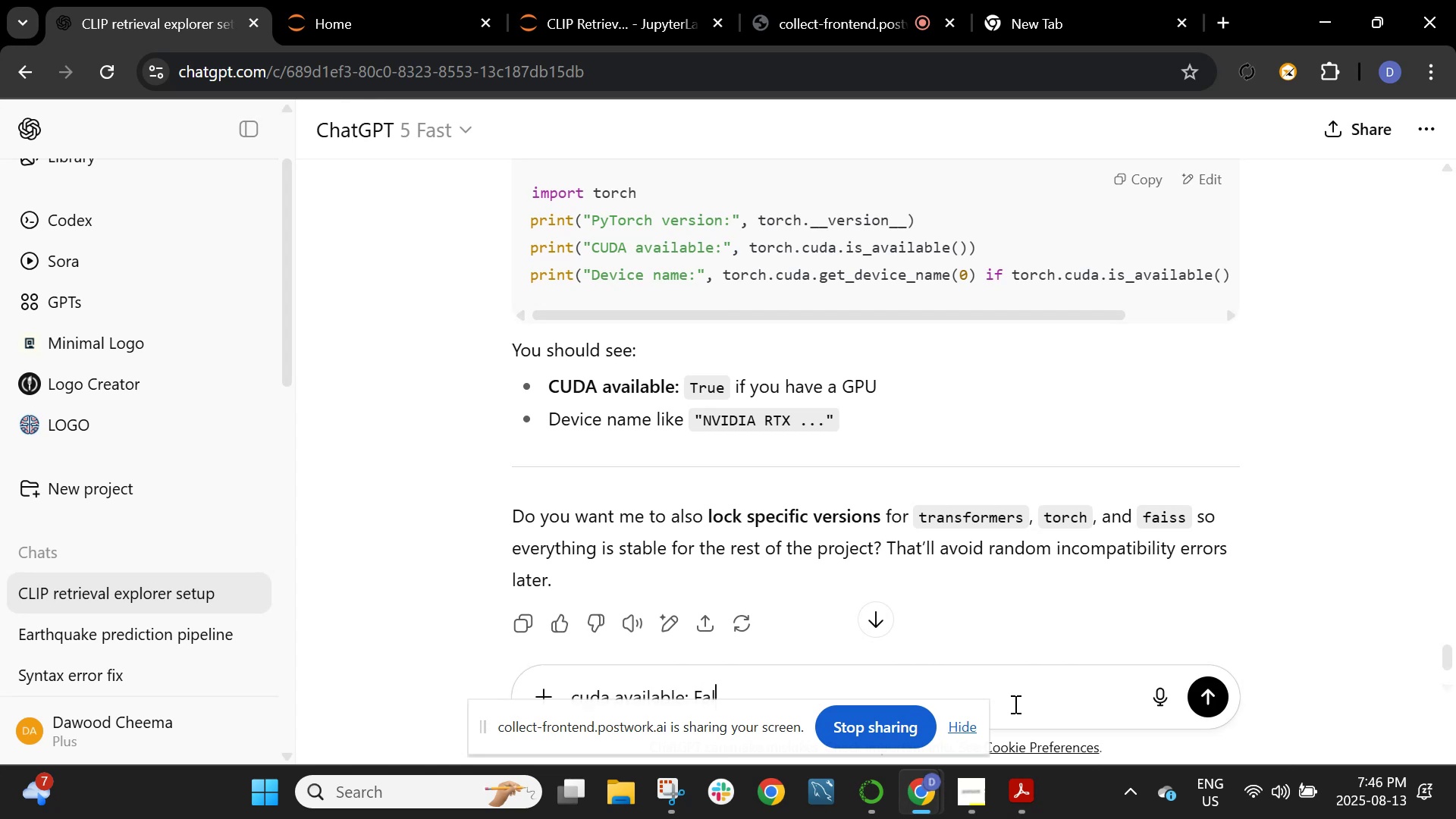 
key(Enter)
 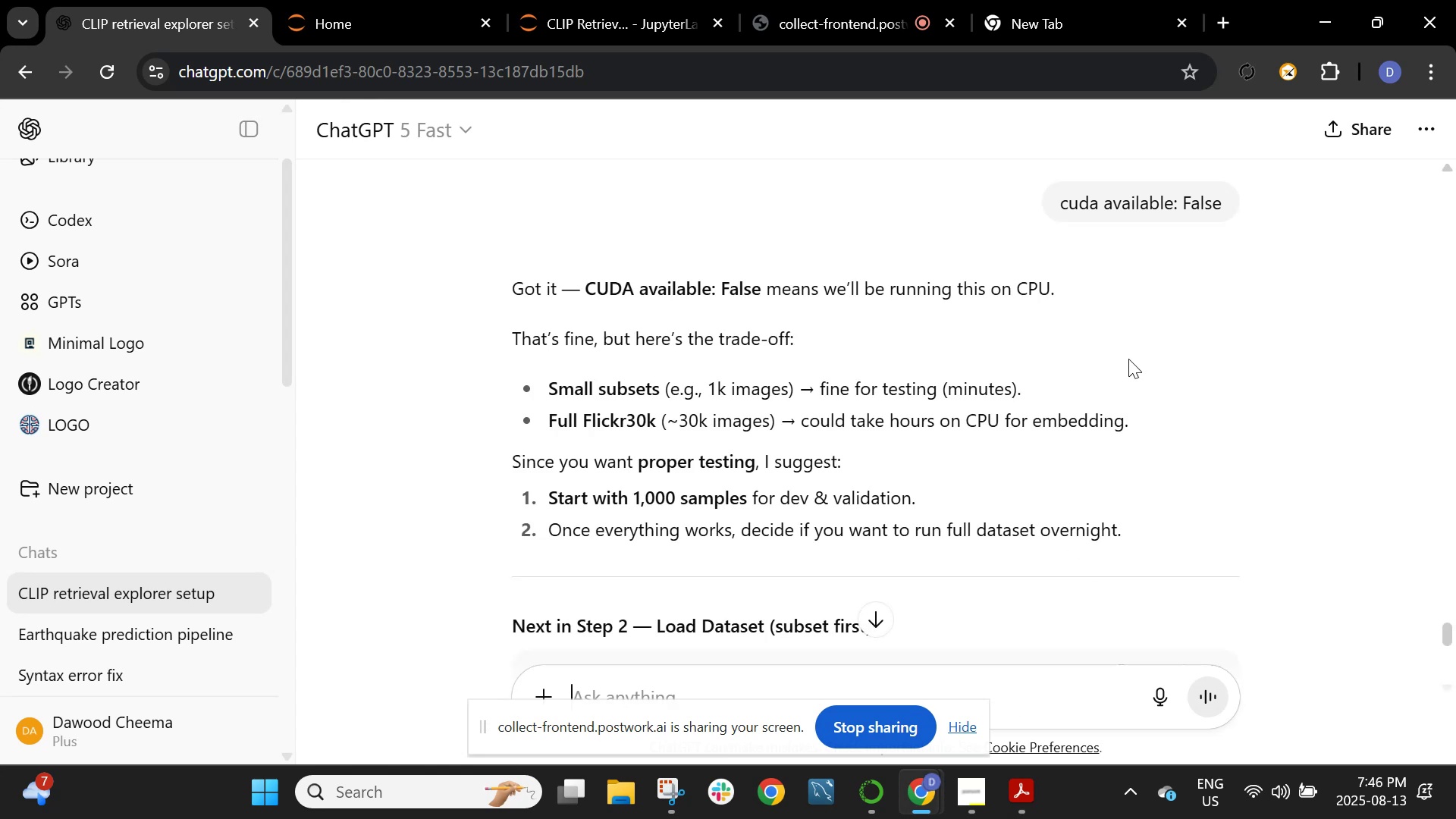 
wait(15.15)
 